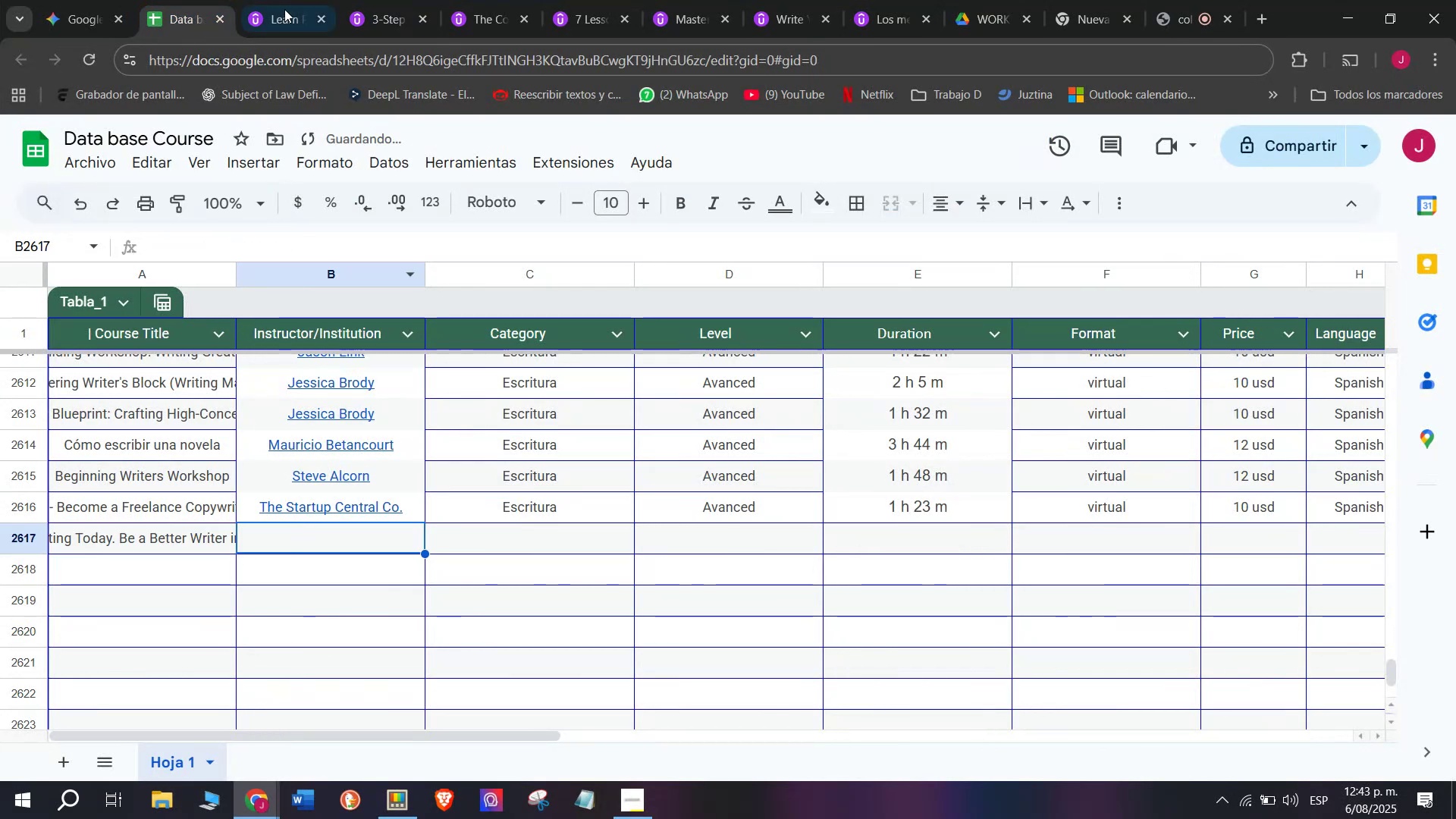 
left_click([315, 0])
 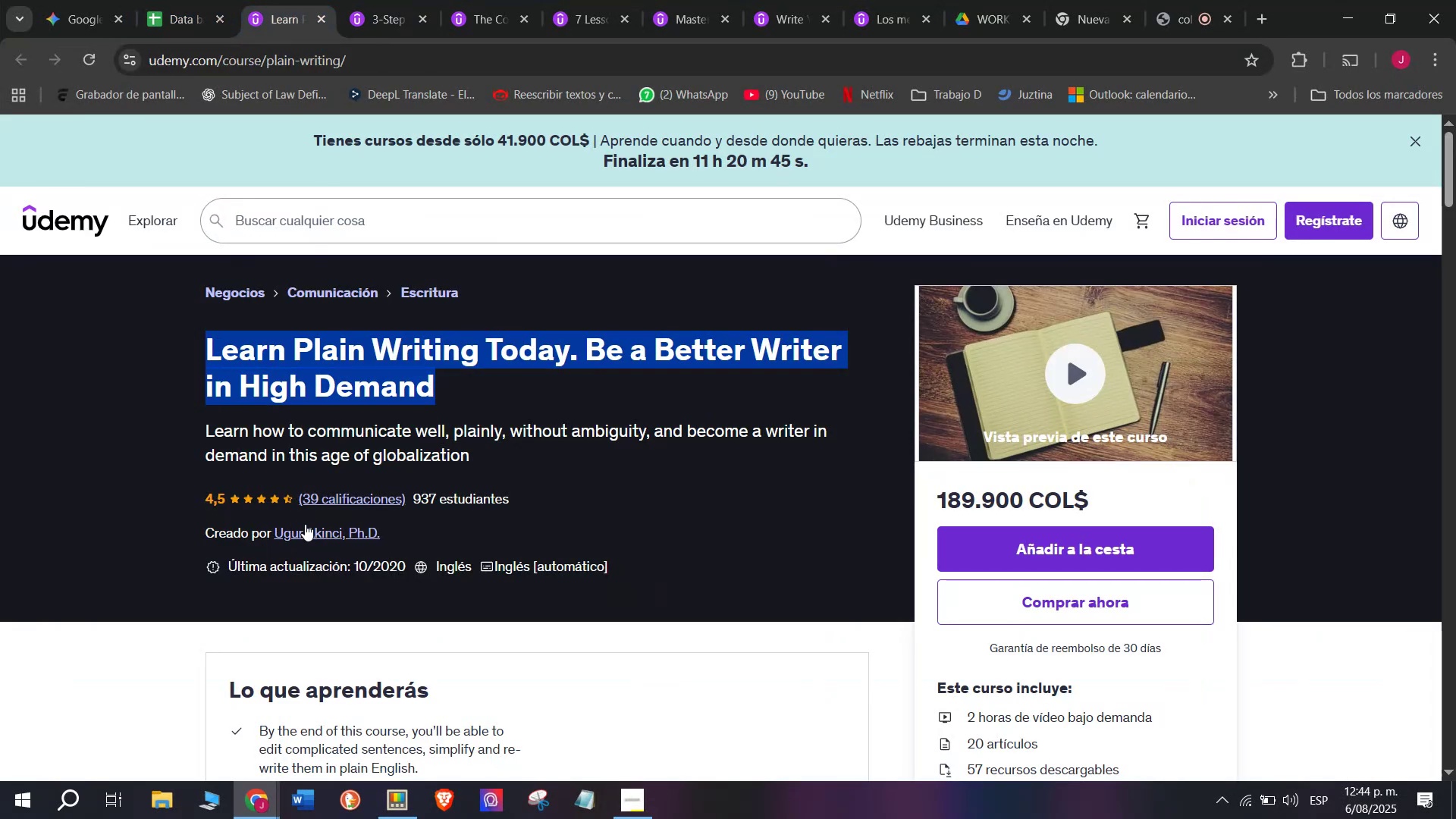 
left_click([305, 528])
 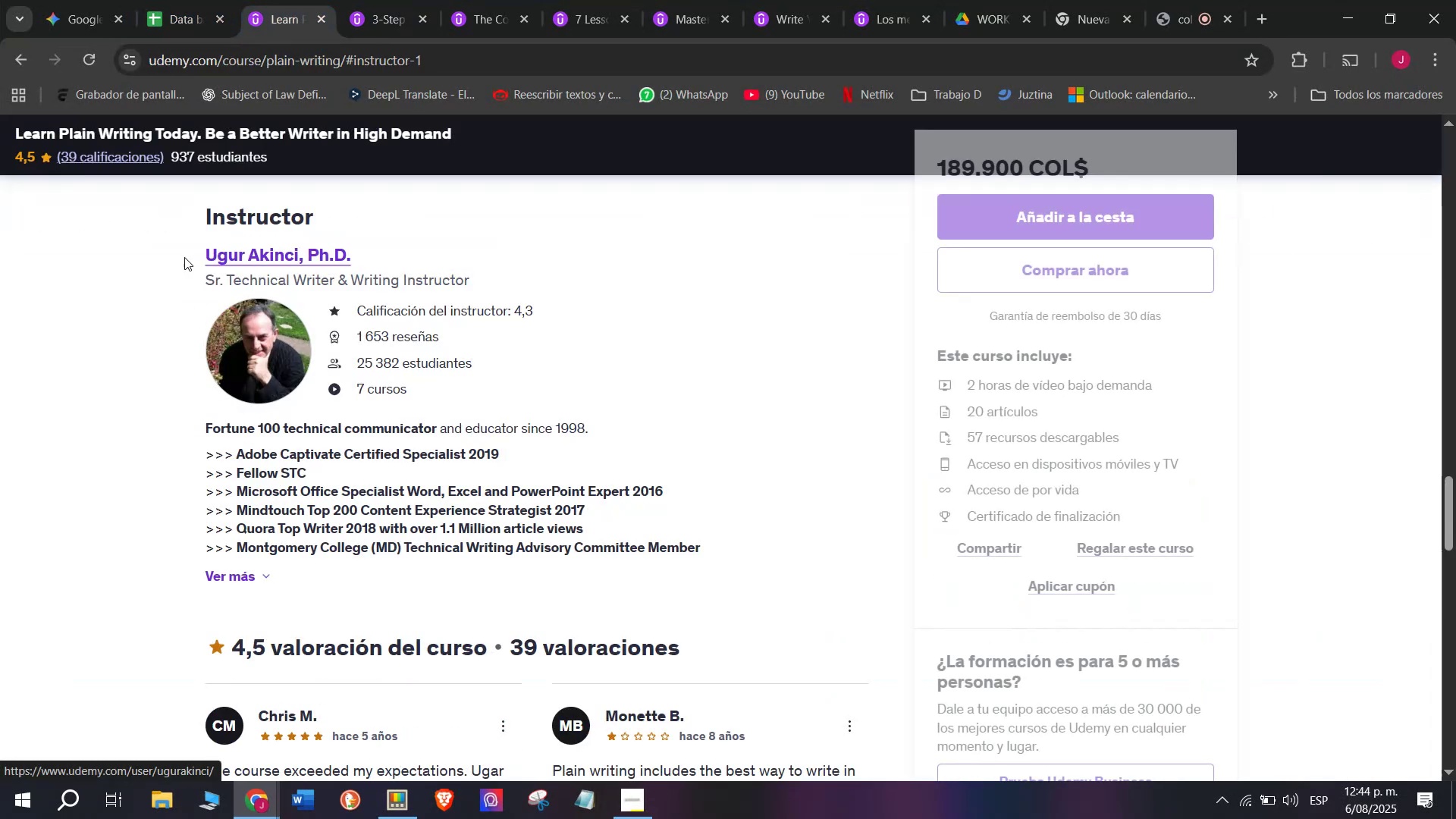 
left_click_drag(start_coordinate=[181, 240], to_coordinate=[394, 246])
 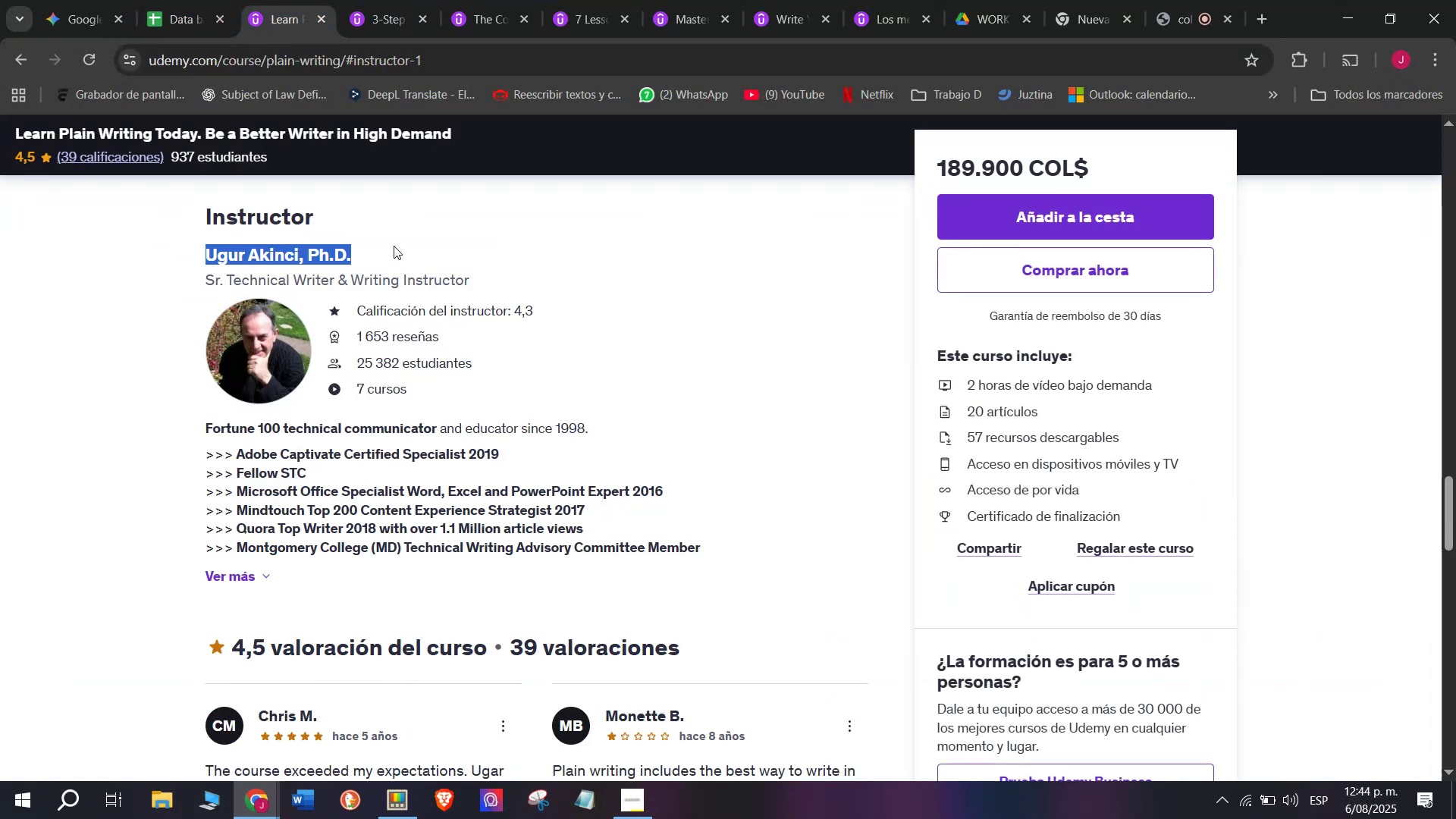 
key(Break)
 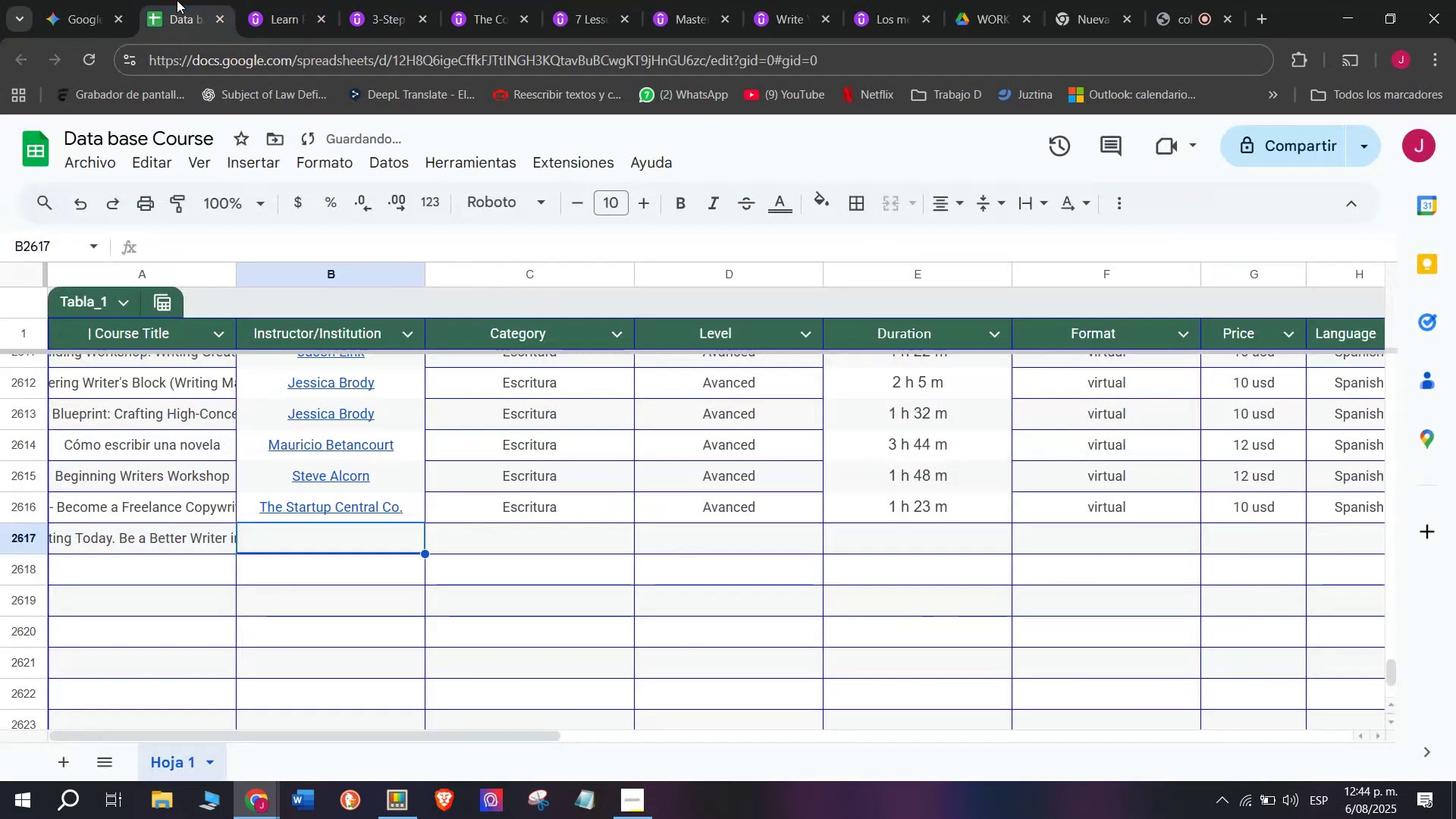 
key(Control+ControlLeft)
 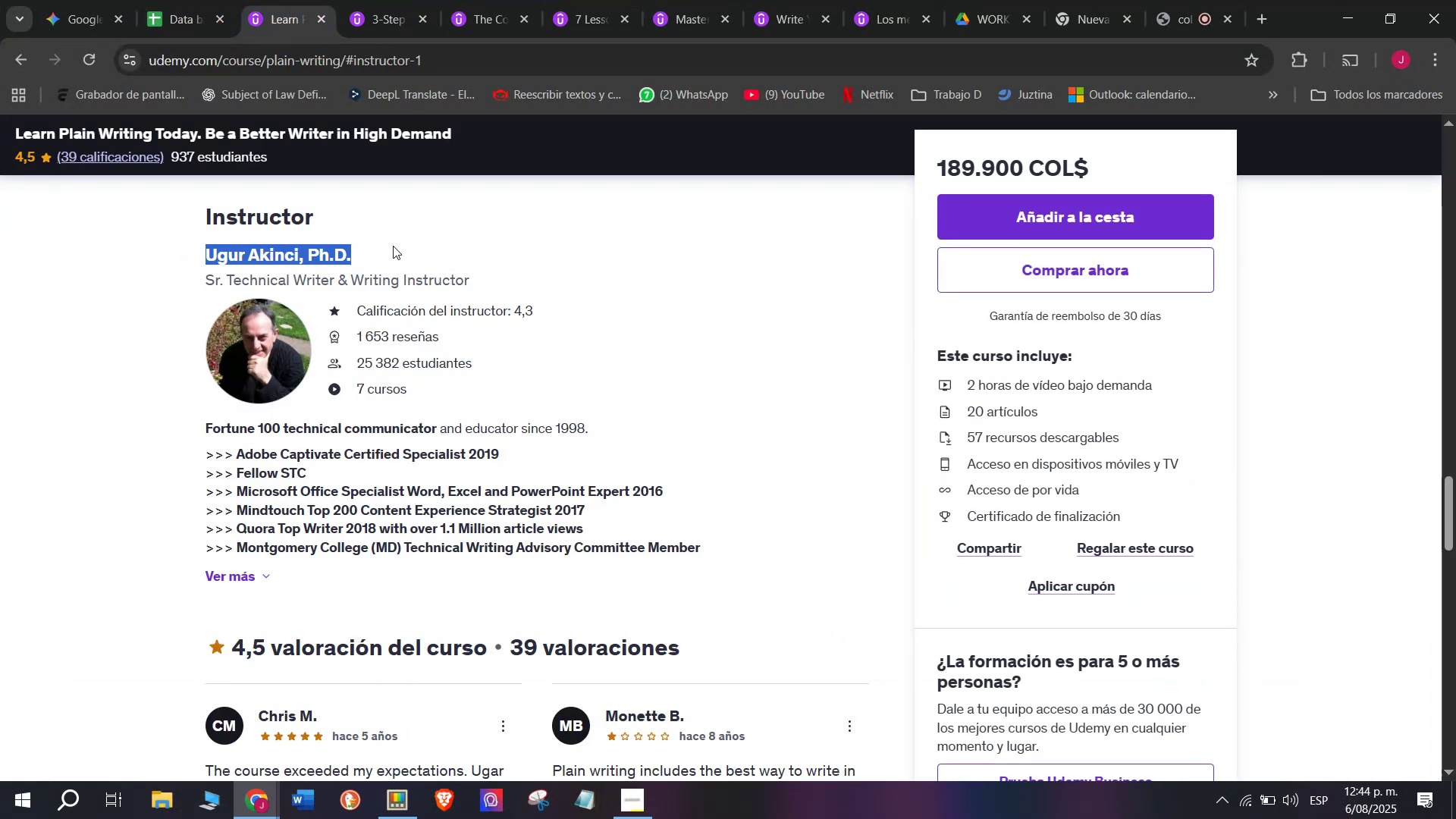 
key(Control+C)
 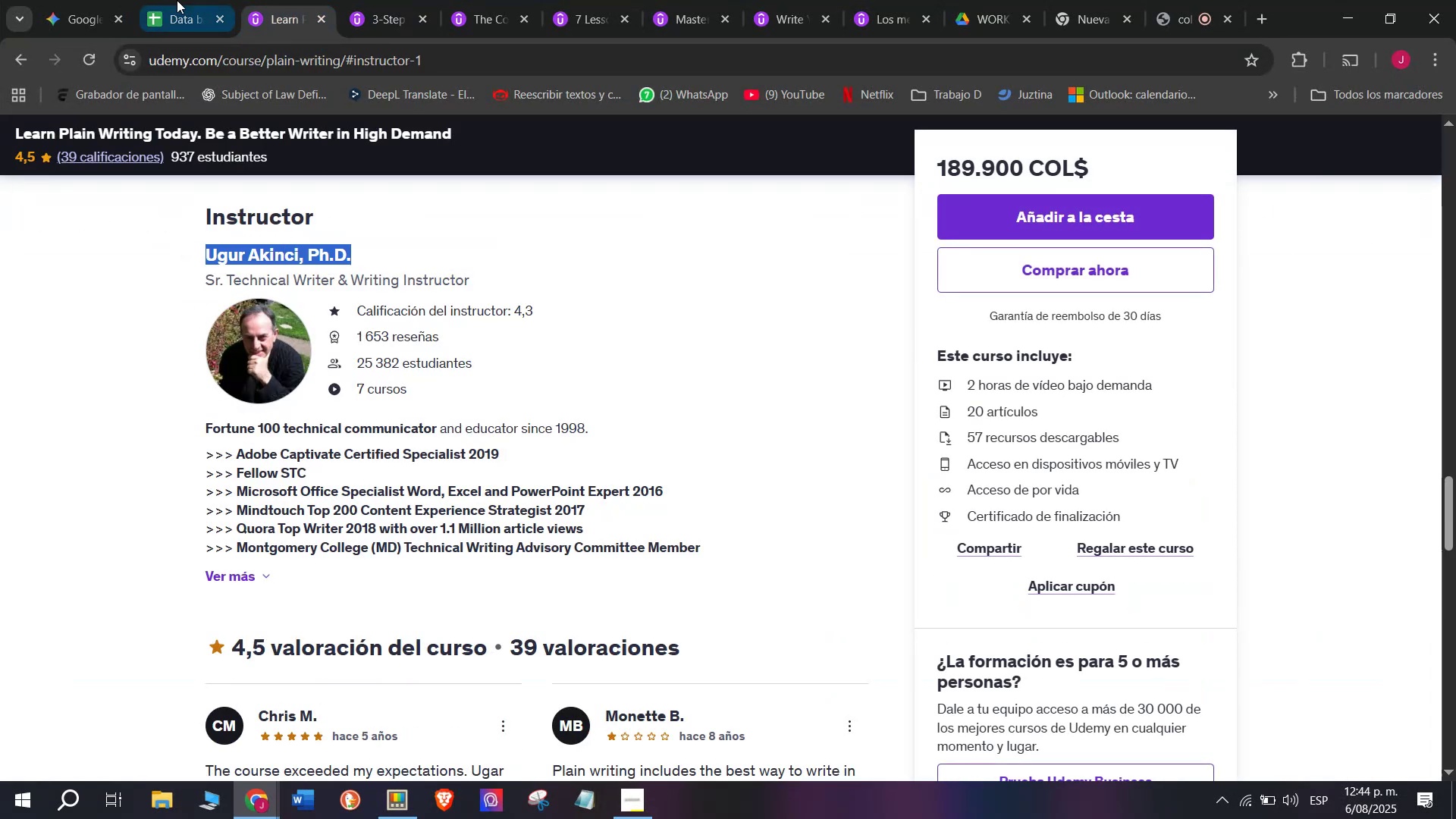 
left_click([177, 0])
 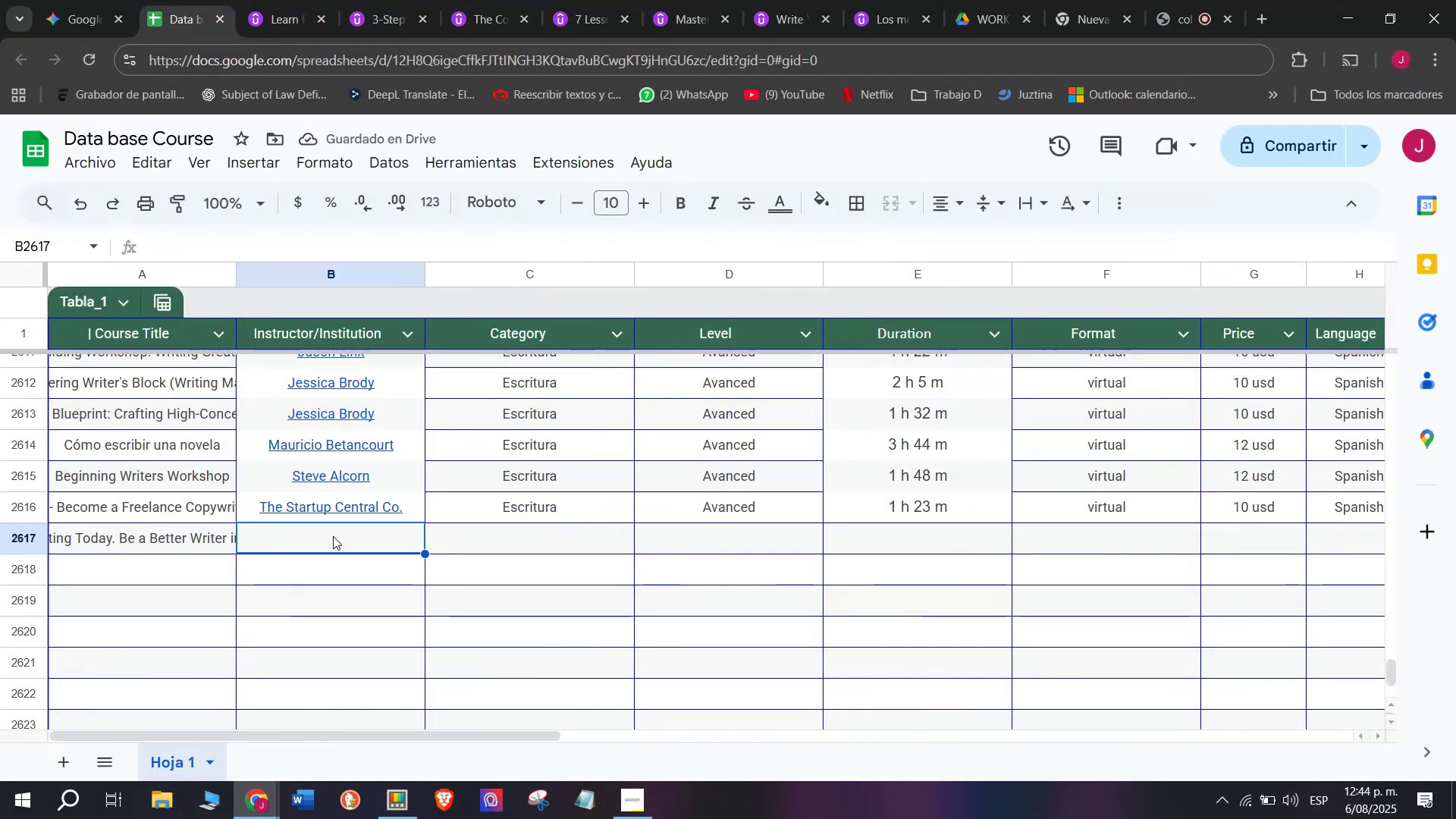 
key(Z)
 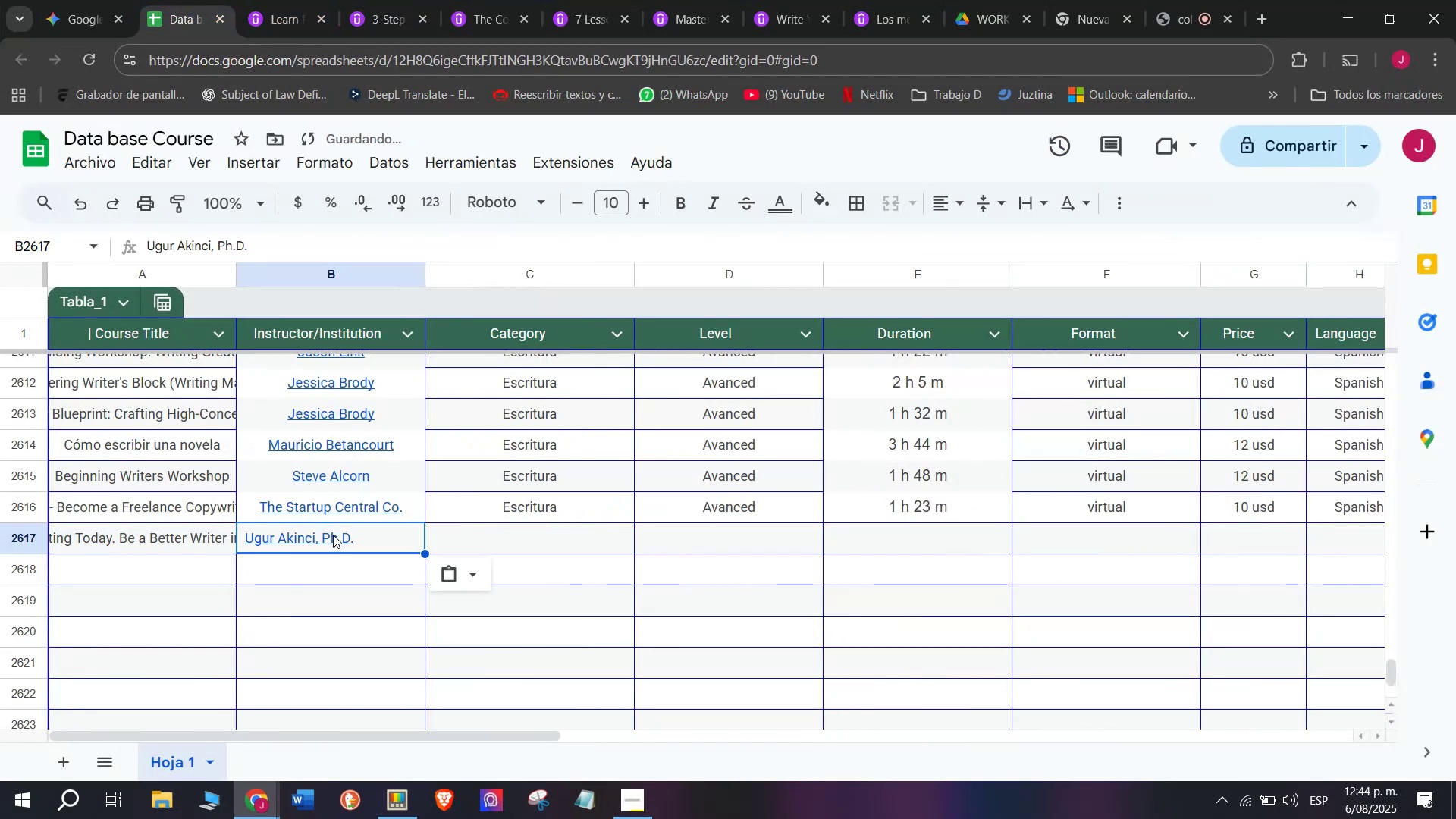 
key(Control+ControlLeft)
 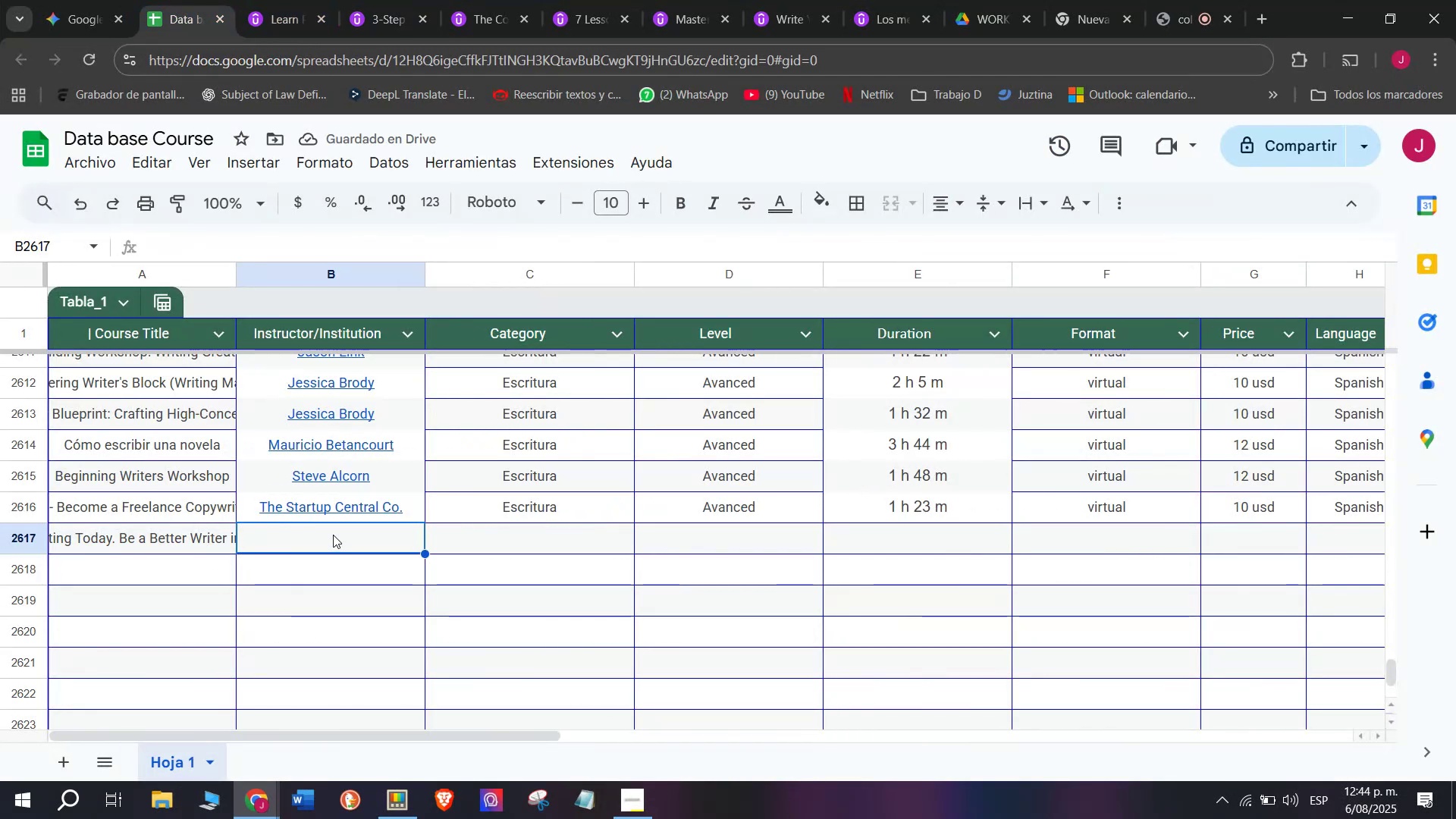 
key(Control+V)
 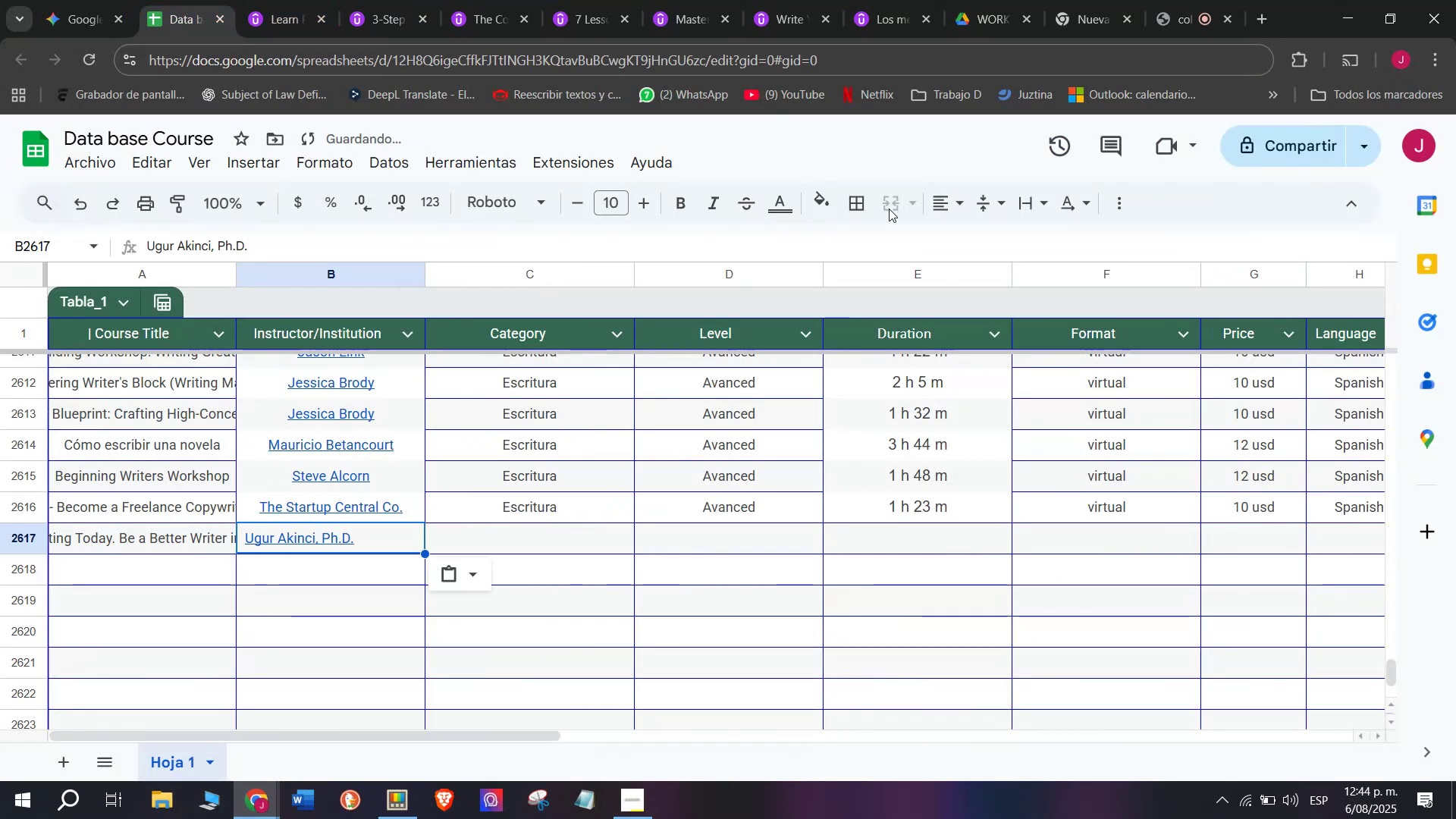 
left_click([950, 205])
 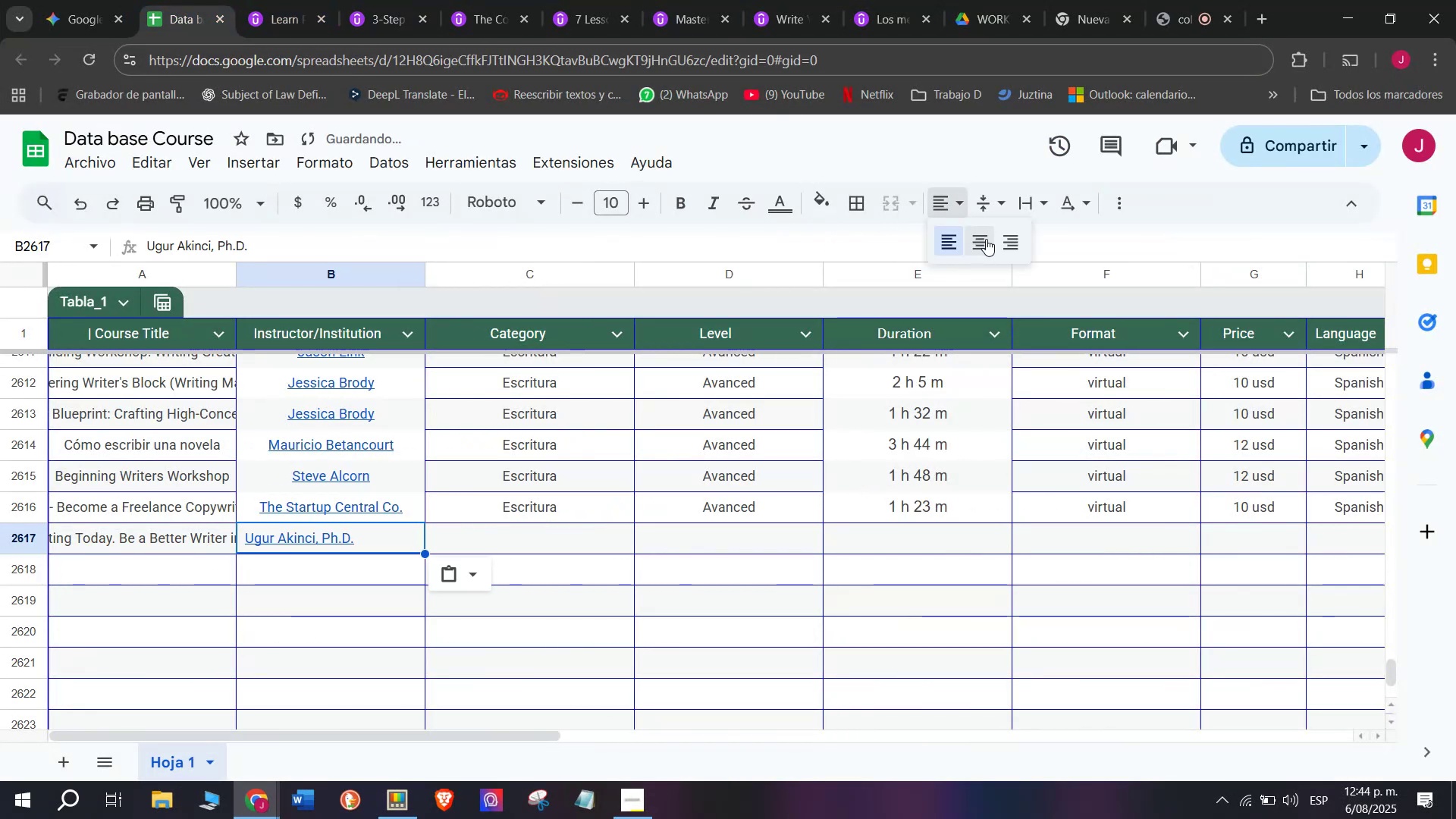 
left_click([986, 239])
 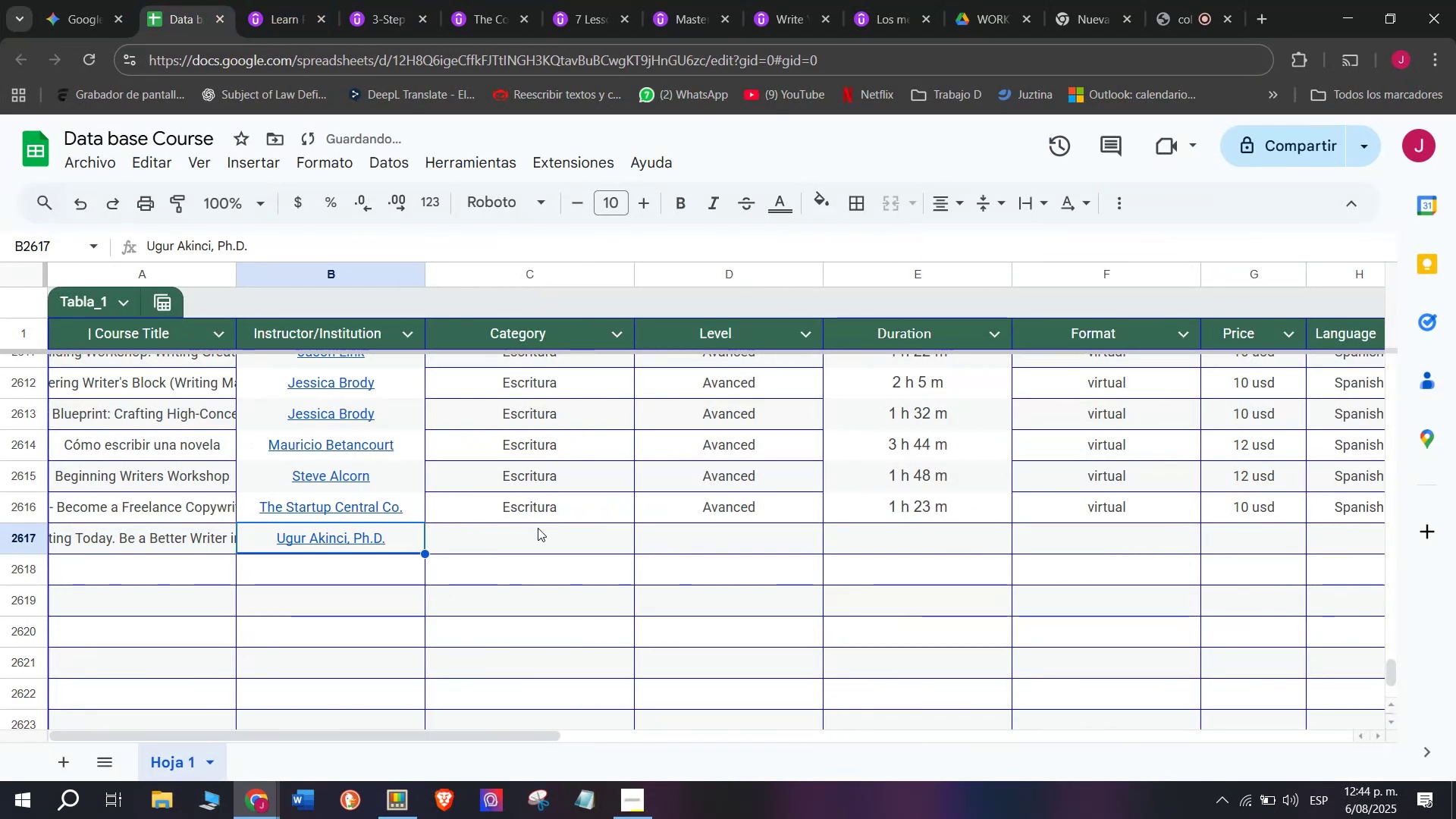 
left_click([537, 514])
 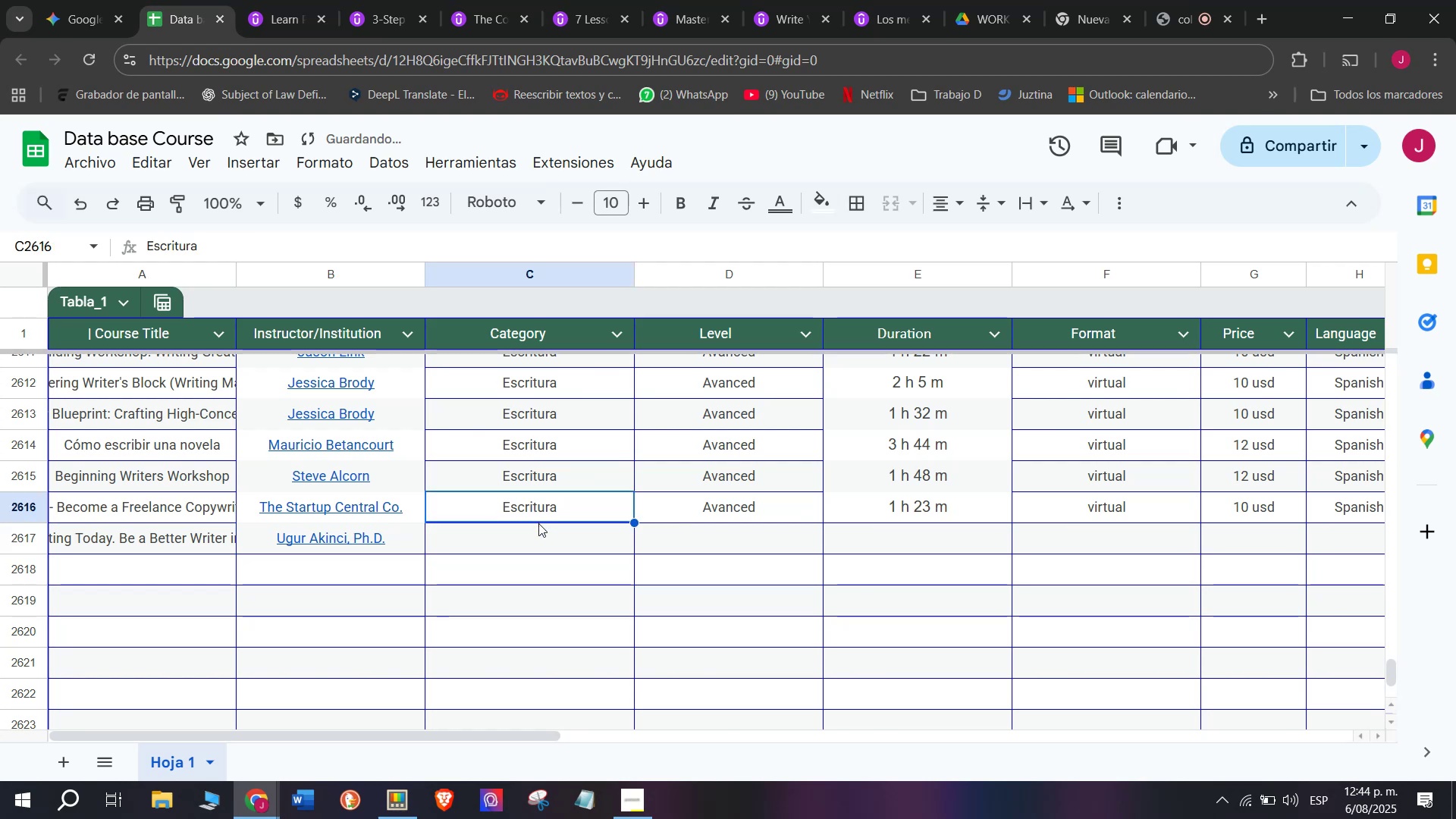 
key(Break)
 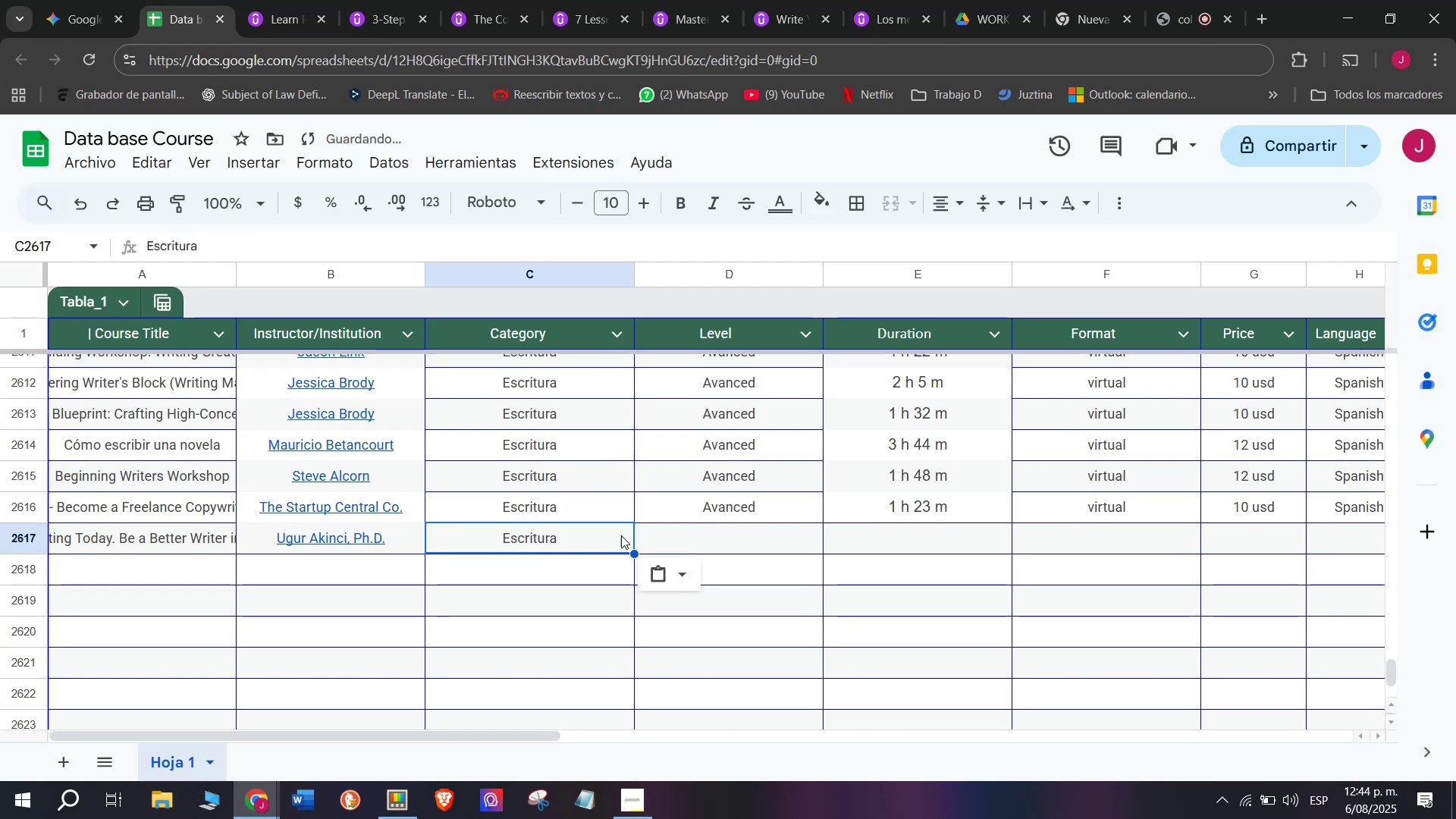 
key(Control+ControlLeft)
 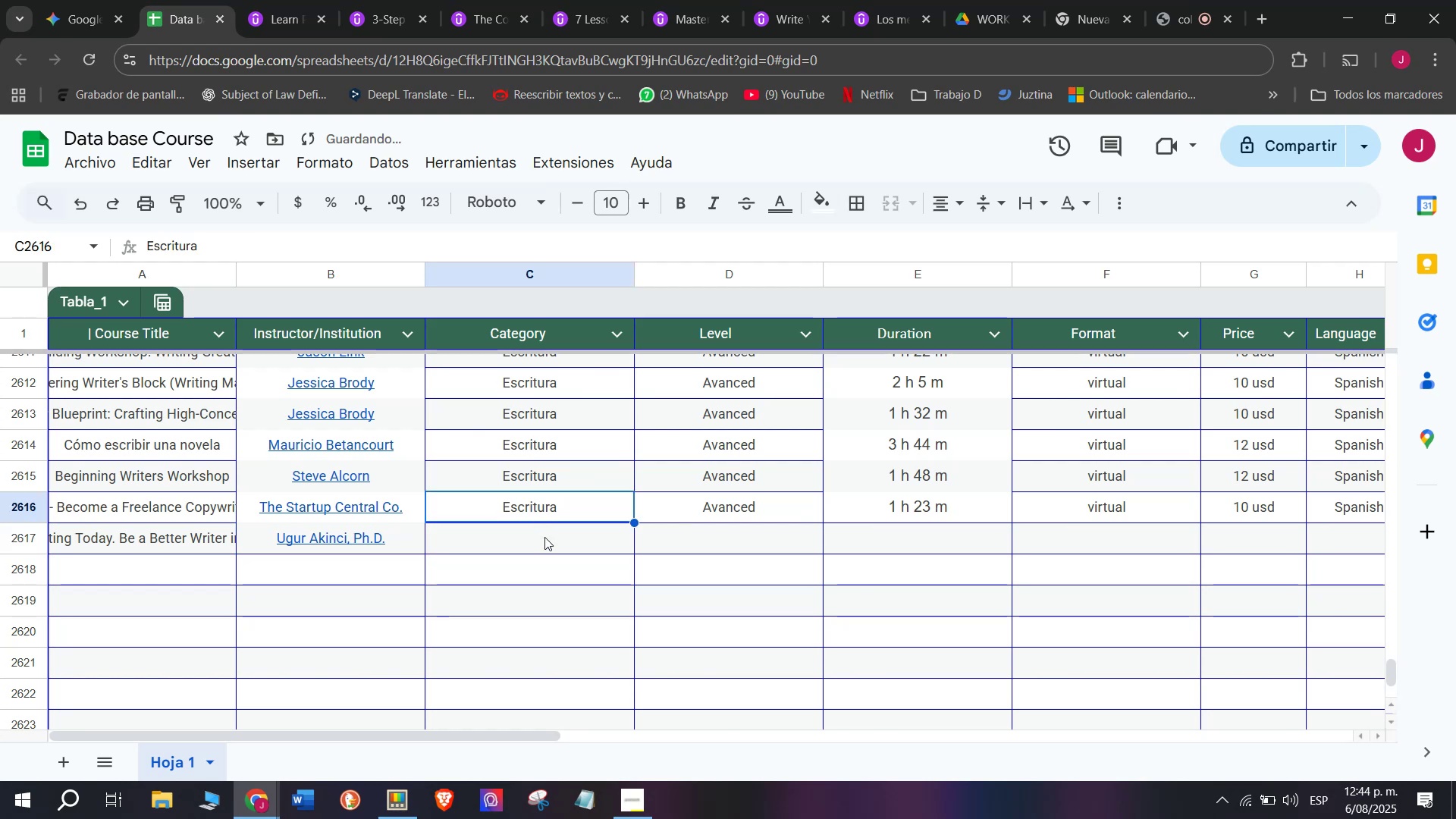 
key(Control+C)
 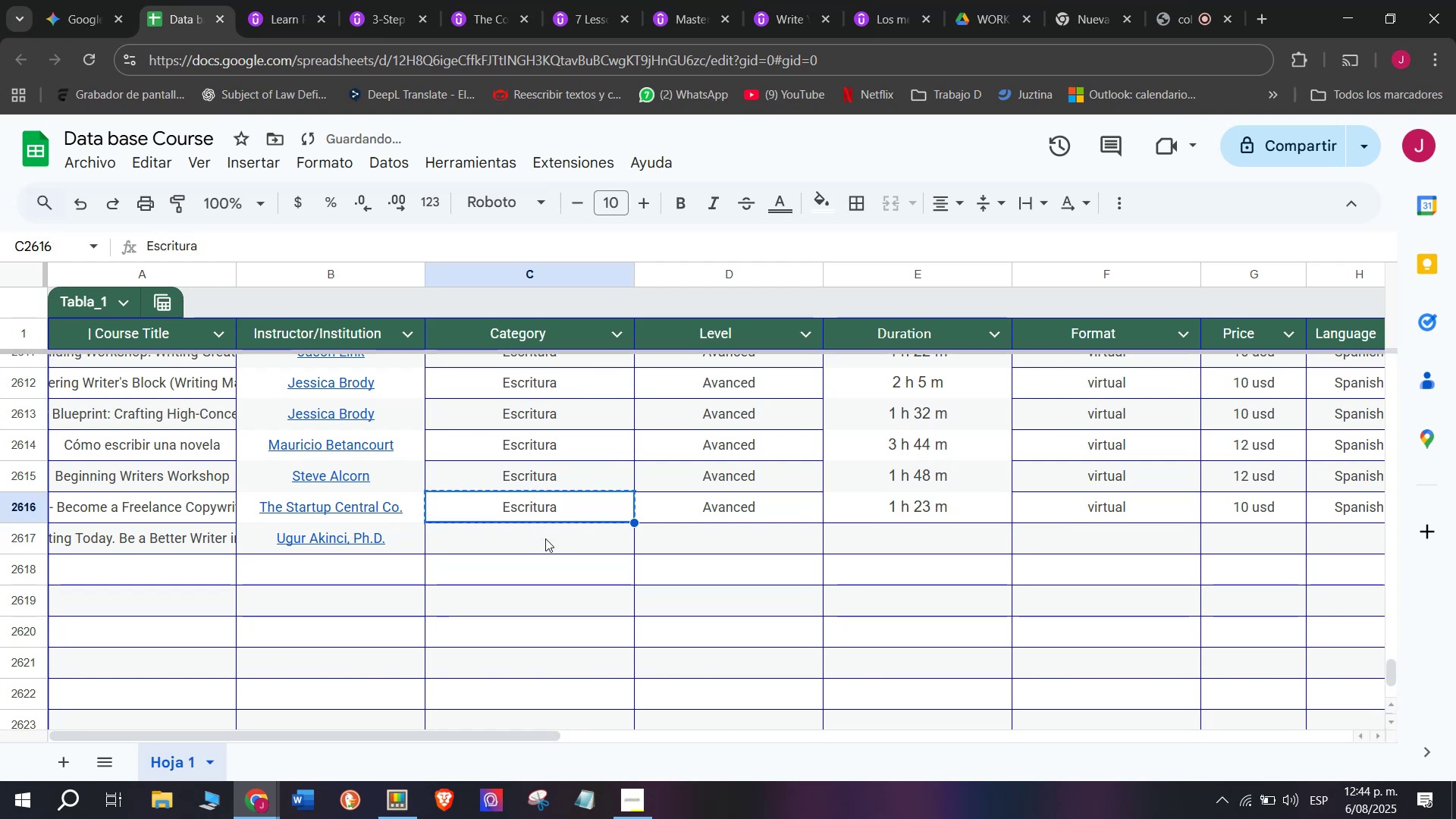 
double_click([545, 538])
 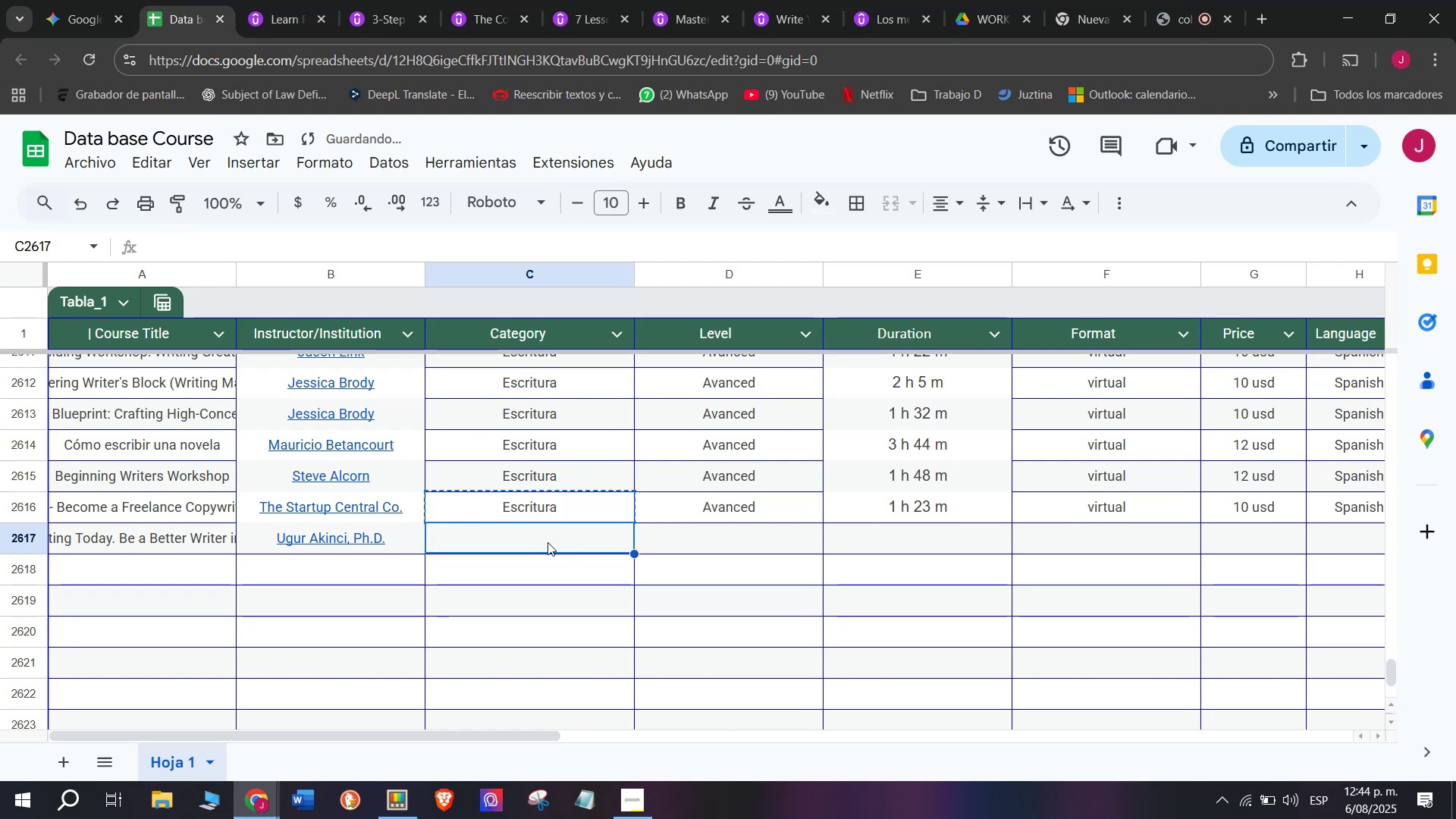 
key(Z)
 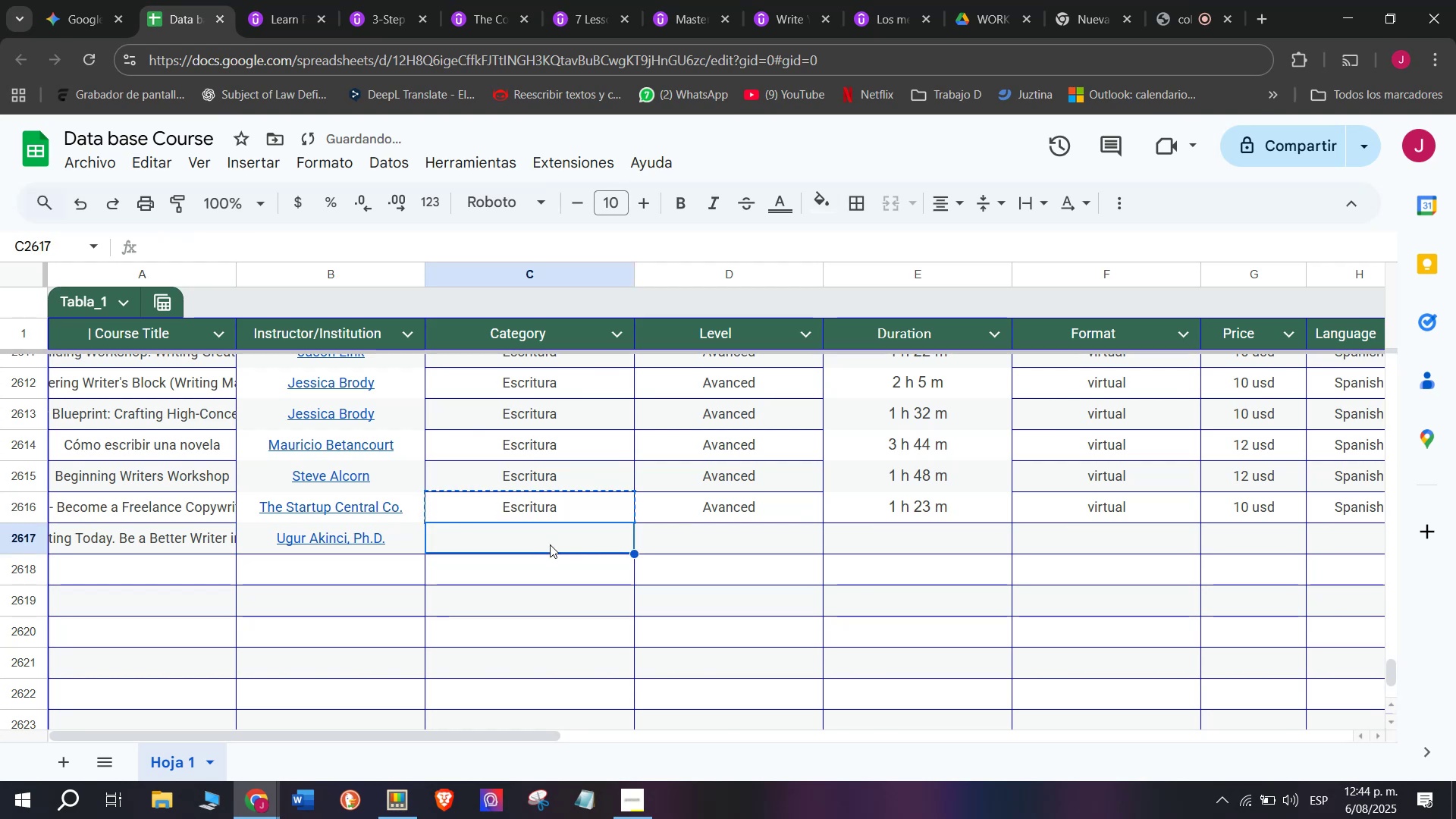 
key(Control+ControlLeft)
 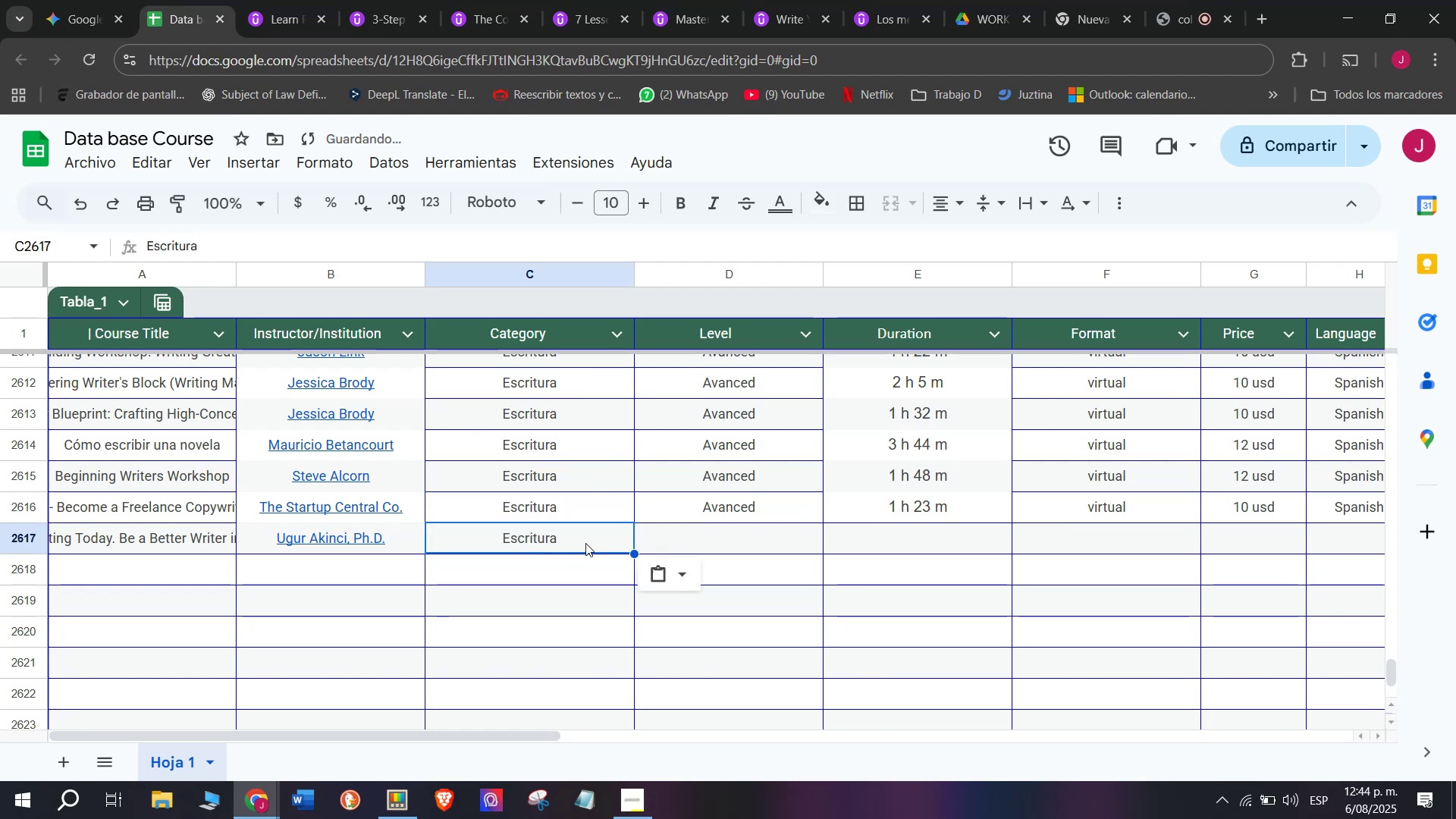 
key(Control+V)
 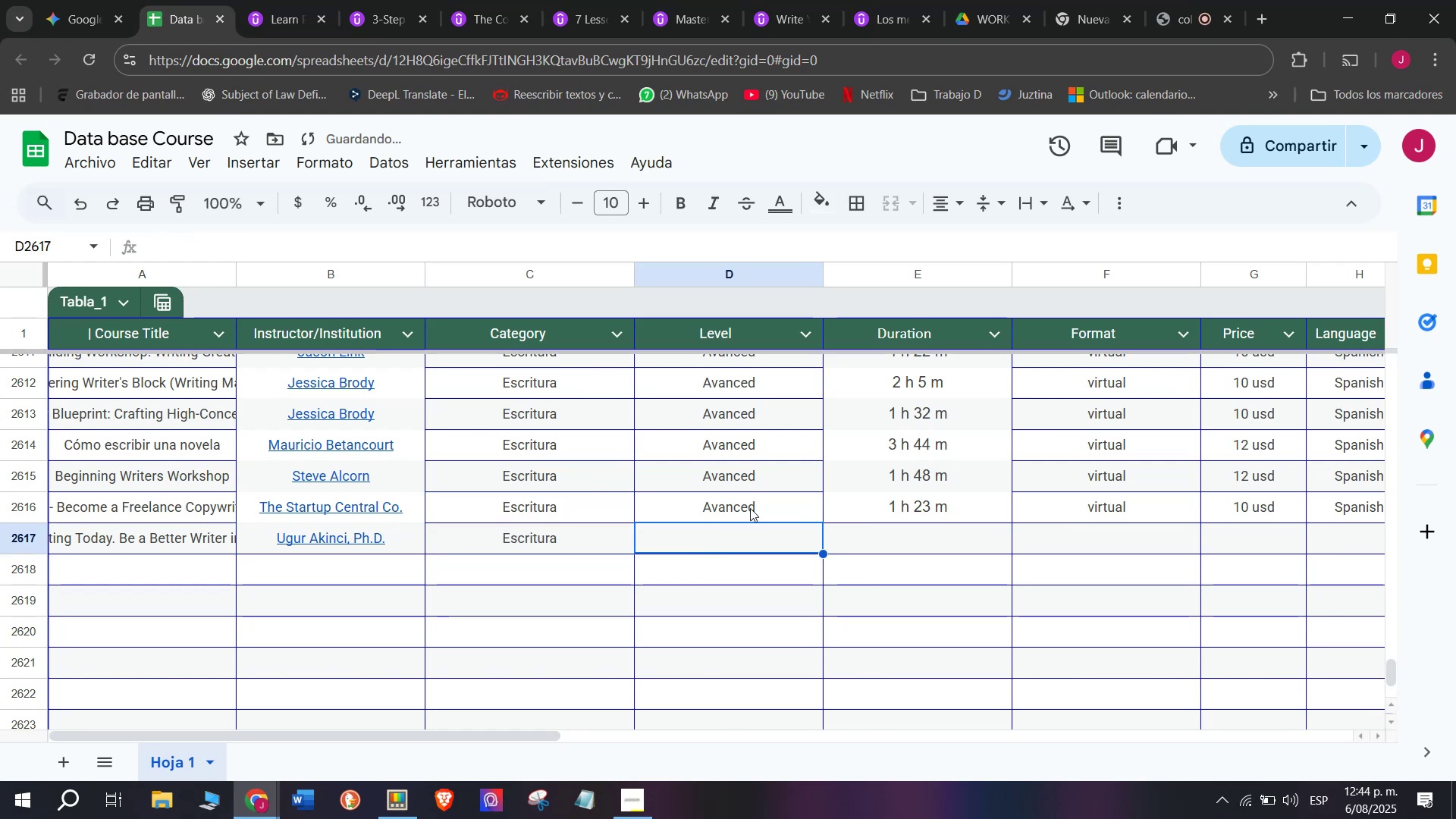 
double_click([752, 505])
 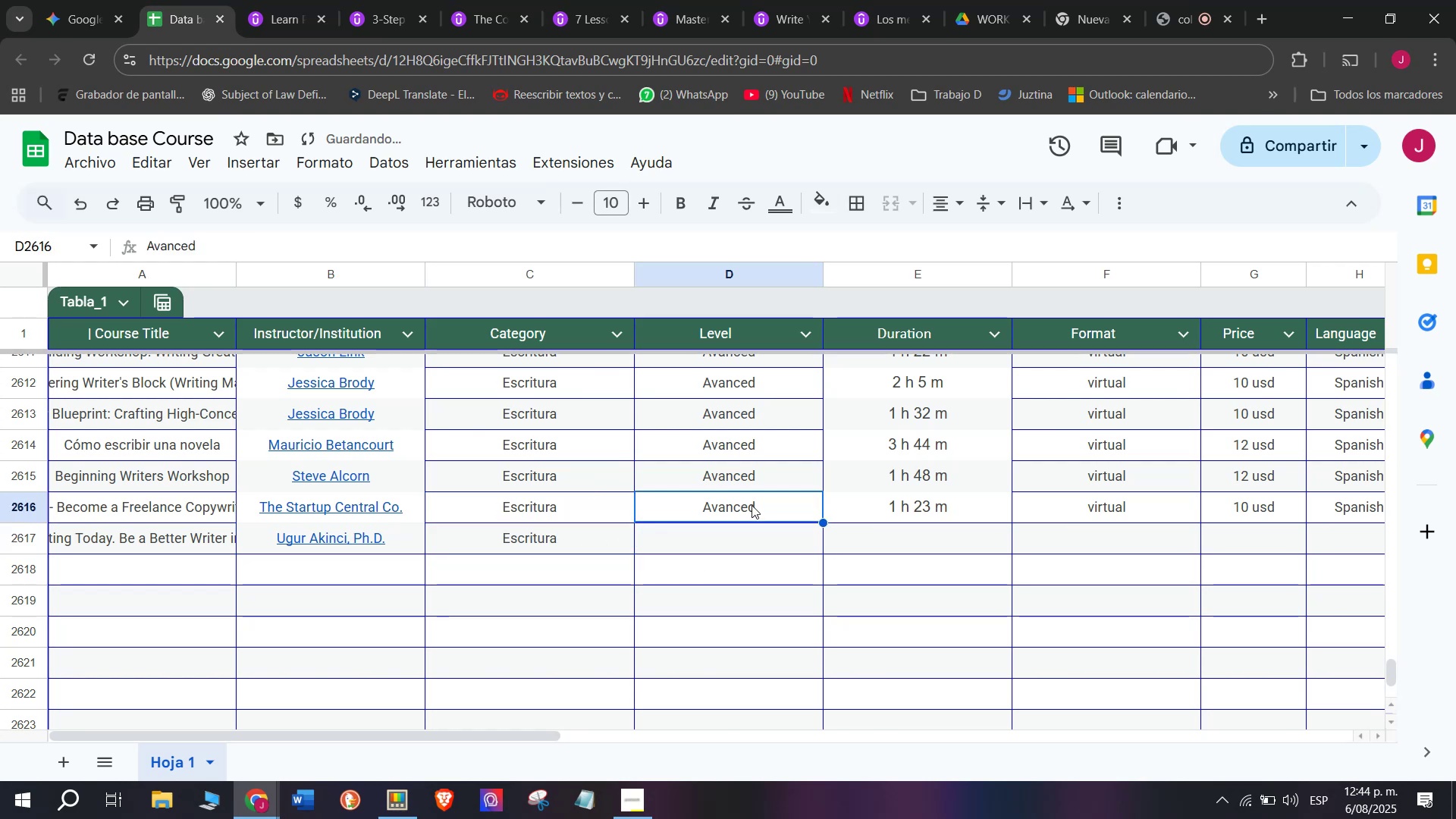 
key(Control+ControlLeft)
 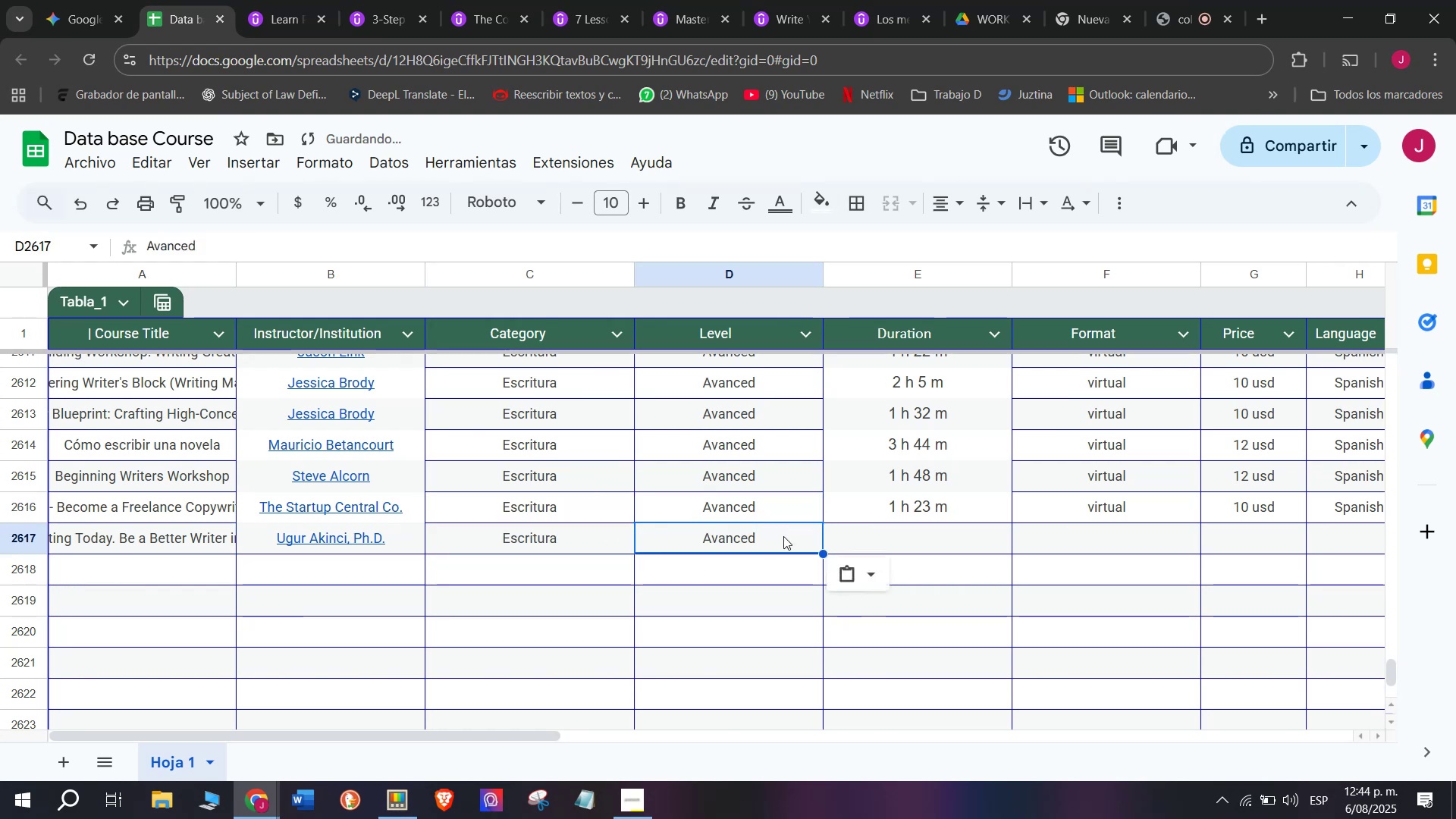 
key(Break)
 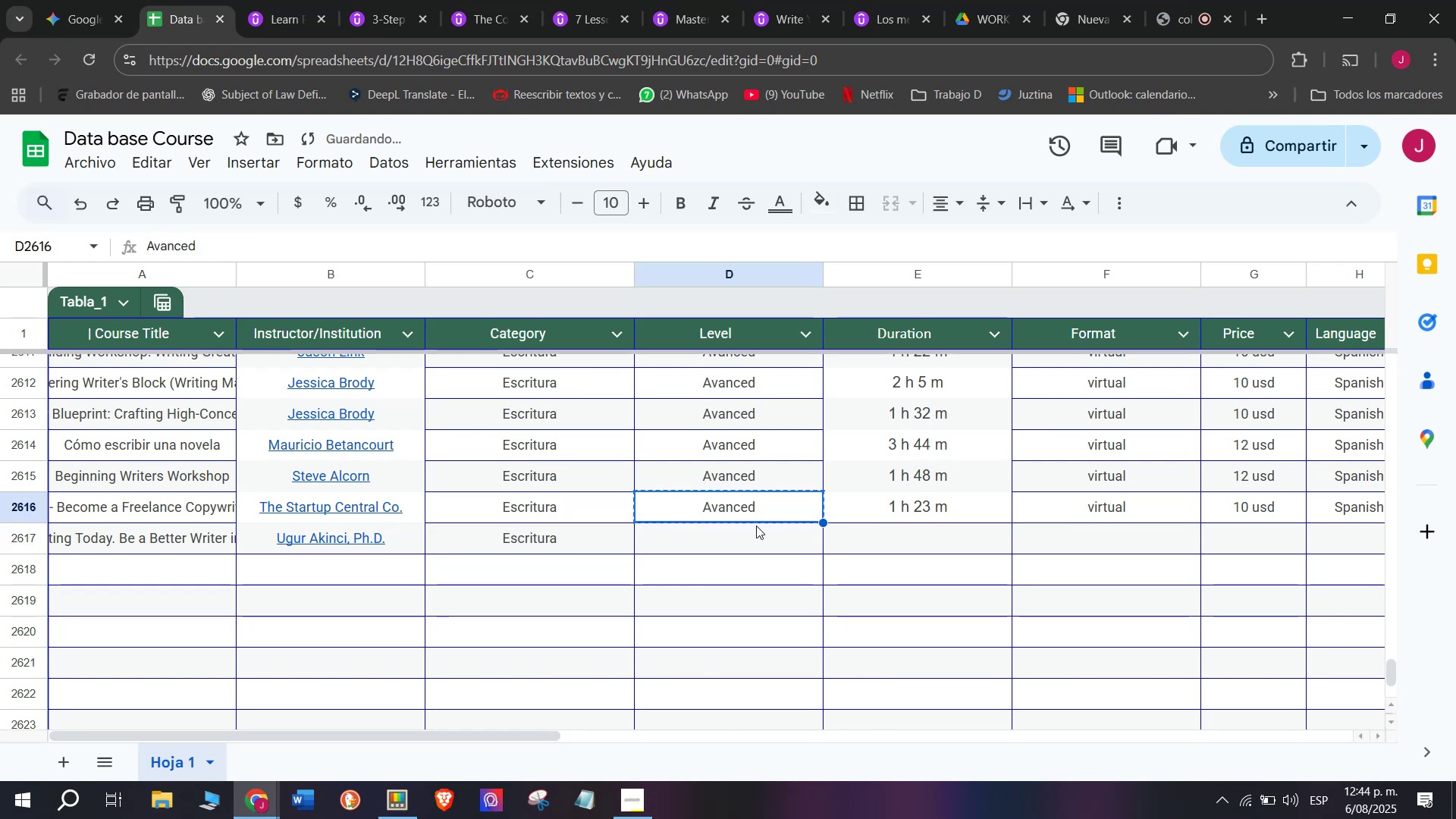 
key(Control+C)
 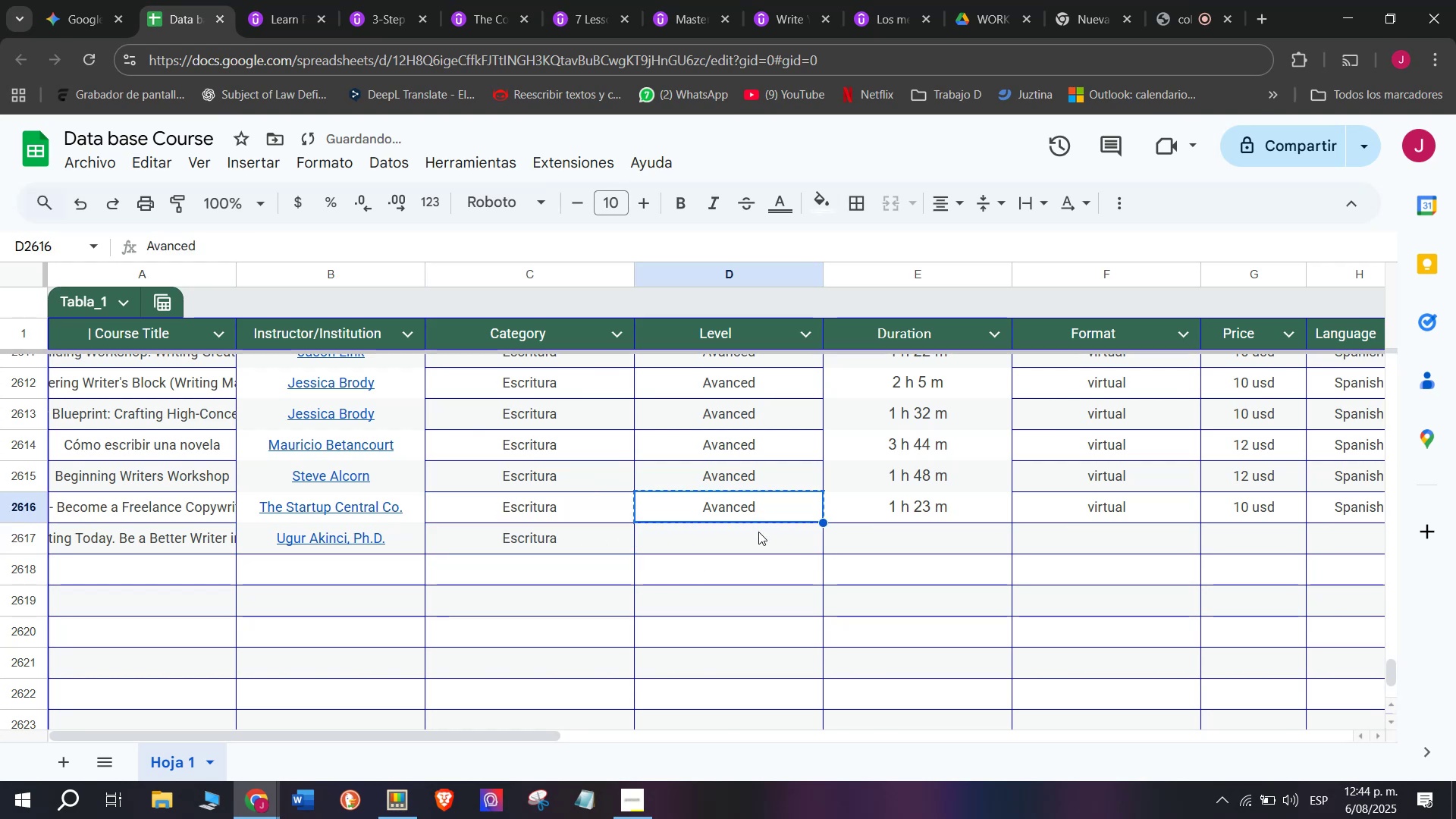 
triple_click([758, 532])
 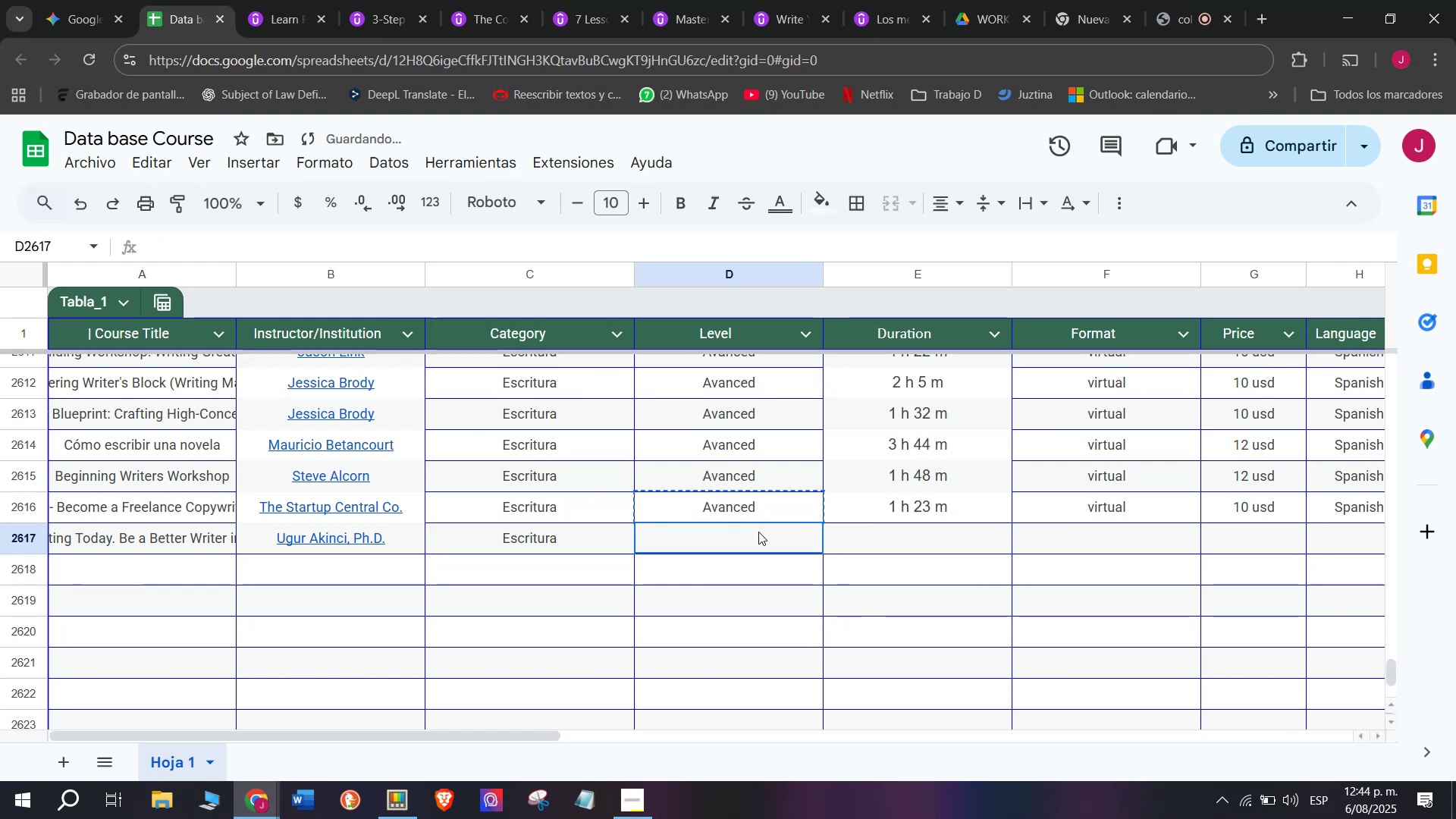 
key(Control+ControlLeft)
 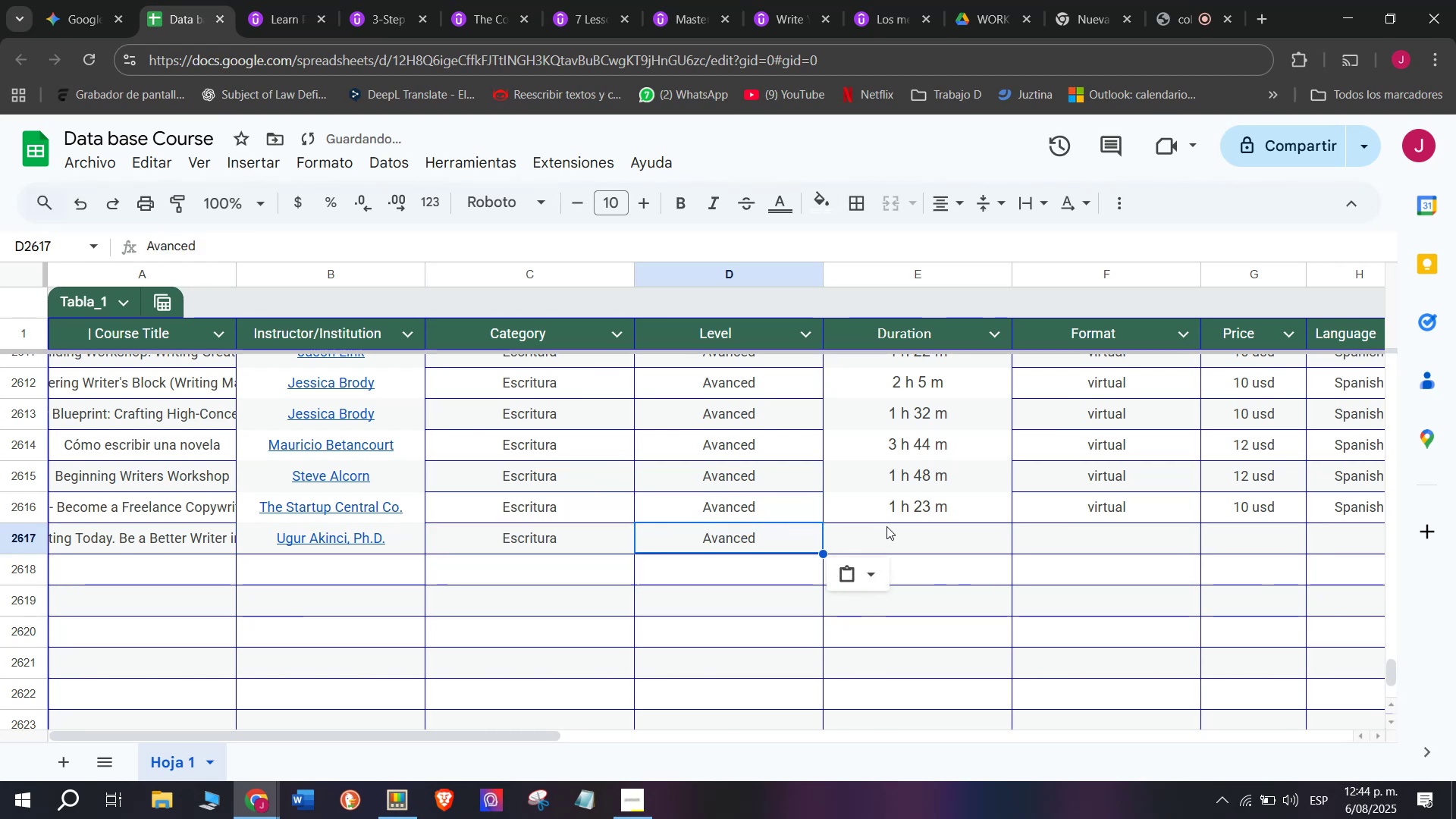 
key(Z)
 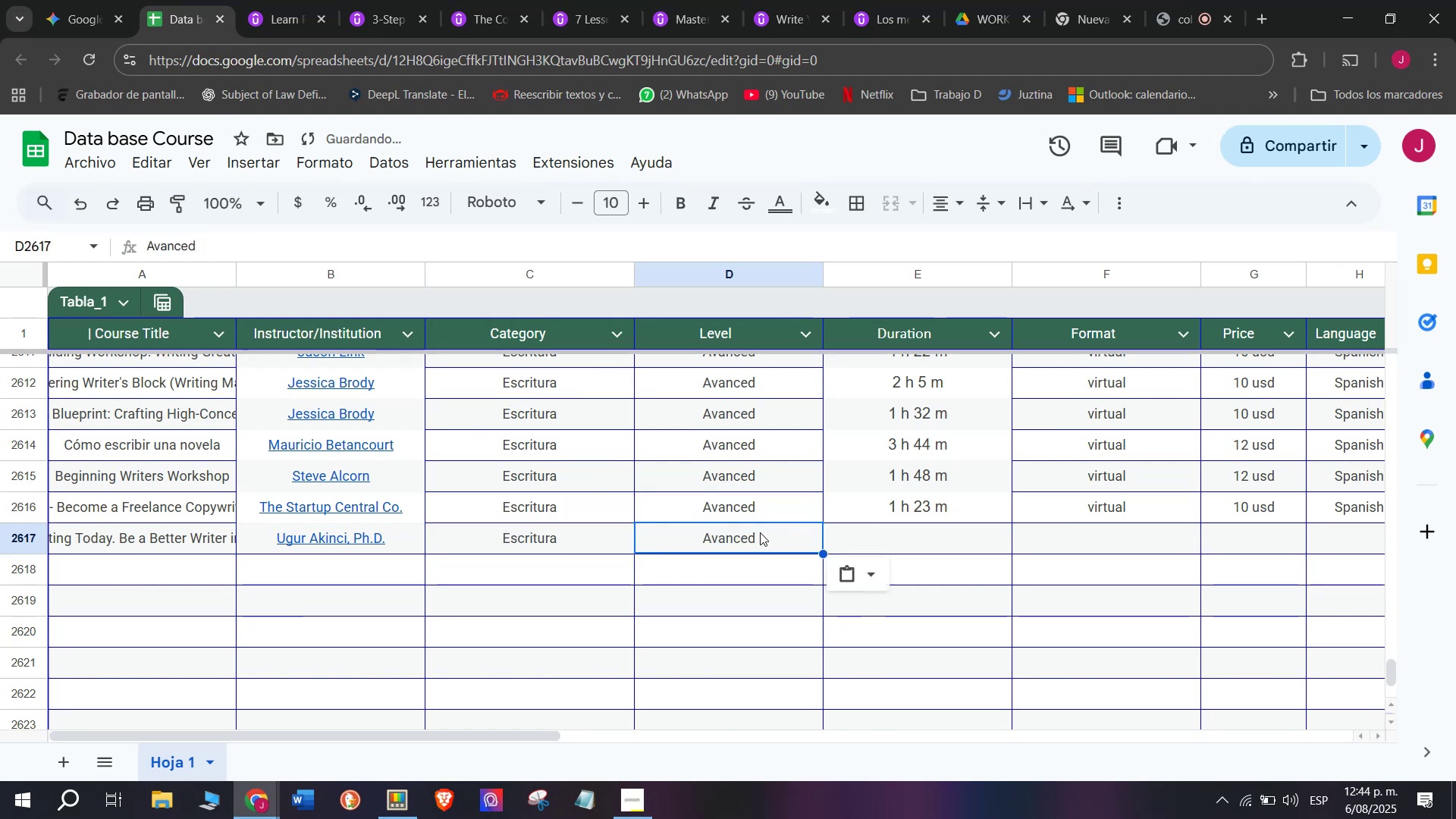 
key(Control+V)
 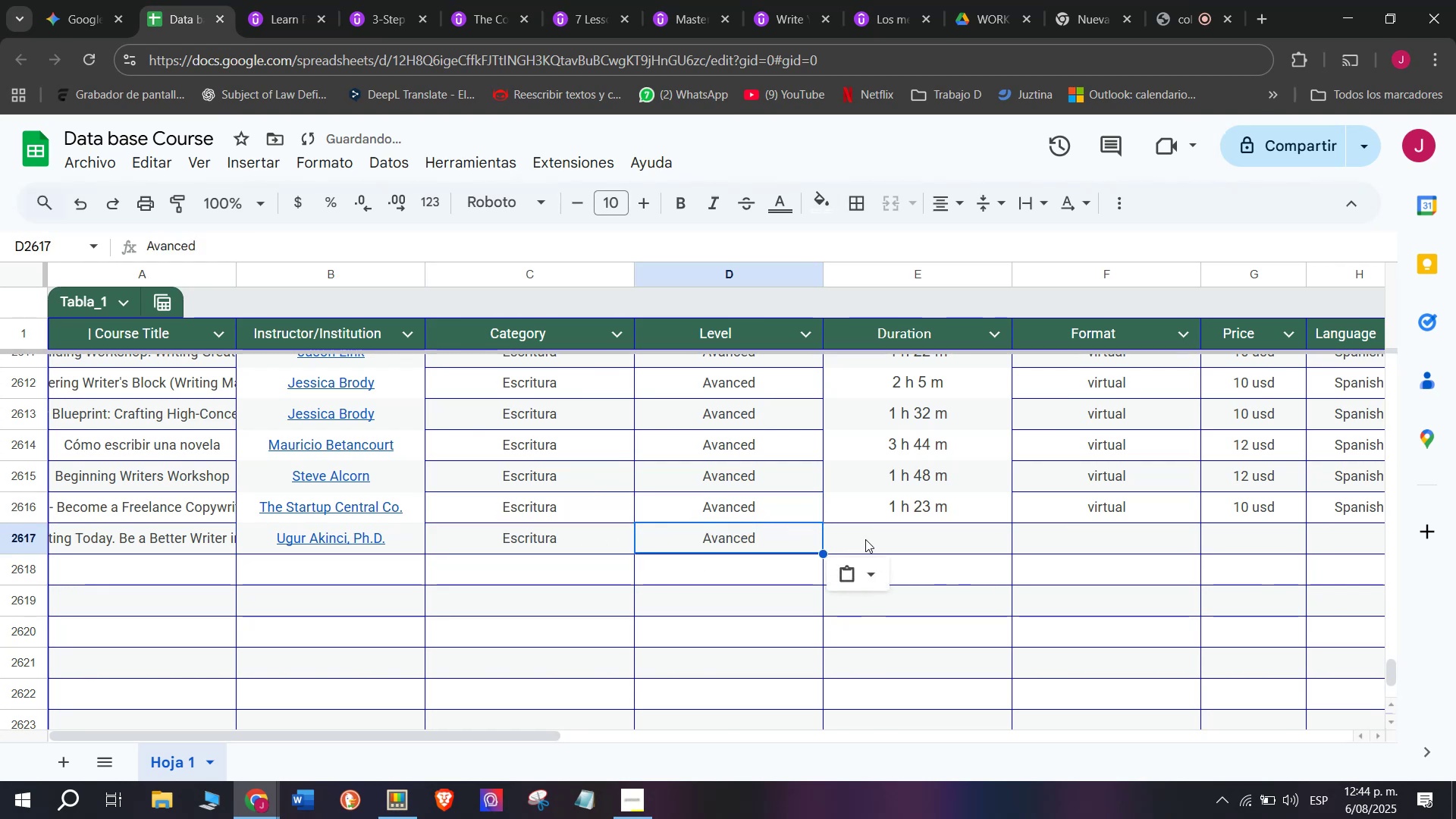 
left_click([886, 525])
 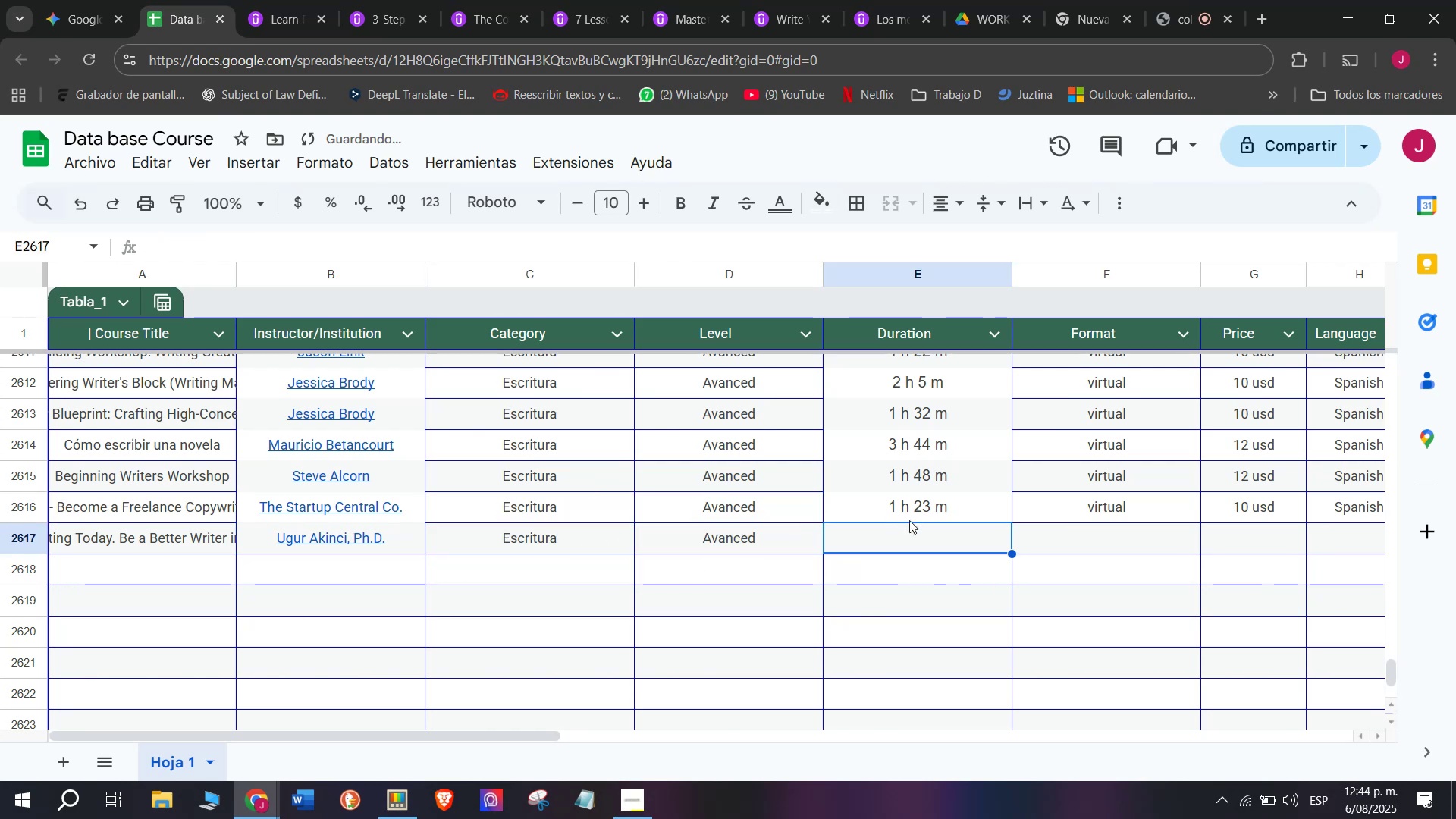 
left_click([909, 516])
 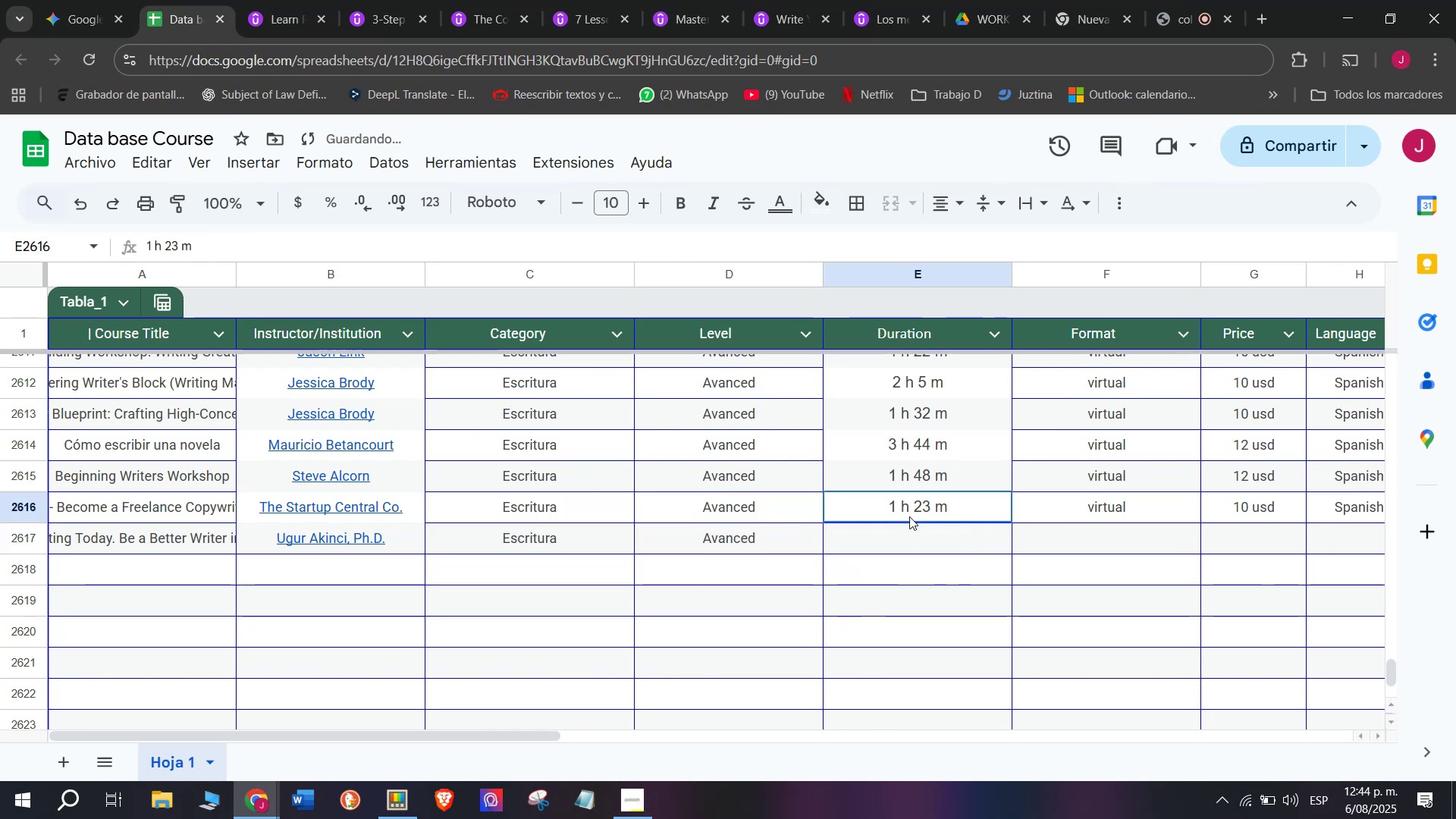 
key(Break)
 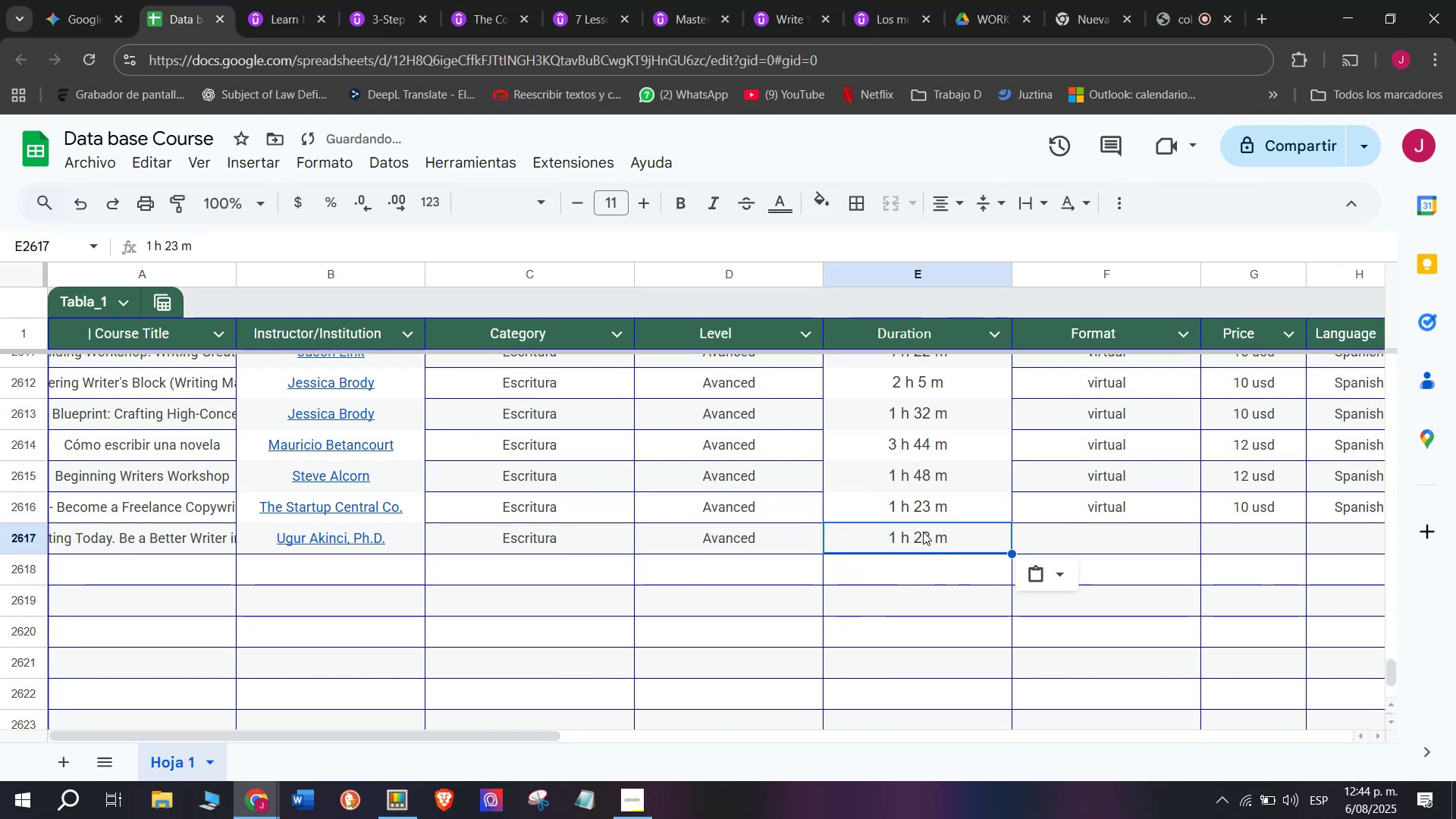 
key(Control+ControlLeft)
 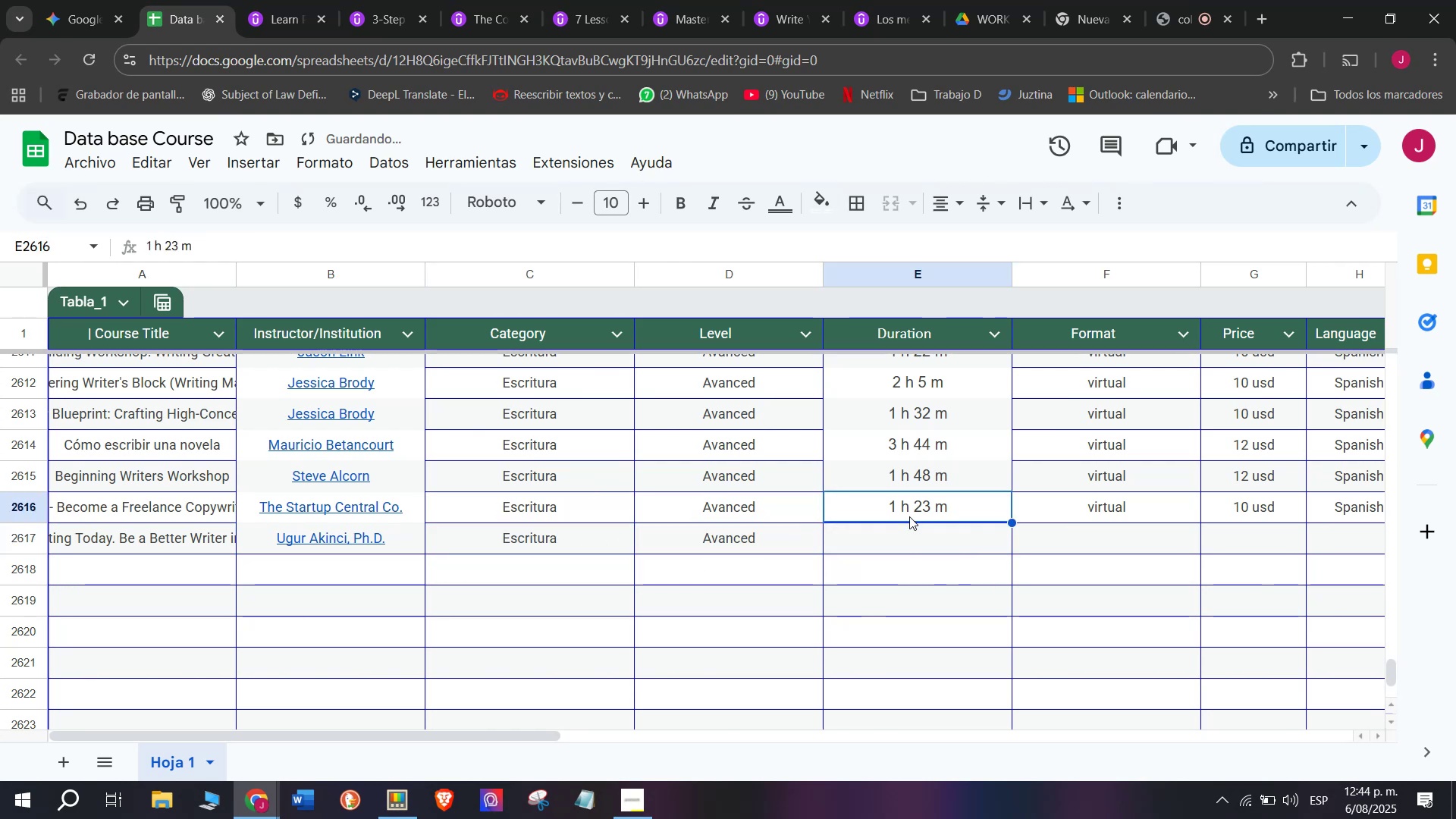 
key(Control+C)
 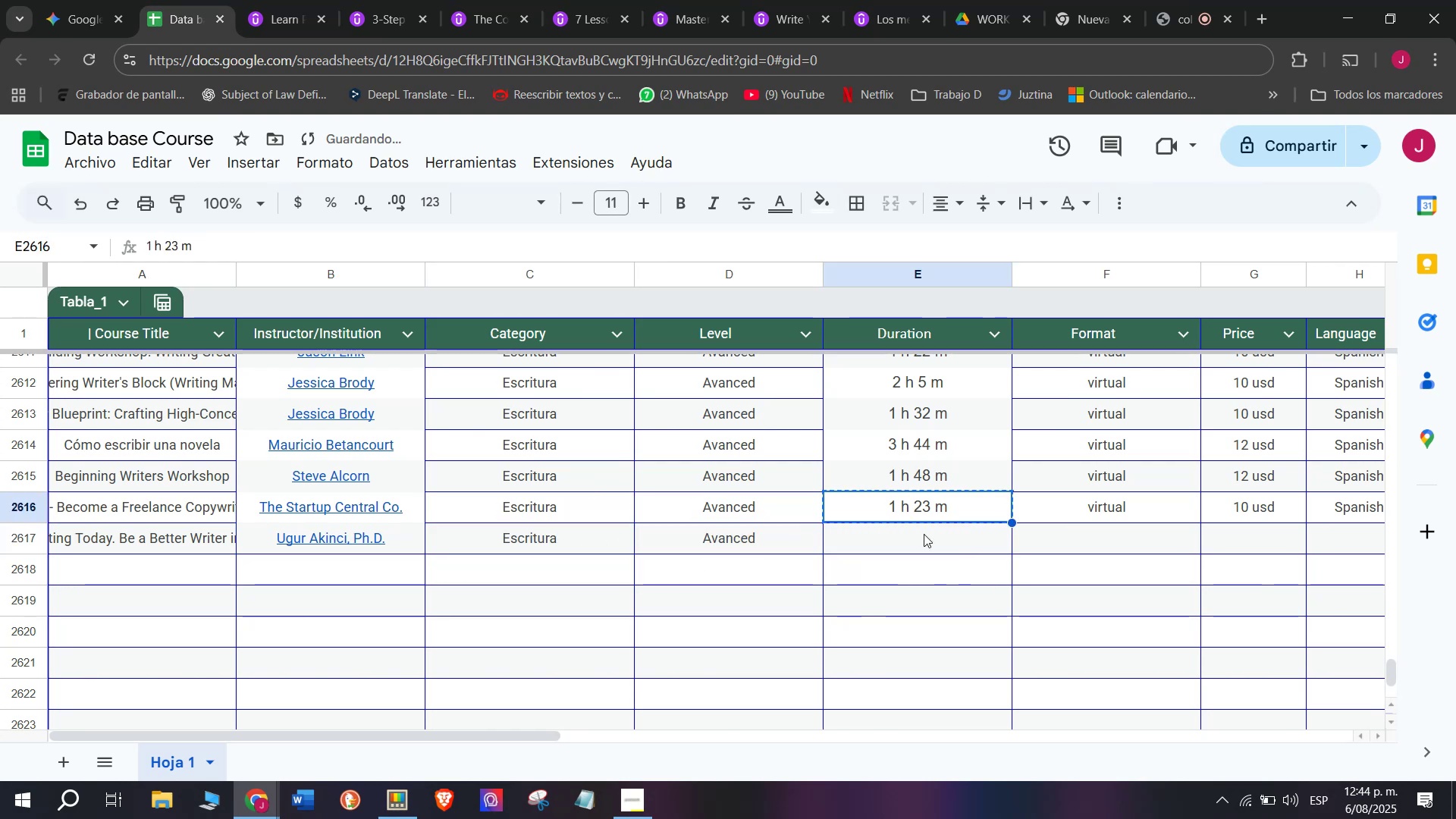 
left_click([924, 534])
 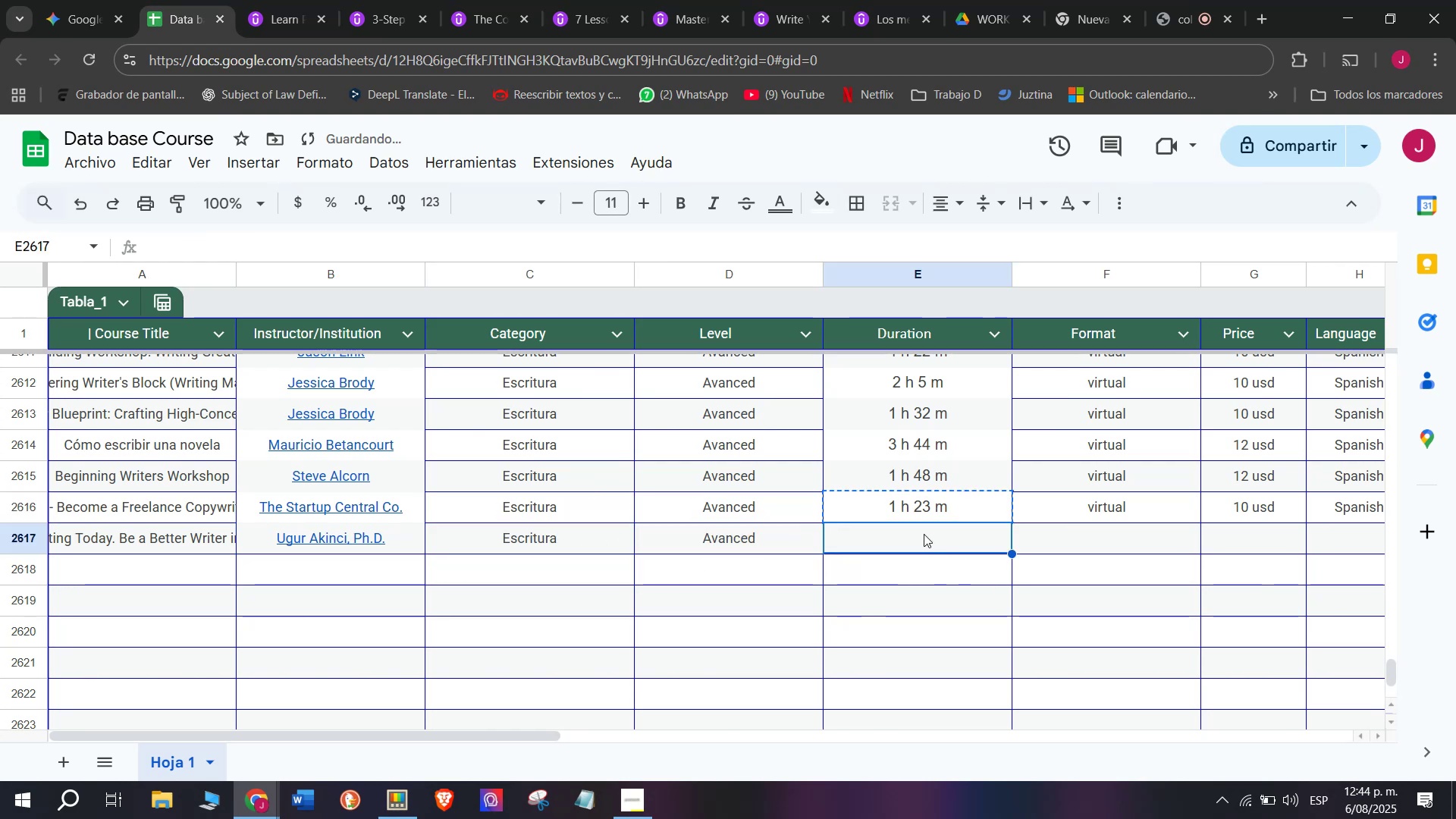 
key(Control+ControlLeft)
 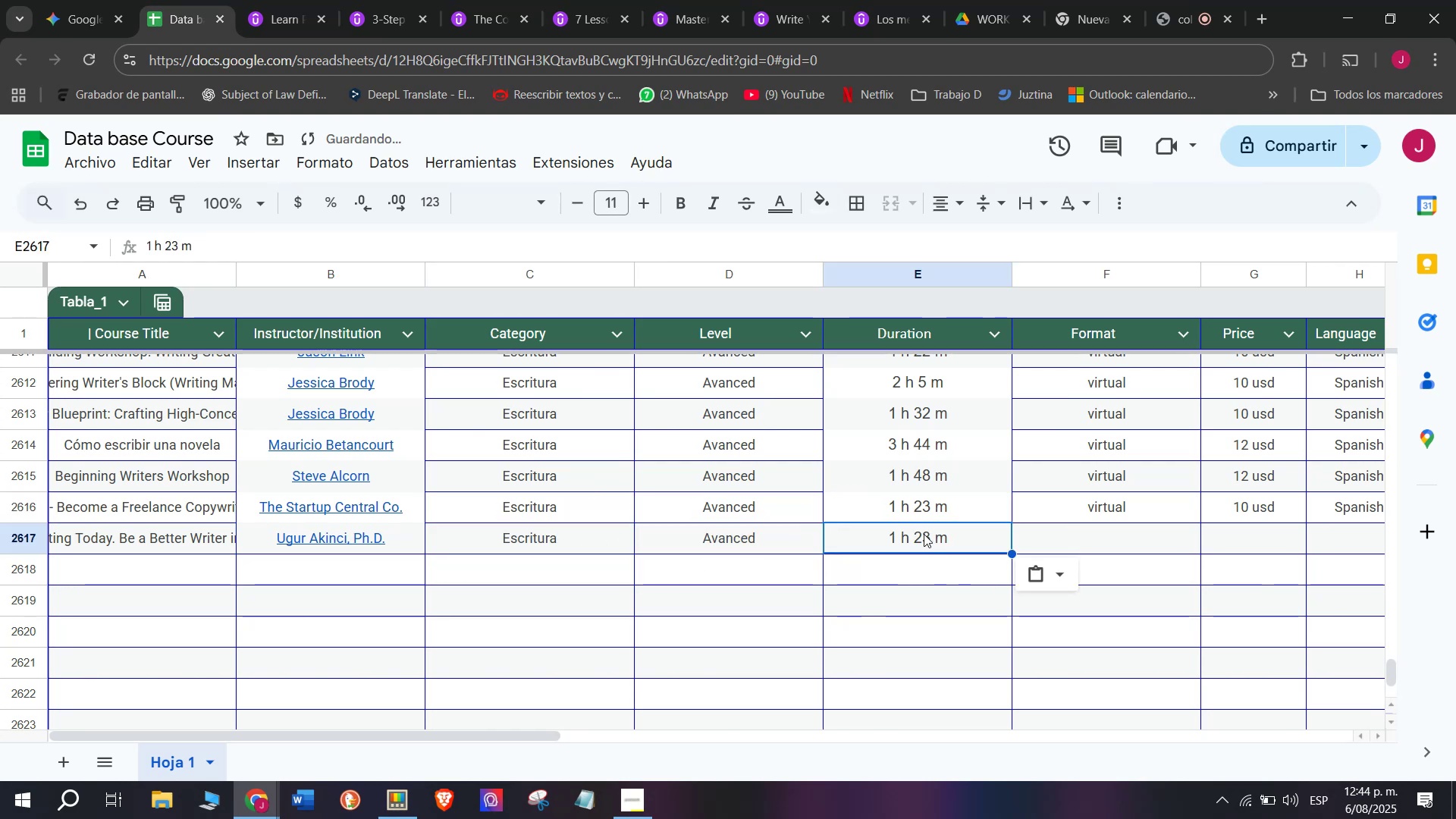 
key(Z)
 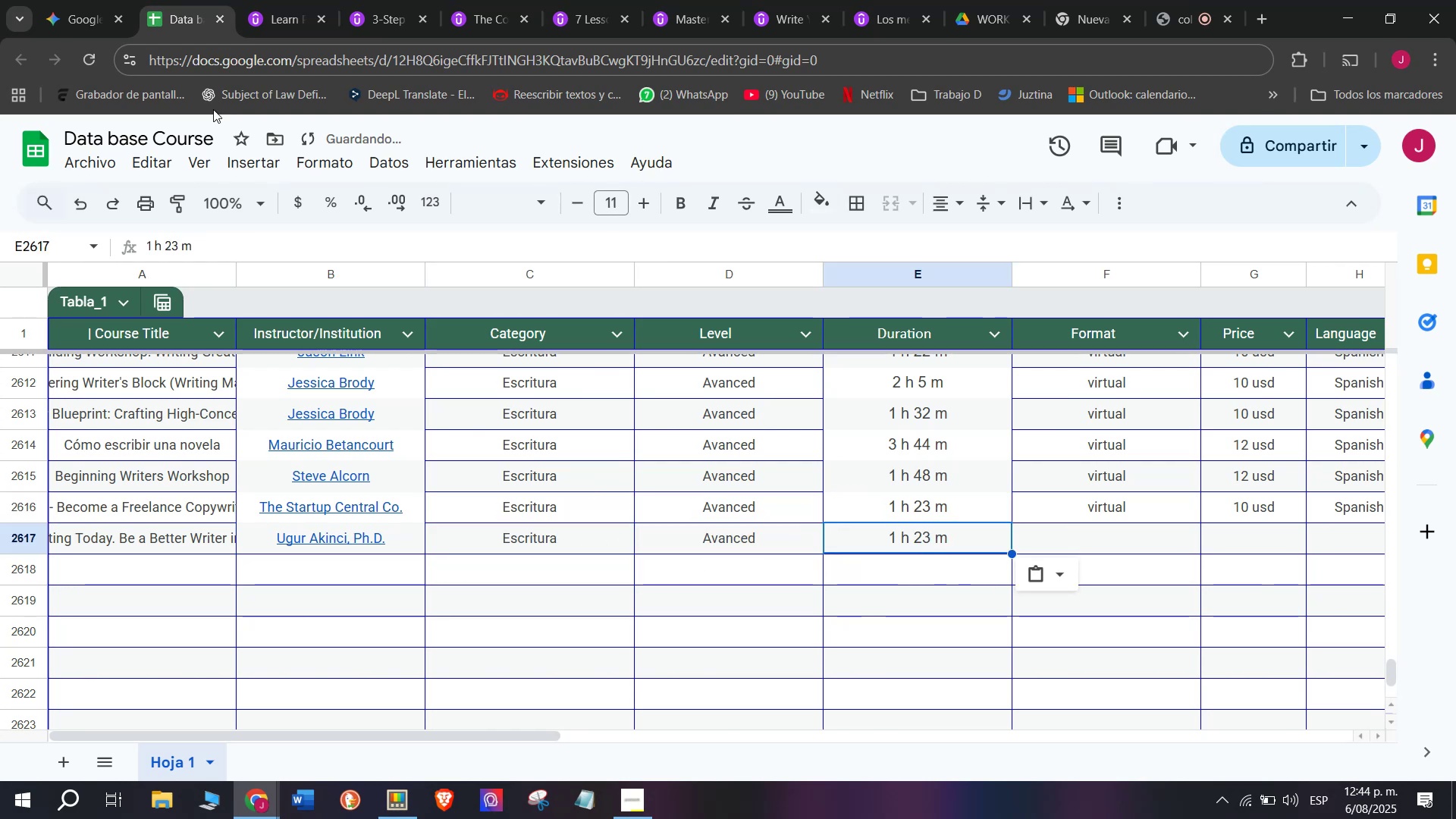 
key(Control+V)
 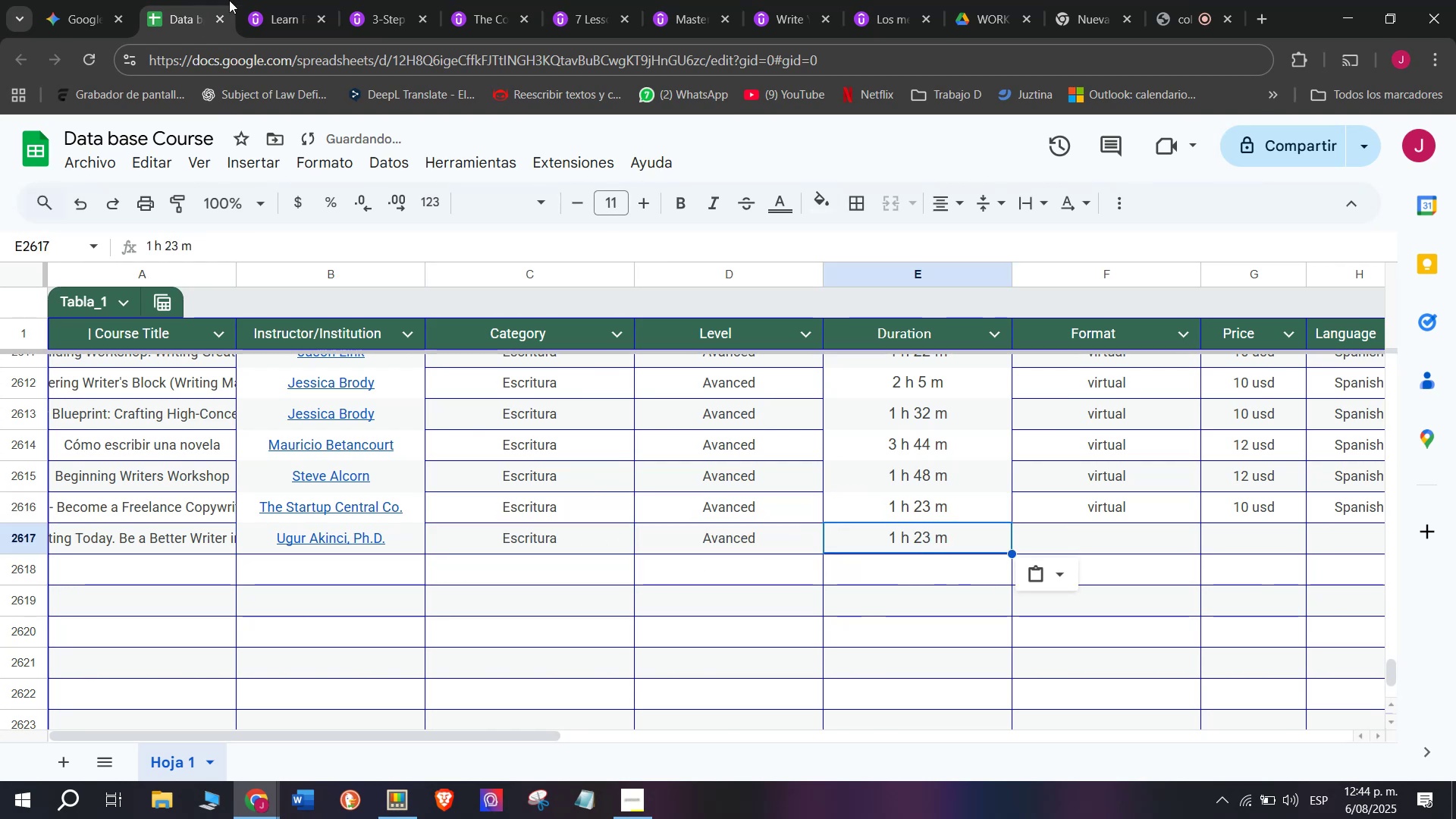 
left_click([256, 0])
 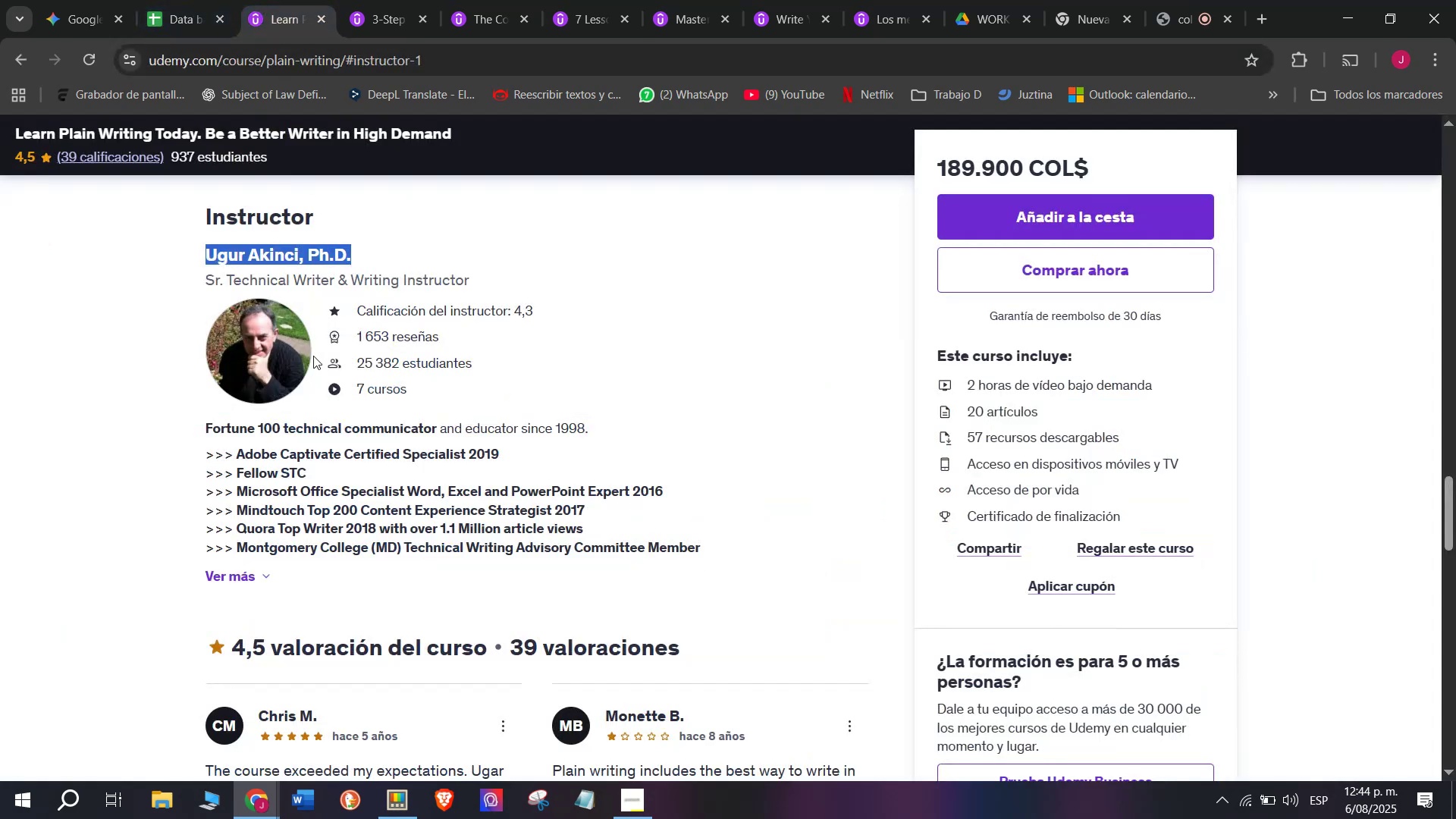 
scroll: coordinate [356, 574], scroll_direction: up, amount: 9.0
 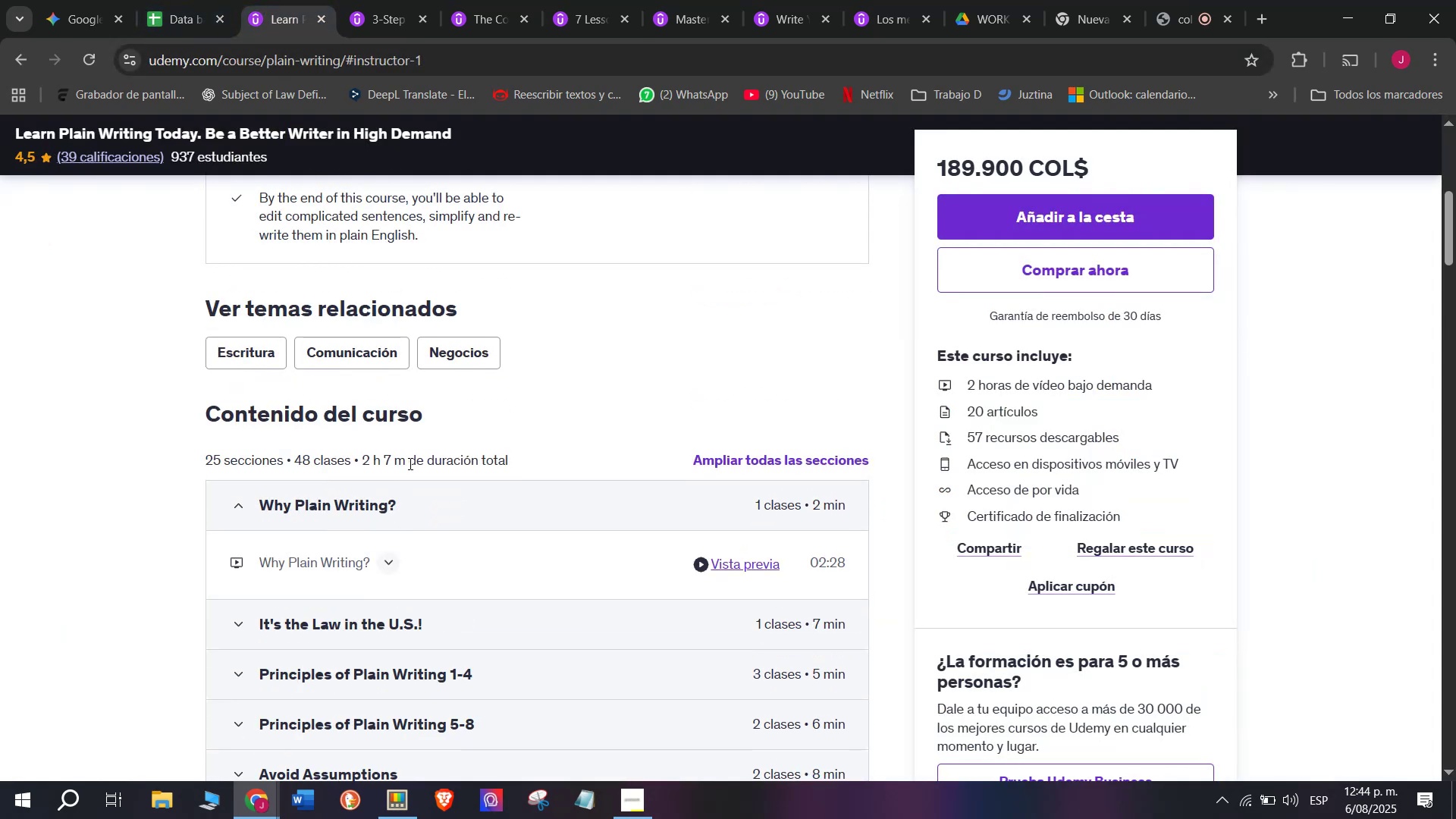 
left_click_drag(start_coordinate=[409, 463], to_coordinate=[361, 460])
 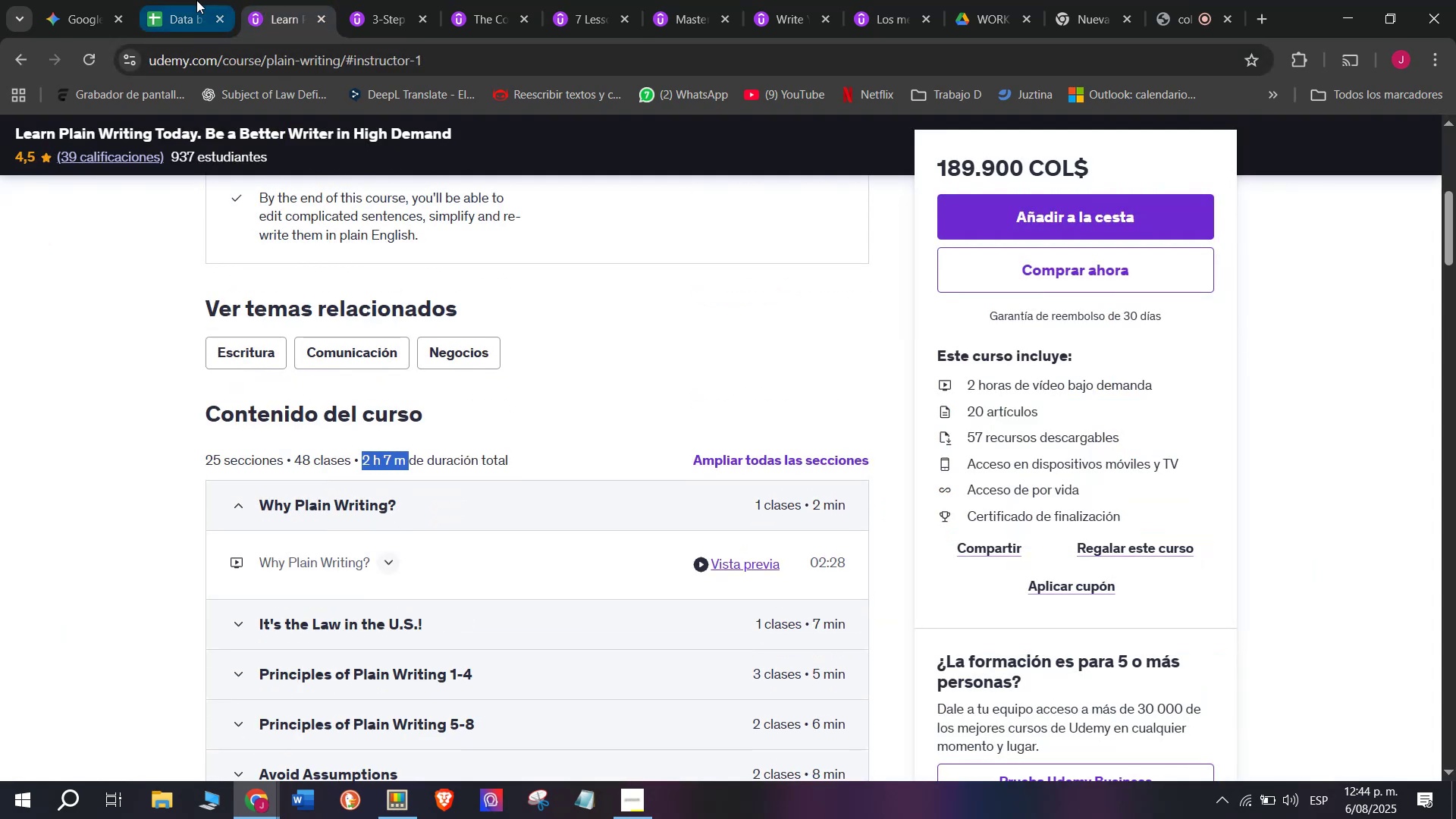 
key(Break)
 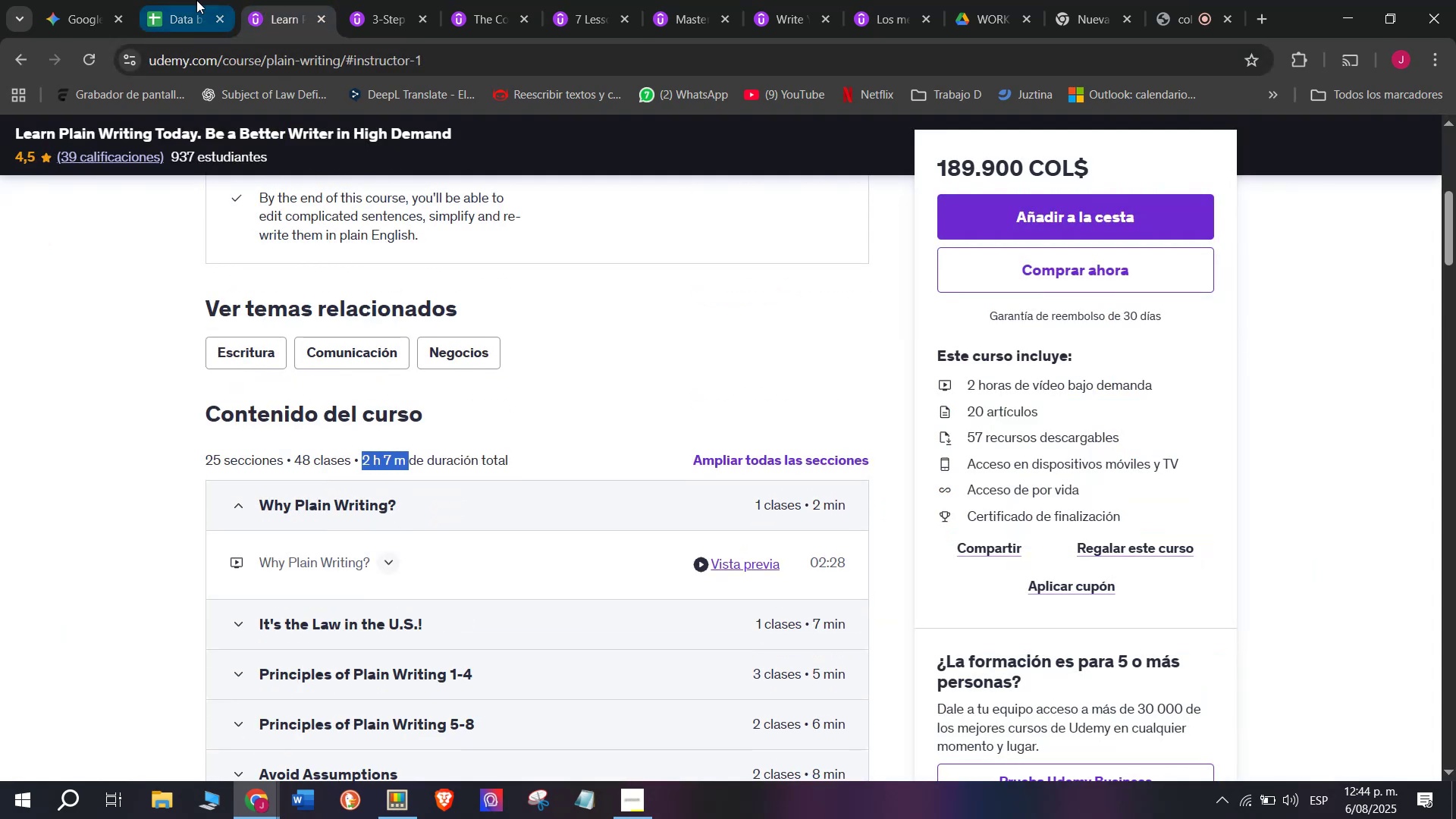 
key(Control+ControlLeft)
 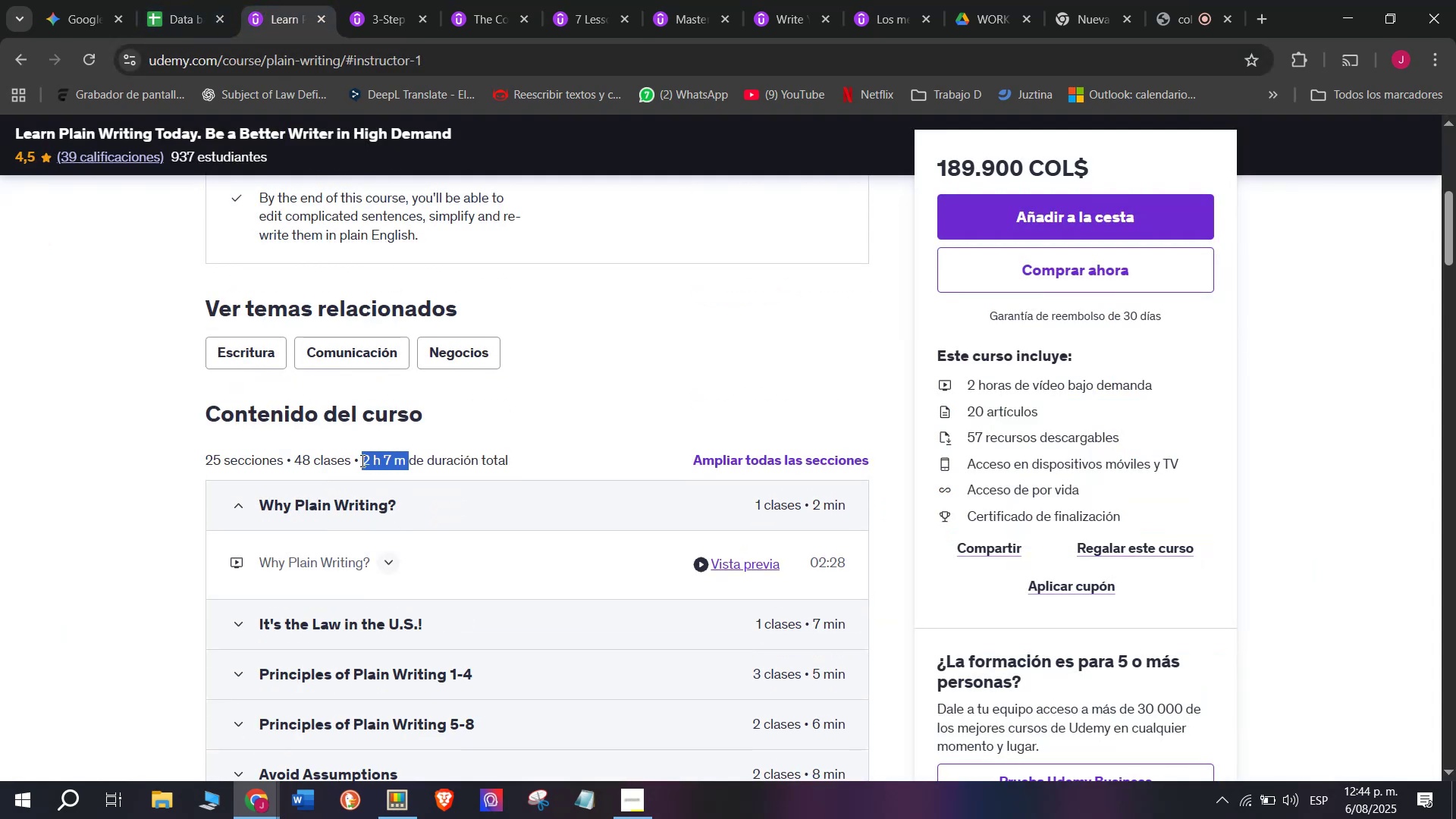 
key(Control+C)
 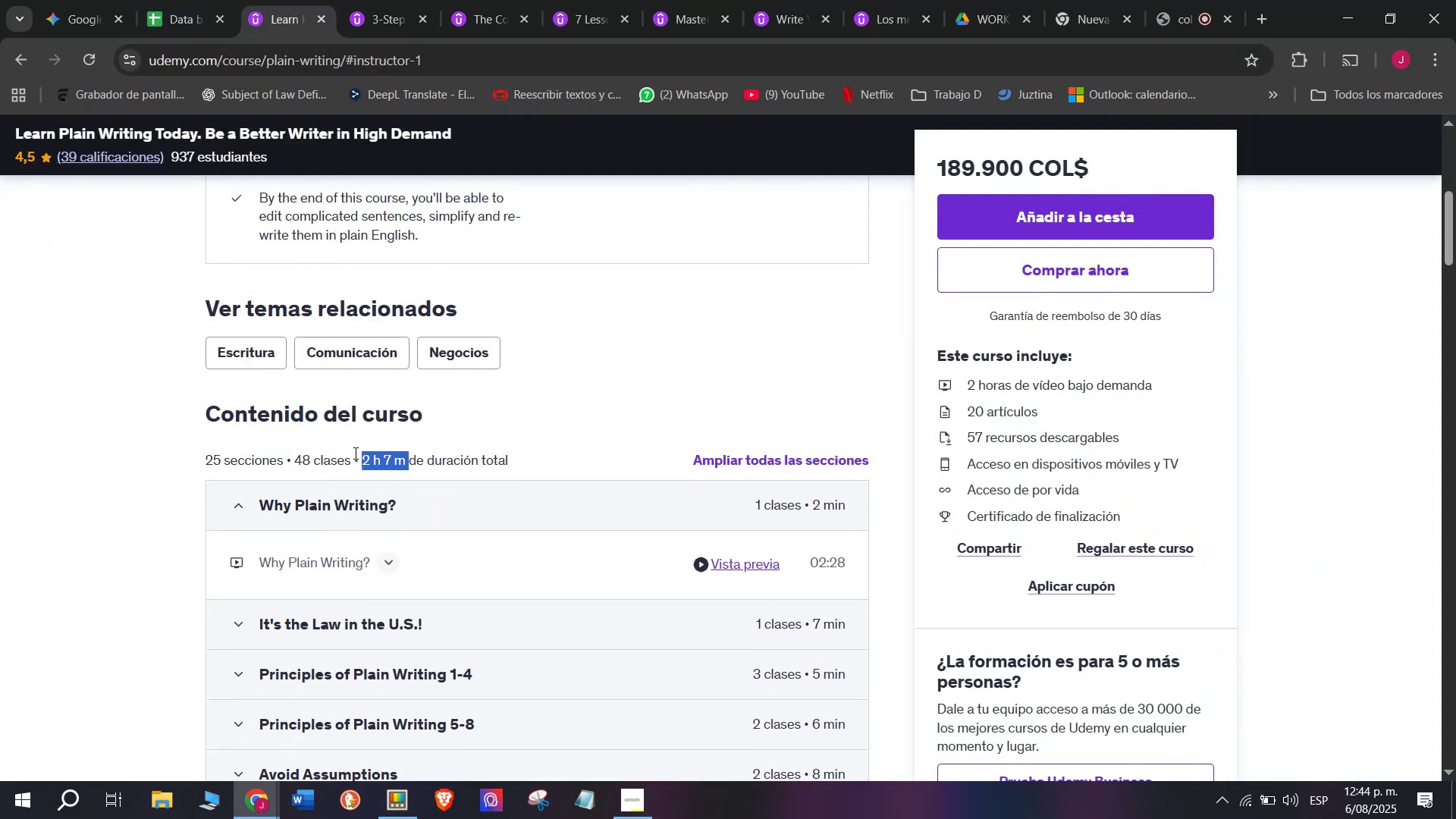 
key(Control+ControlLeft)
 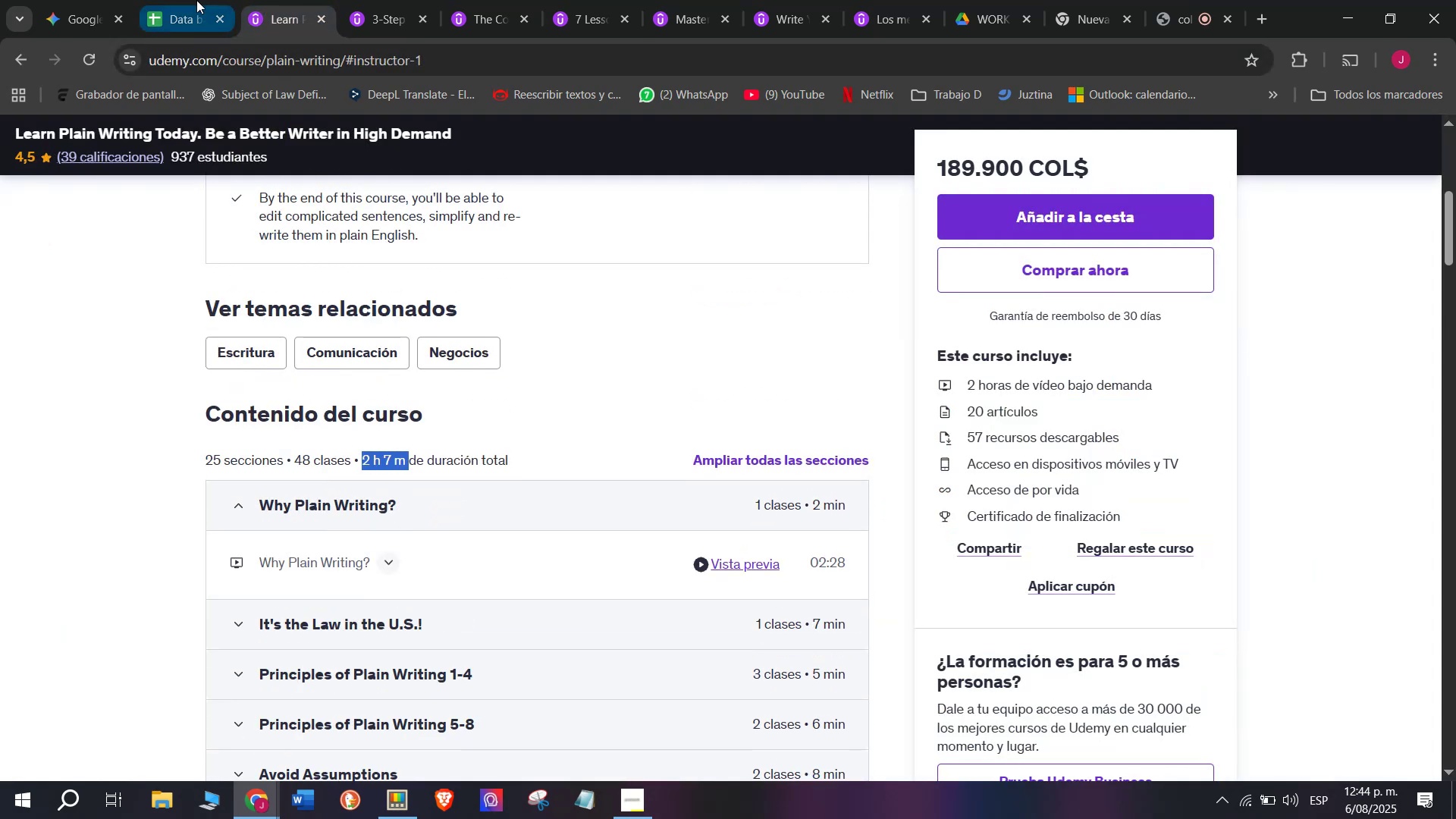 
key(Break)
 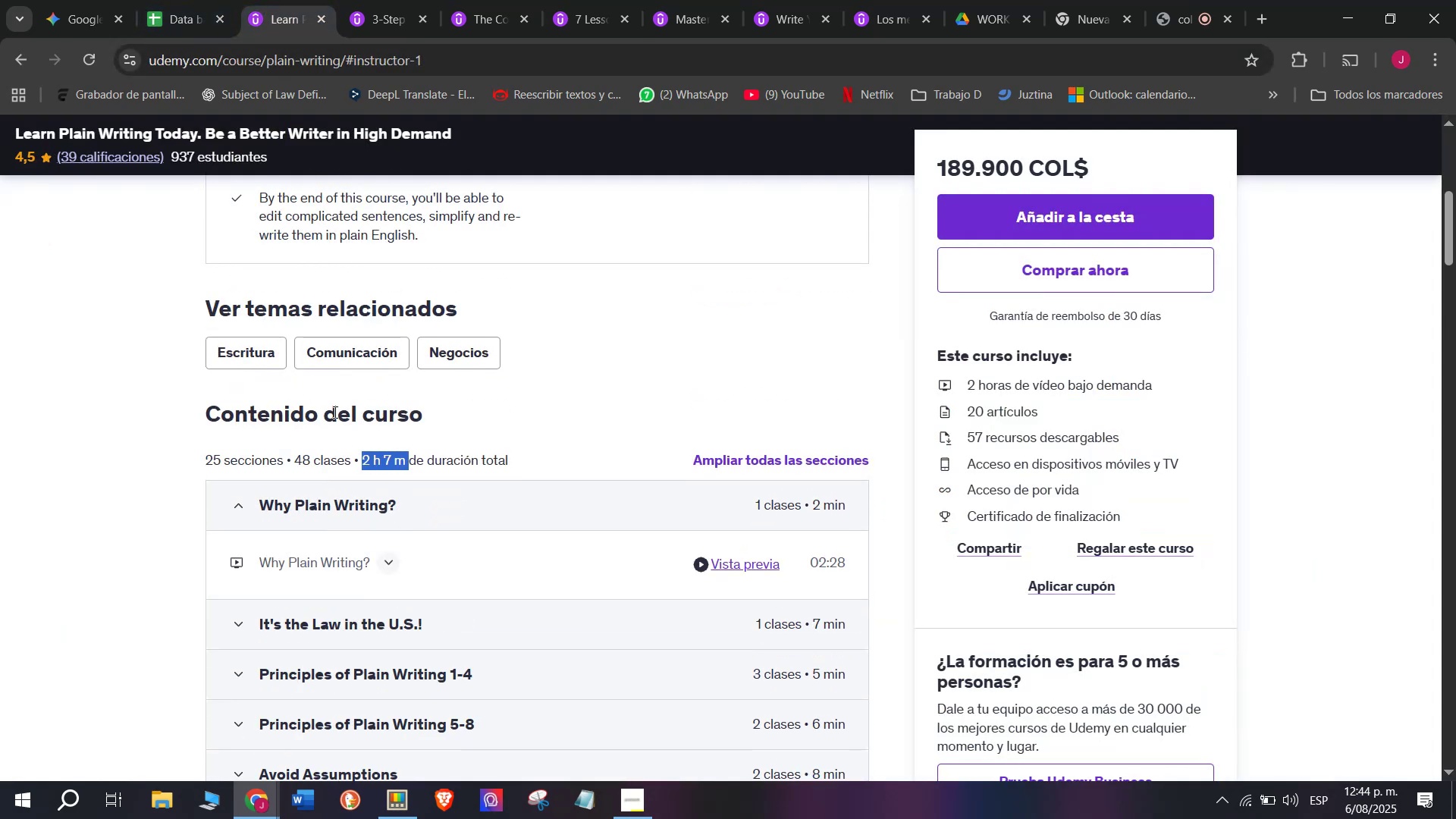 
key(Control+C)
 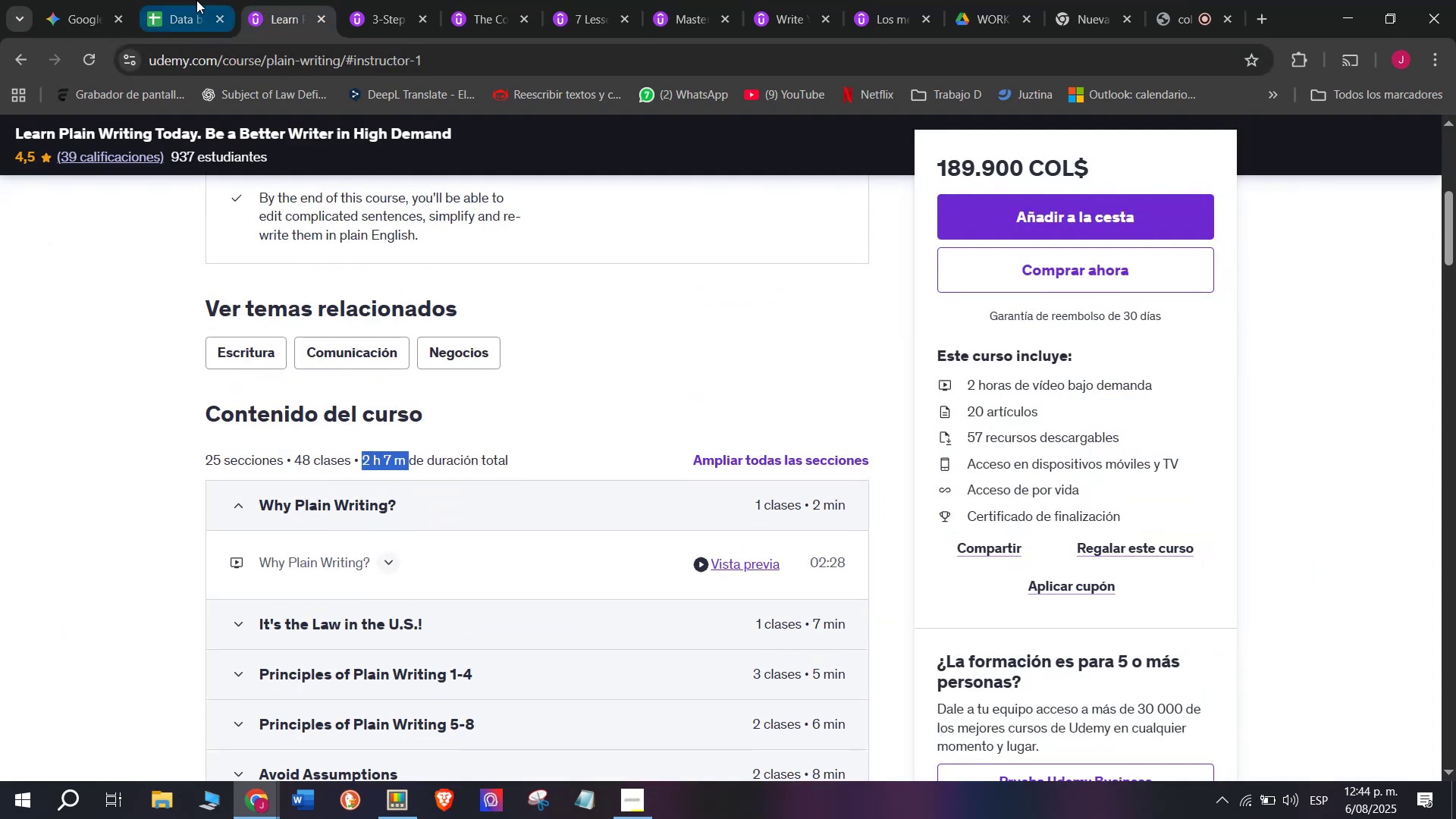 
left_click([196, 0])
 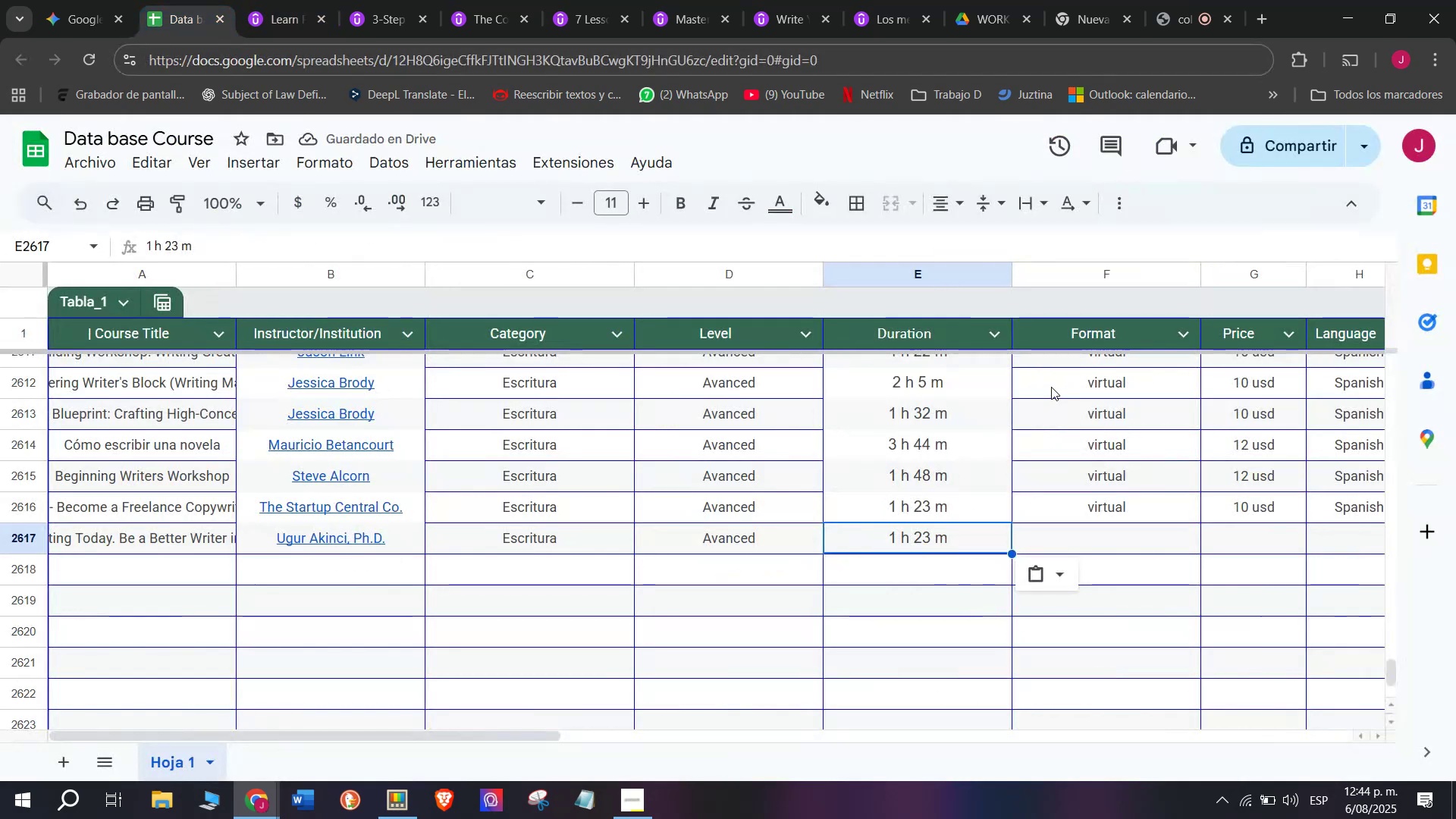 
key(Control+ControlLeft)
 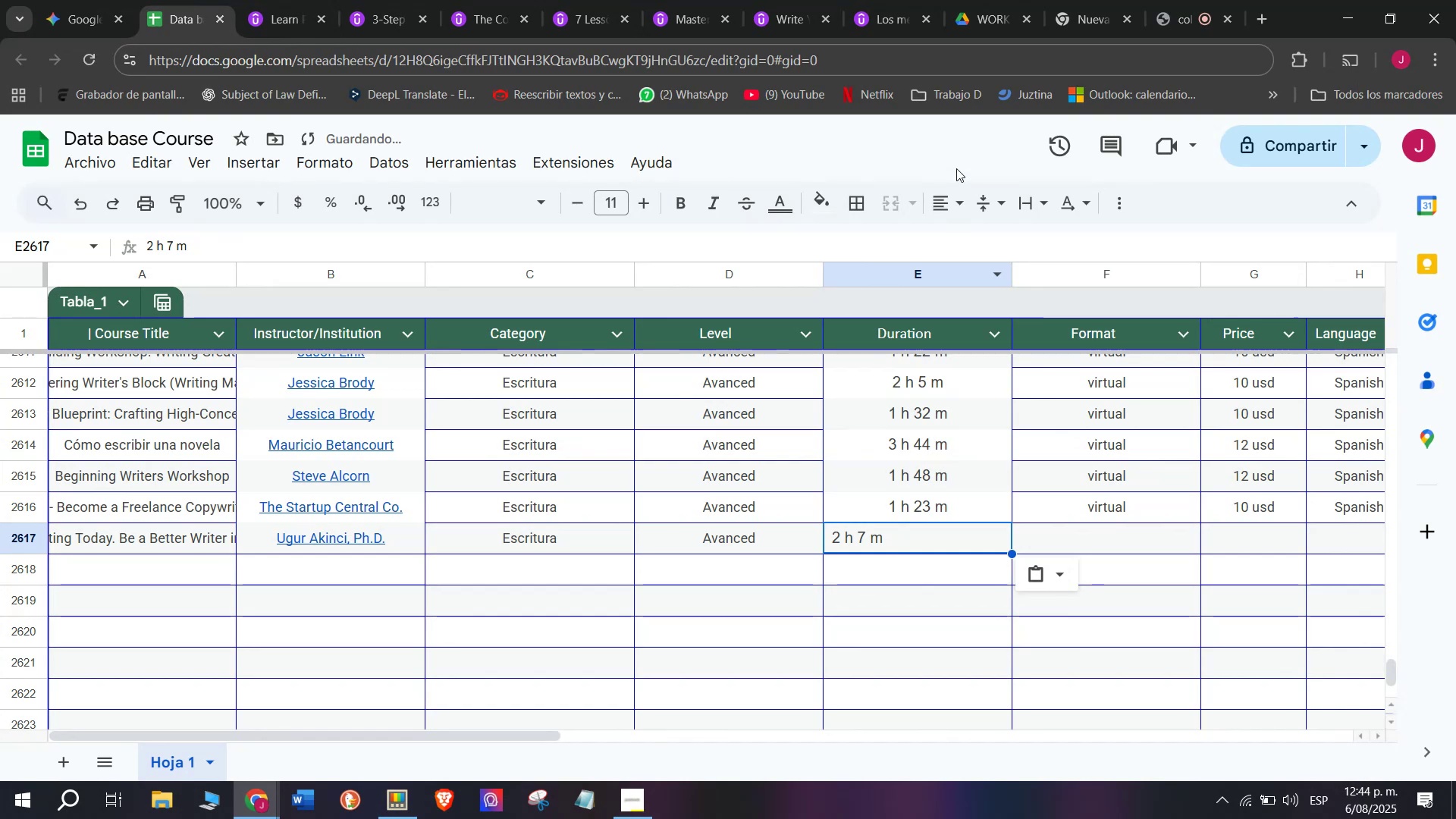 
key(Z)
 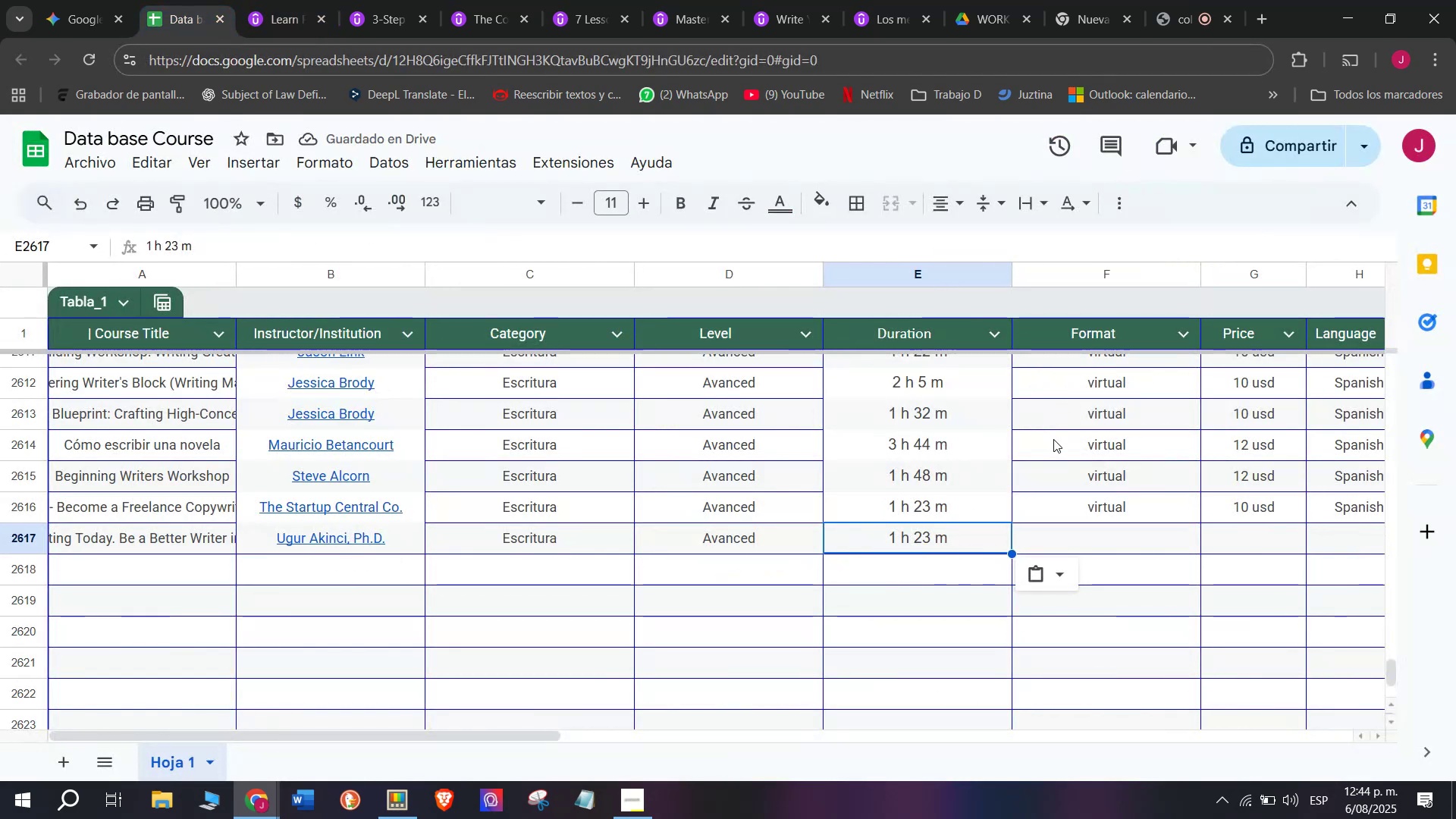 
key(Control+V)
 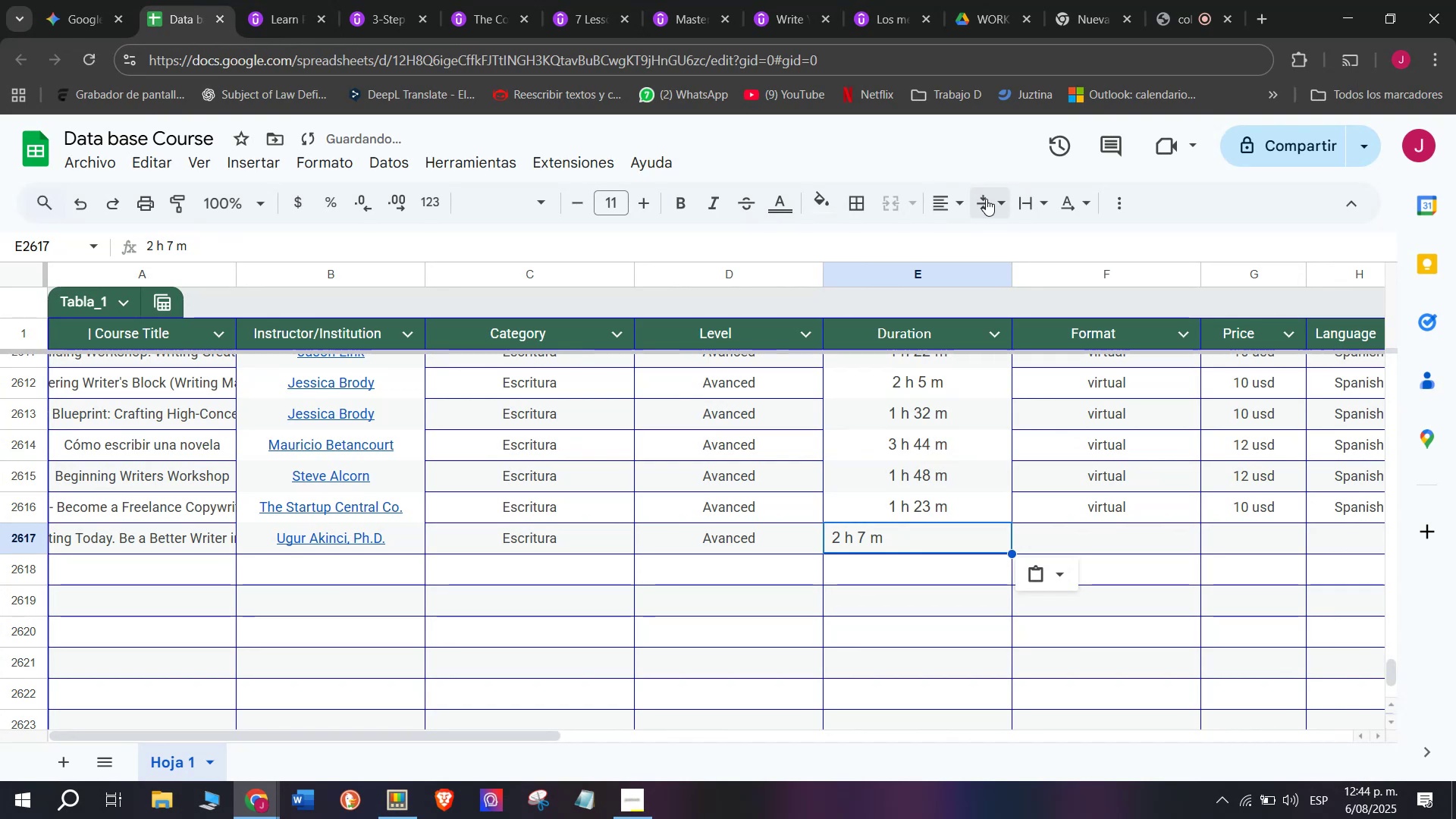 
left_click([965, 198])
 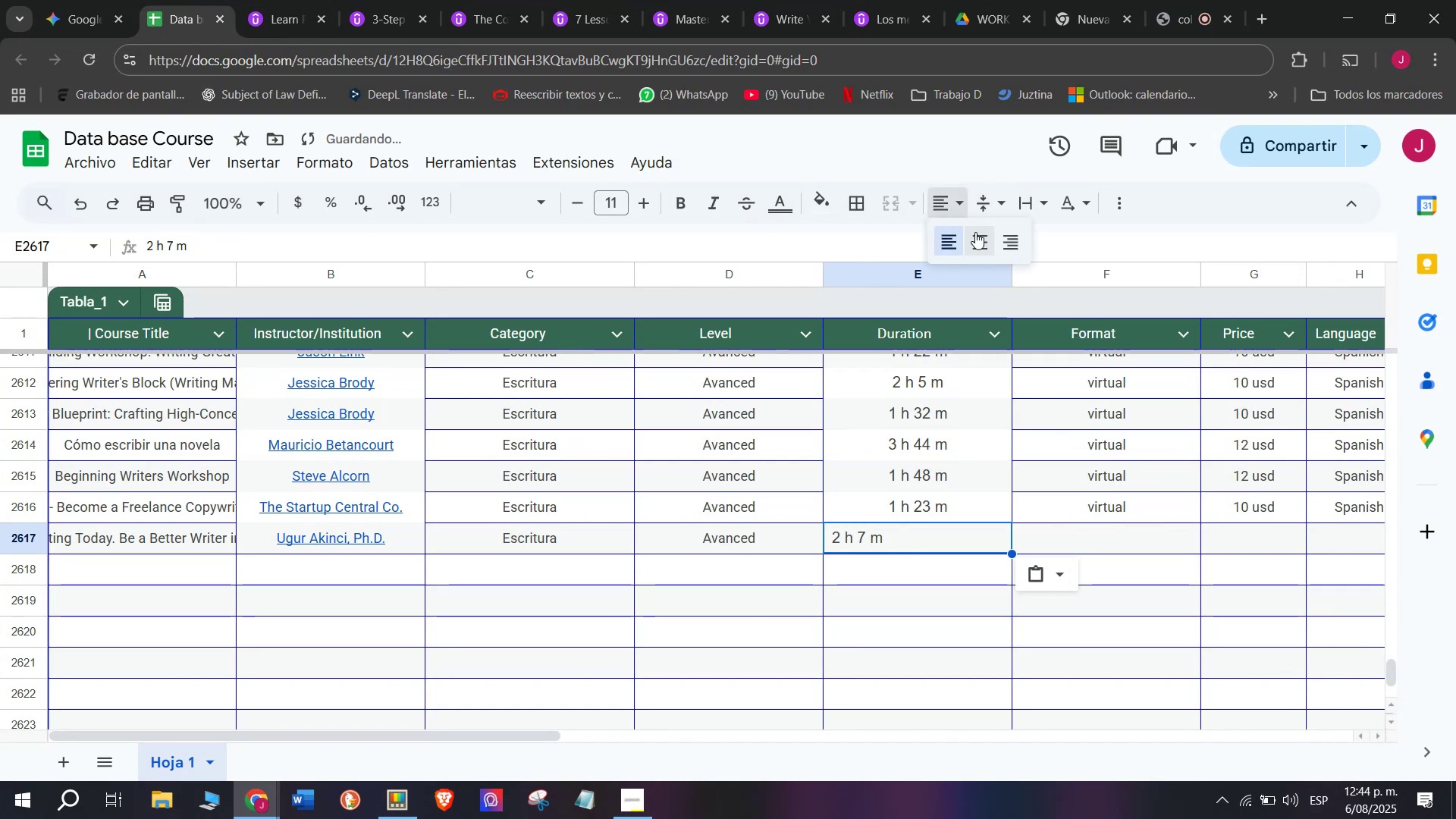 
left_click([977, 232])
 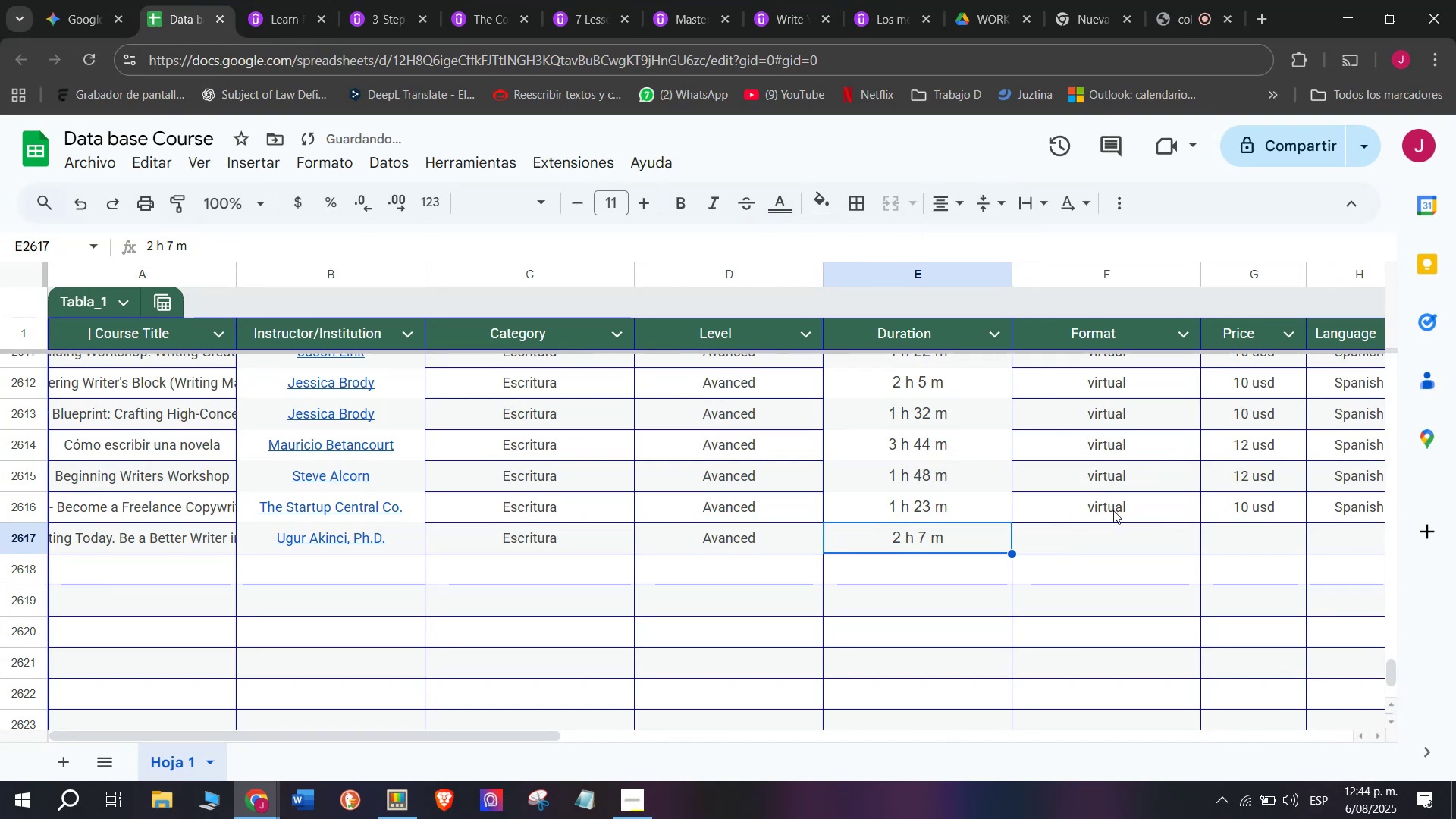 
left_click([1114, 512])
 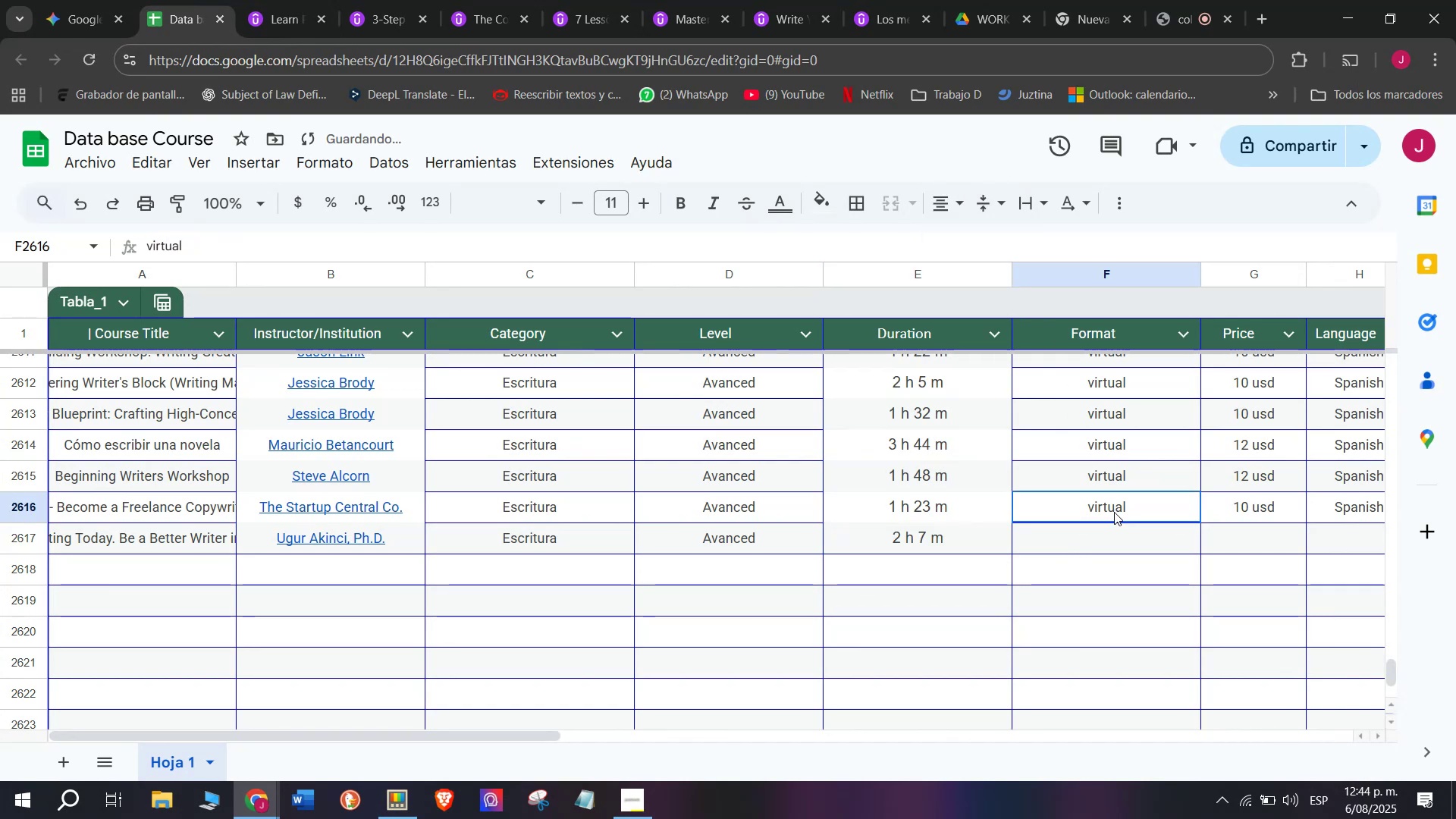 
key(Break)
 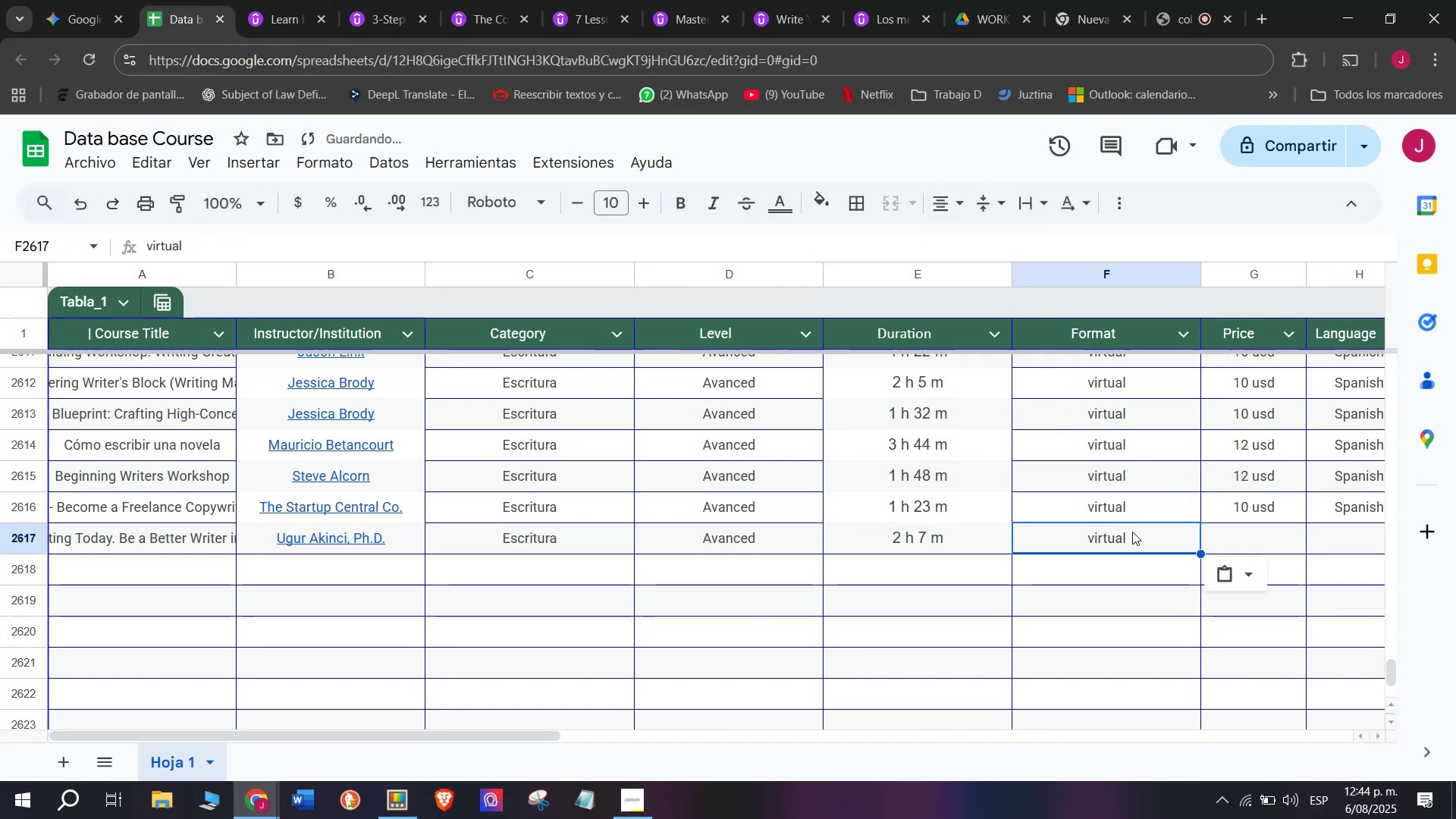 
key(Control+ControlLeft)
 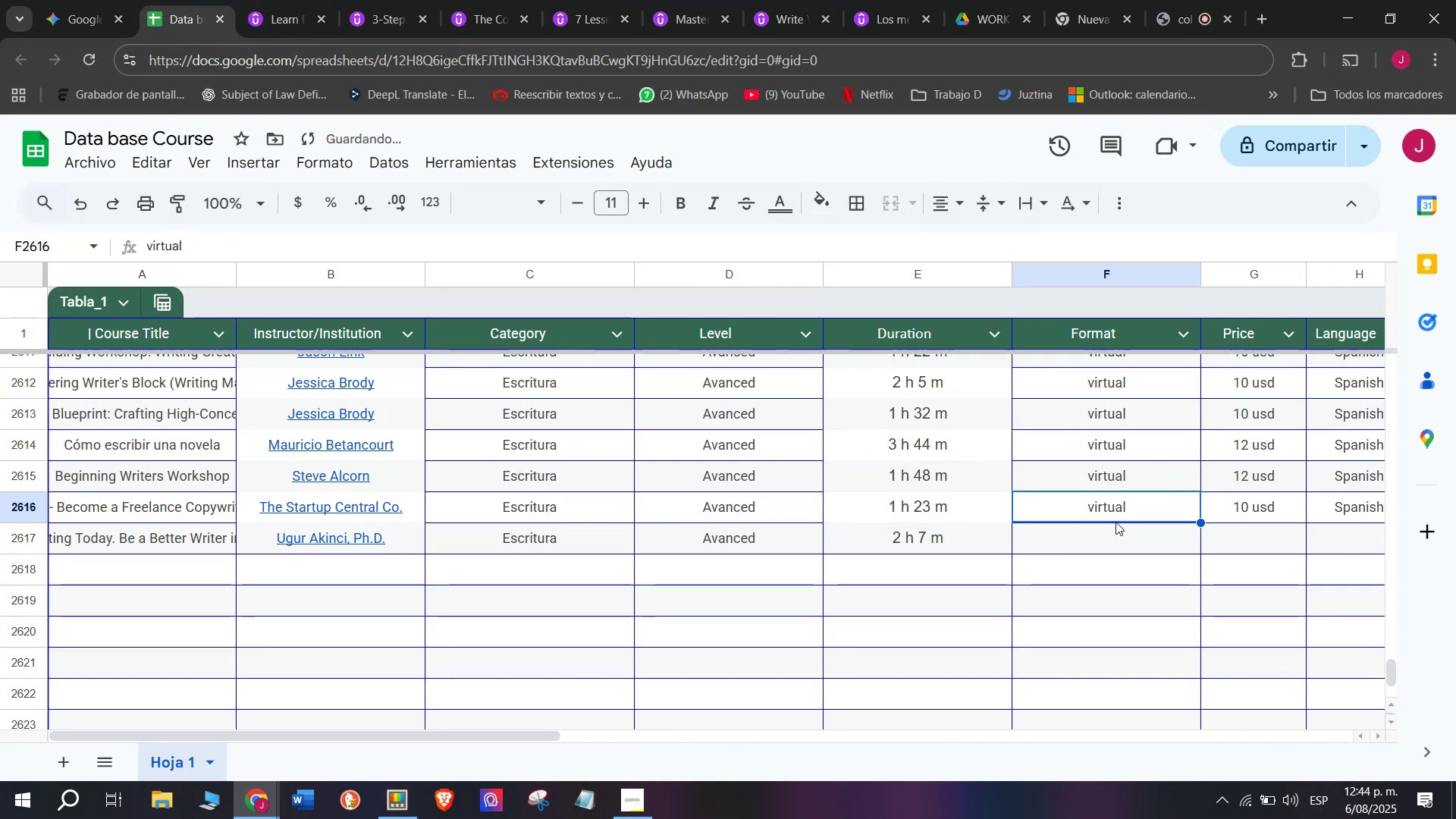 
key(Control+C)
 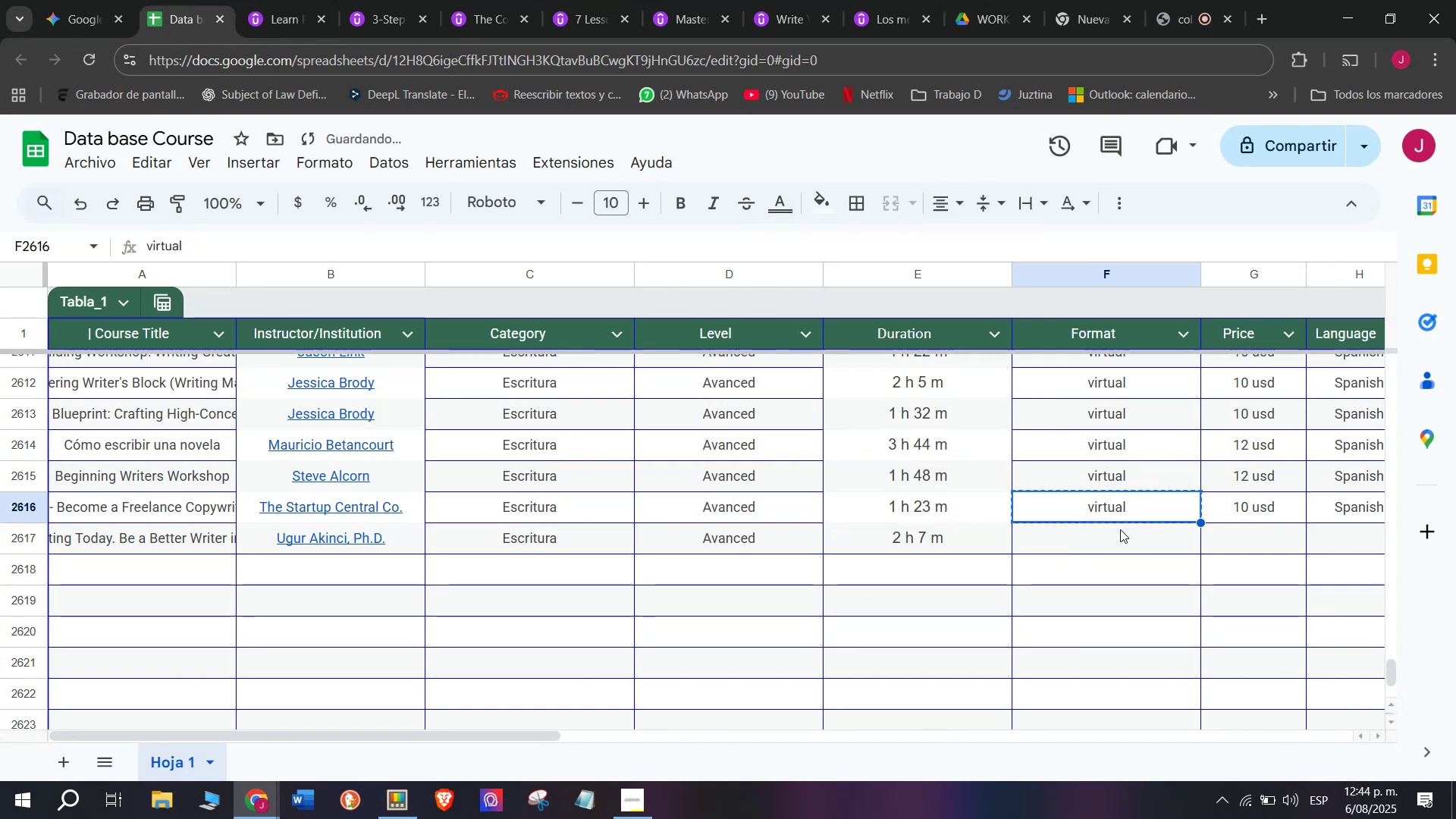 
double_click([1120, 529])
 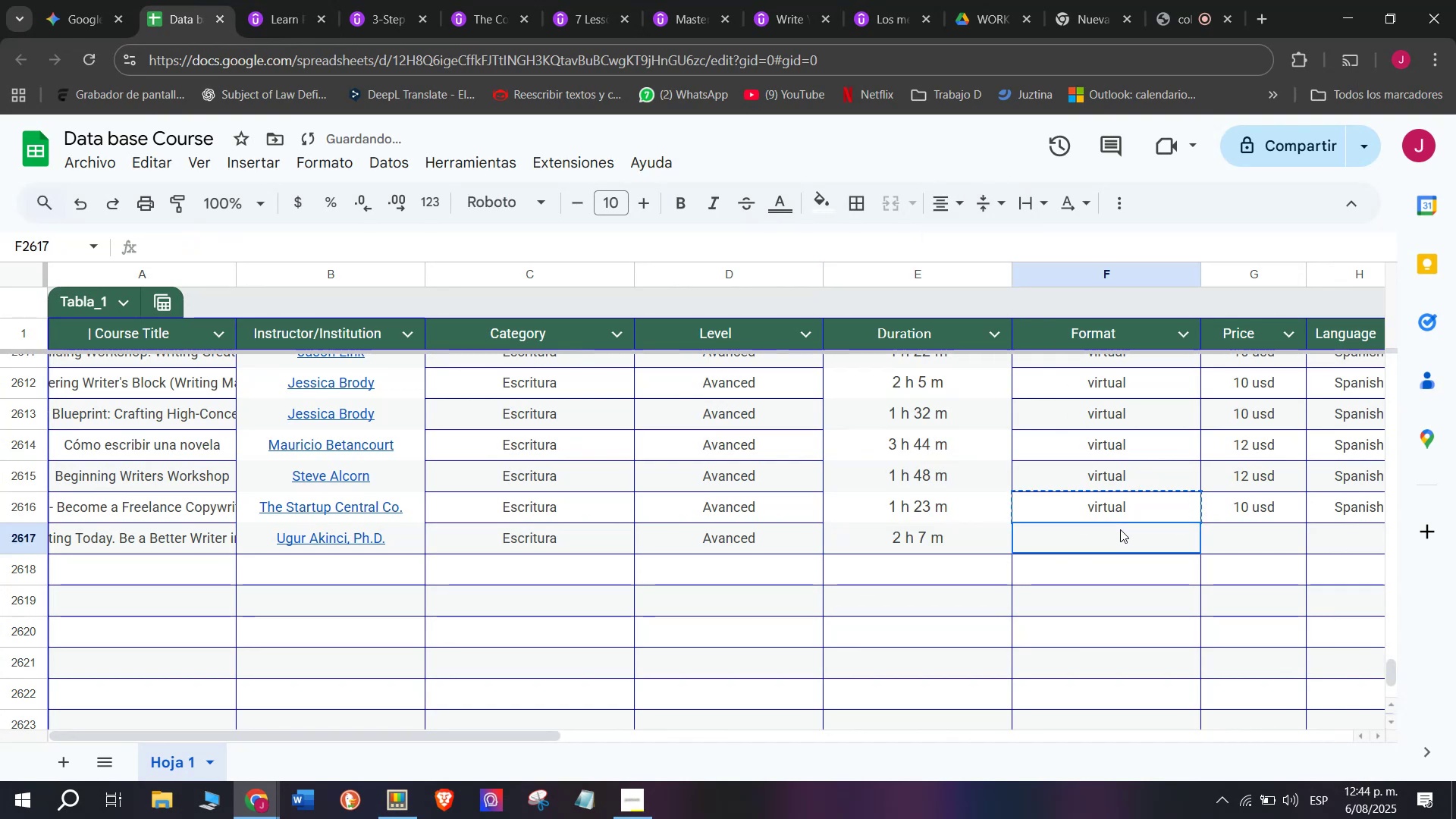 
key(Control+ControlLeft)
 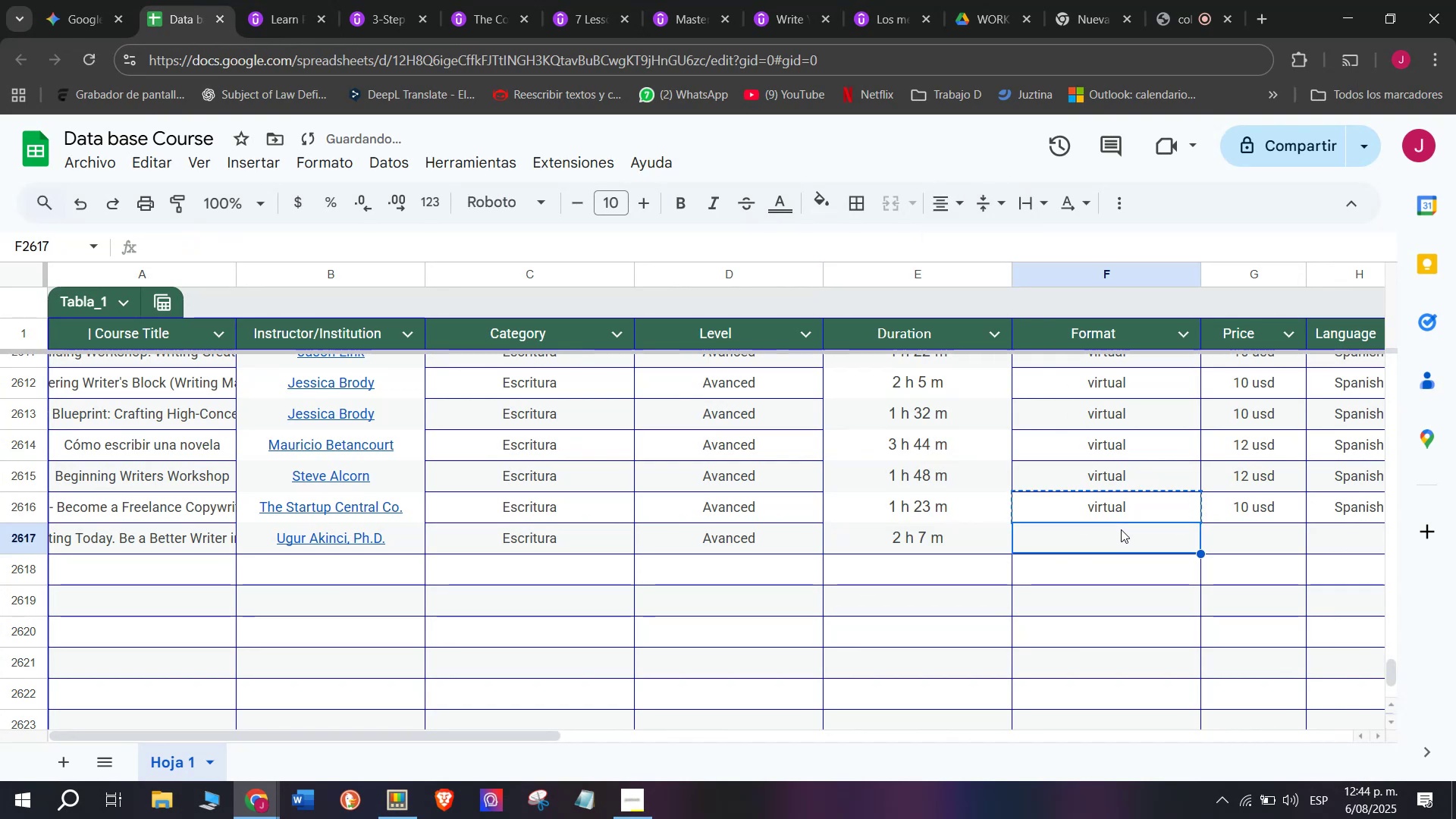 
key(Z)
 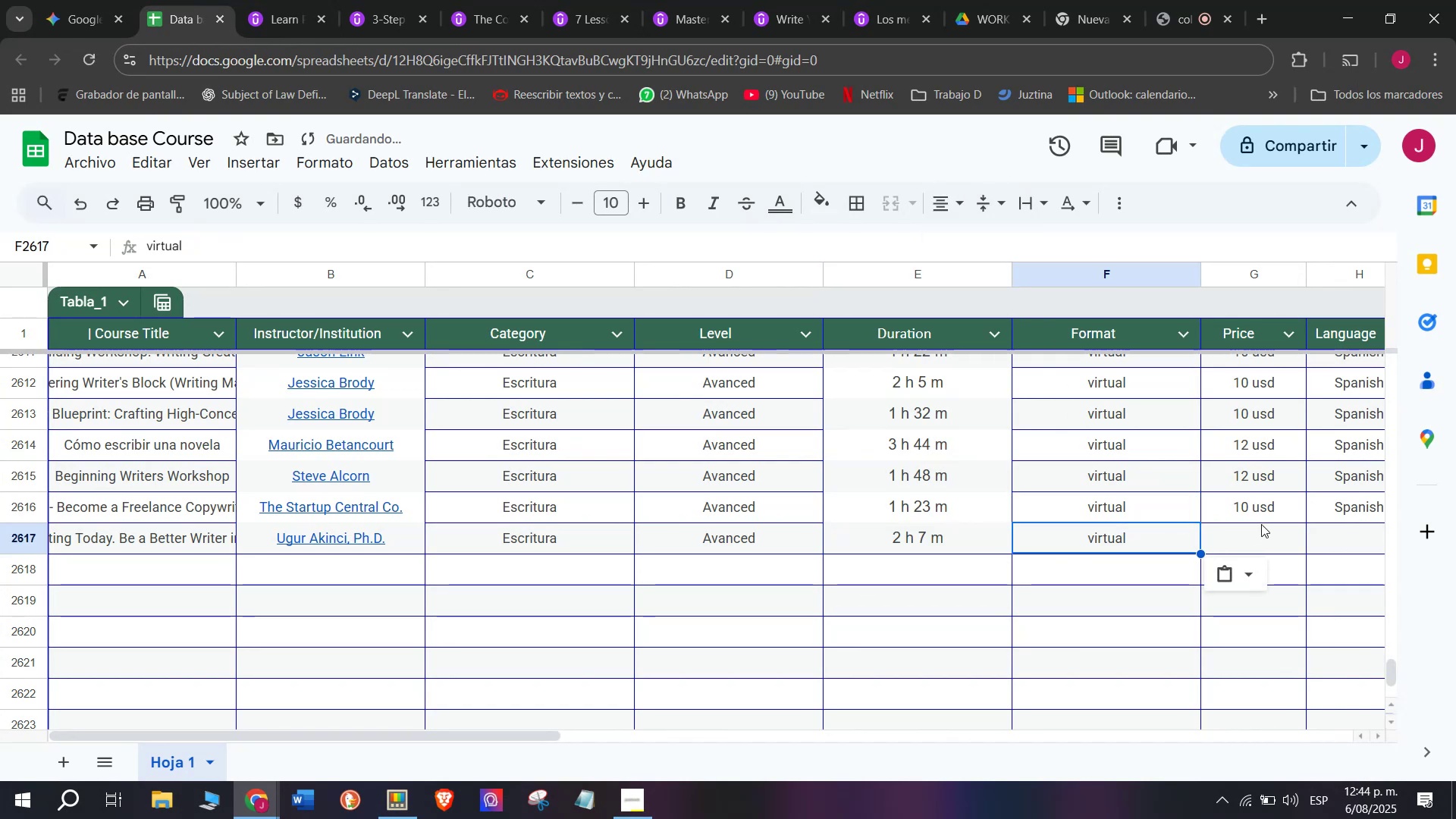 
key(Control+V)
 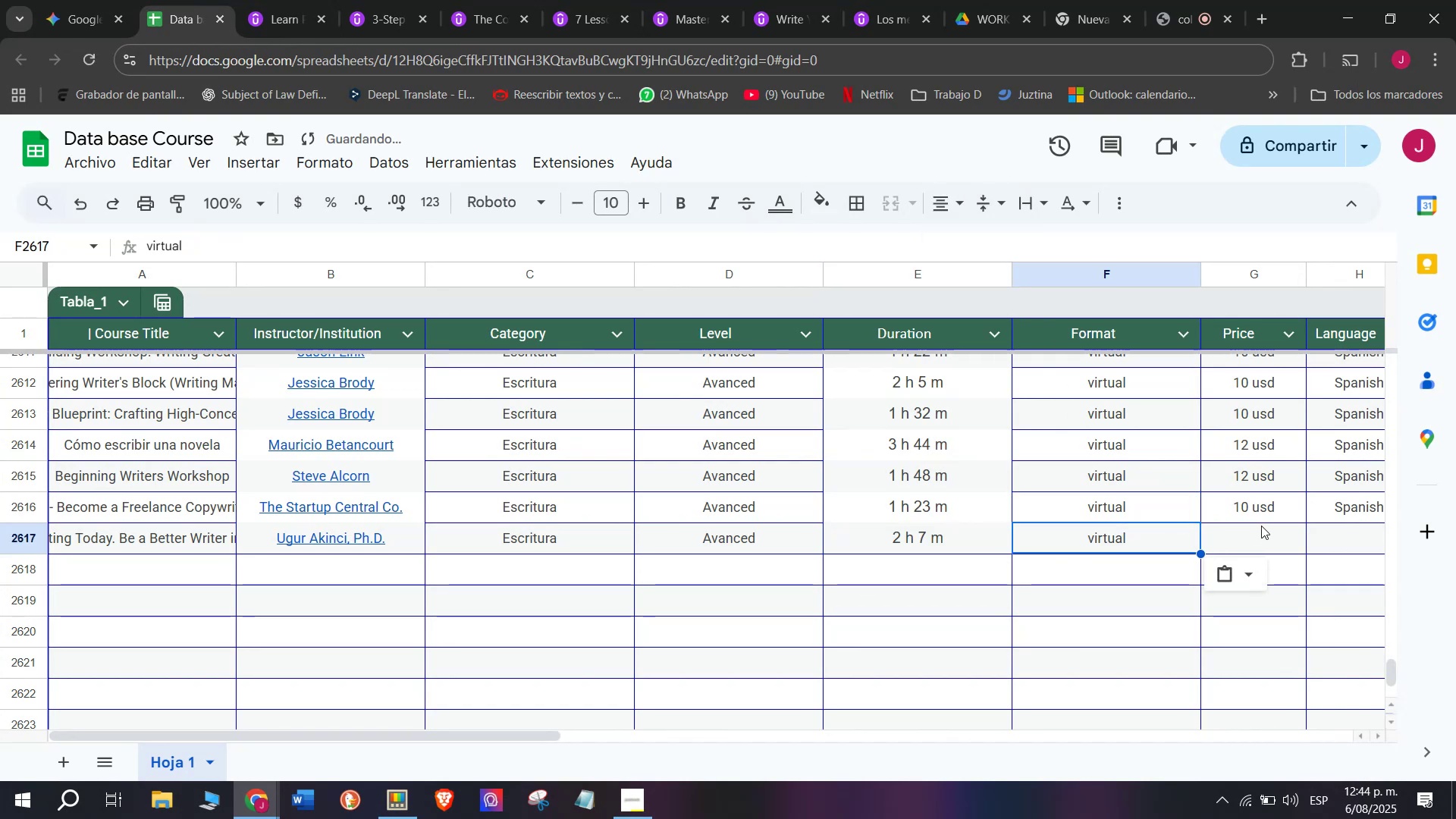 
left_click([1261, 522])
 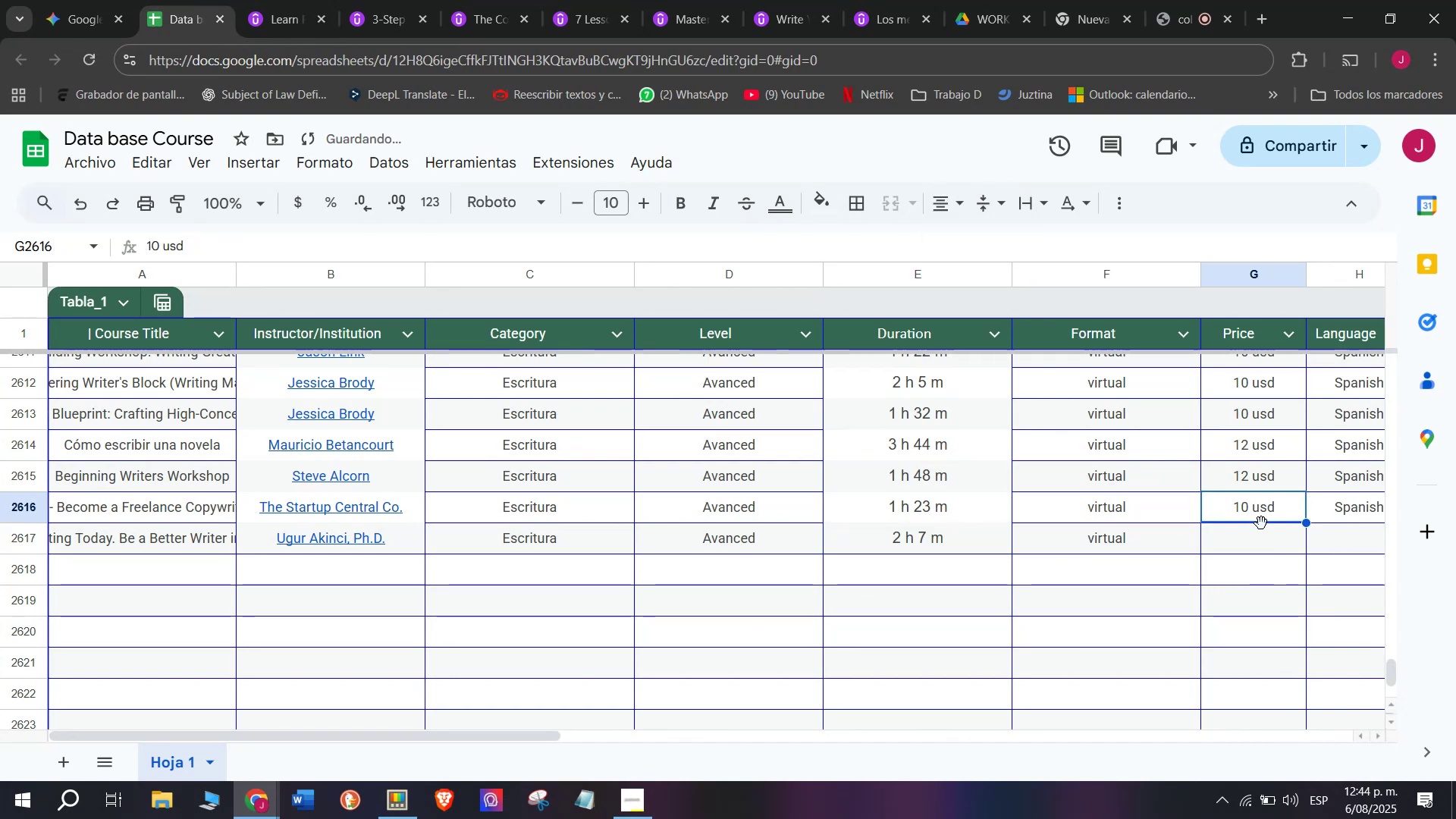 
key(Break)
 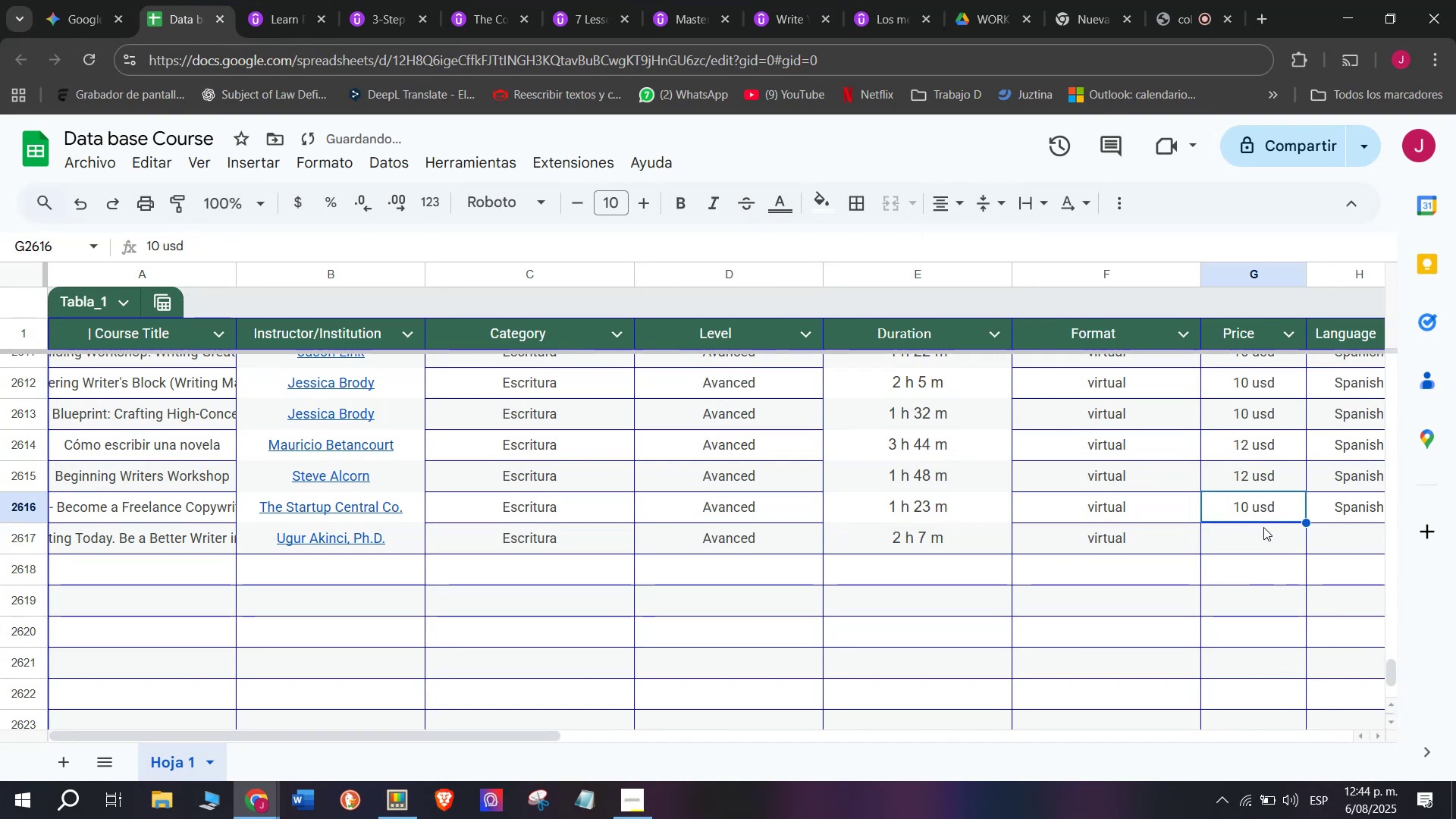 
key(Control+ControlLeft)
 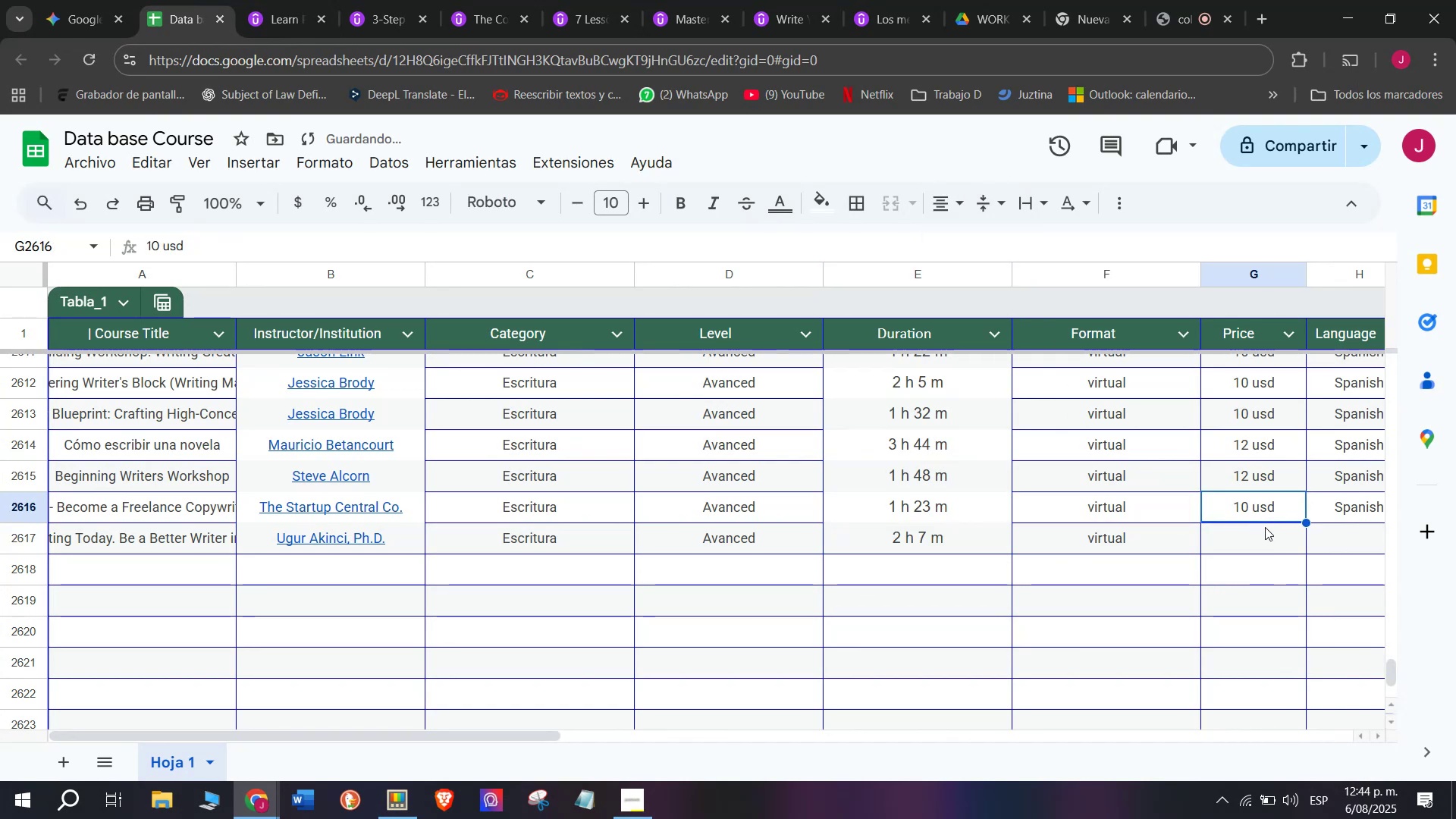 
key(Control+C)
 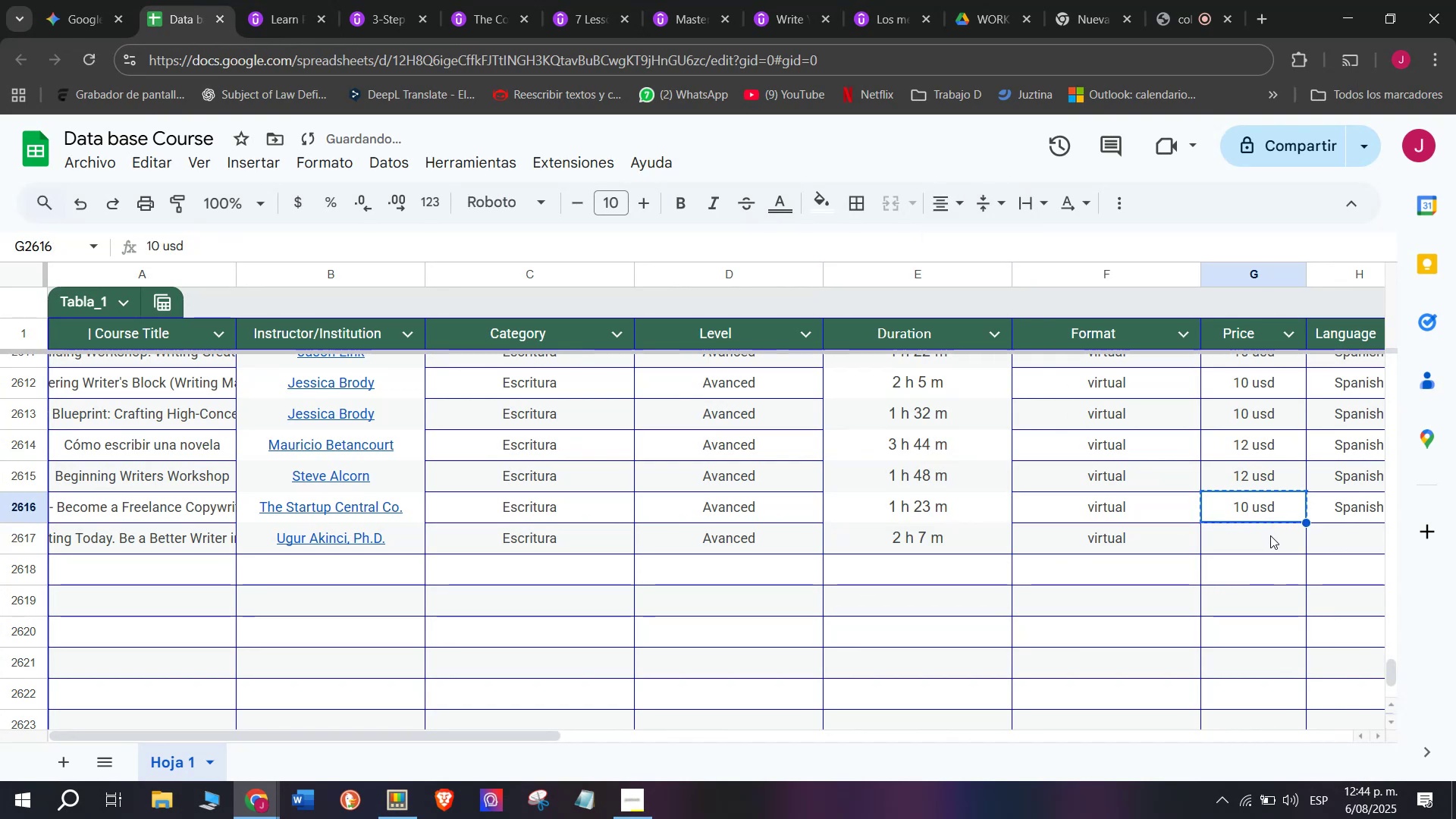 
key(Control+ControlLeft)
 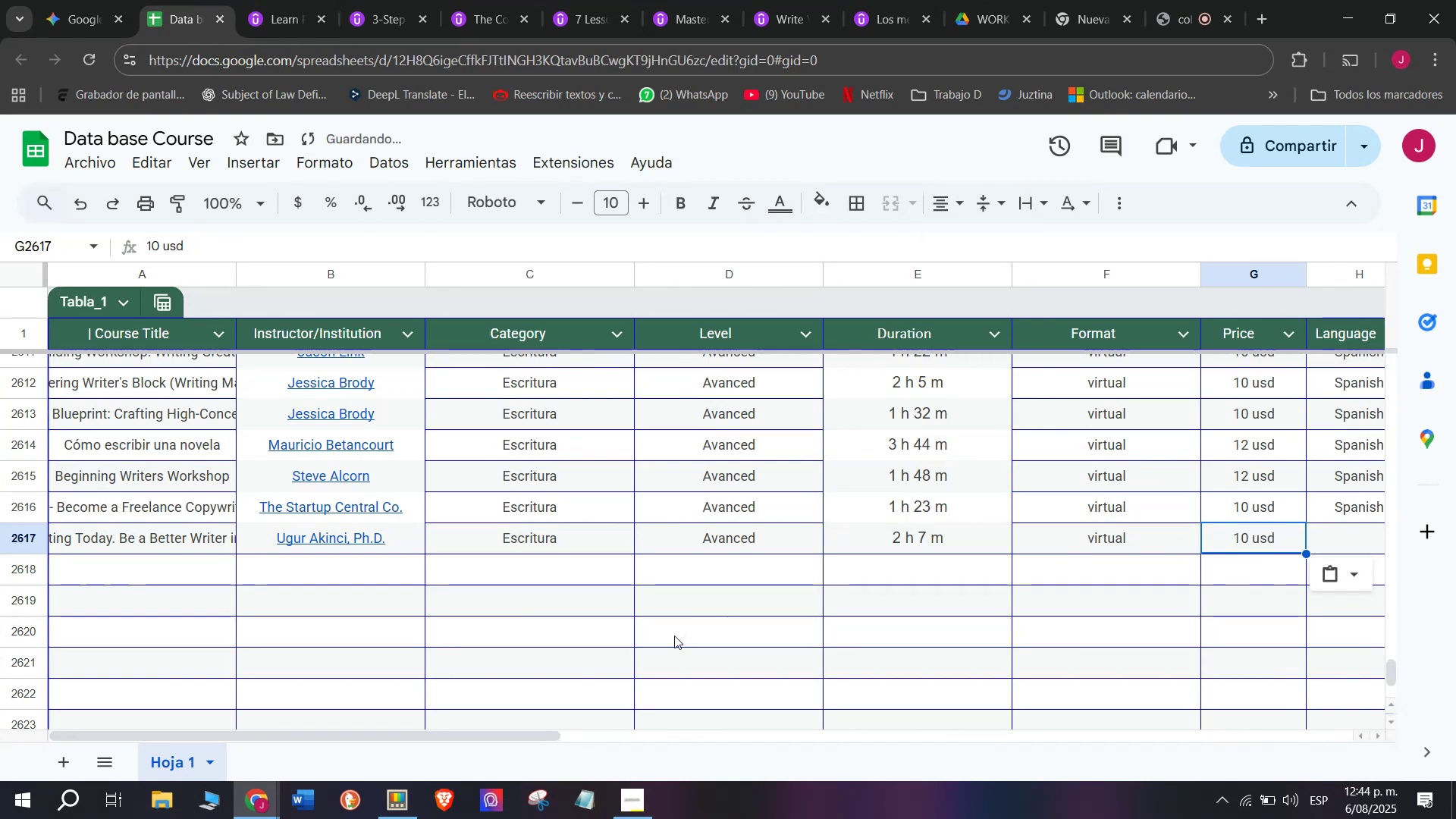 
key(Z)
 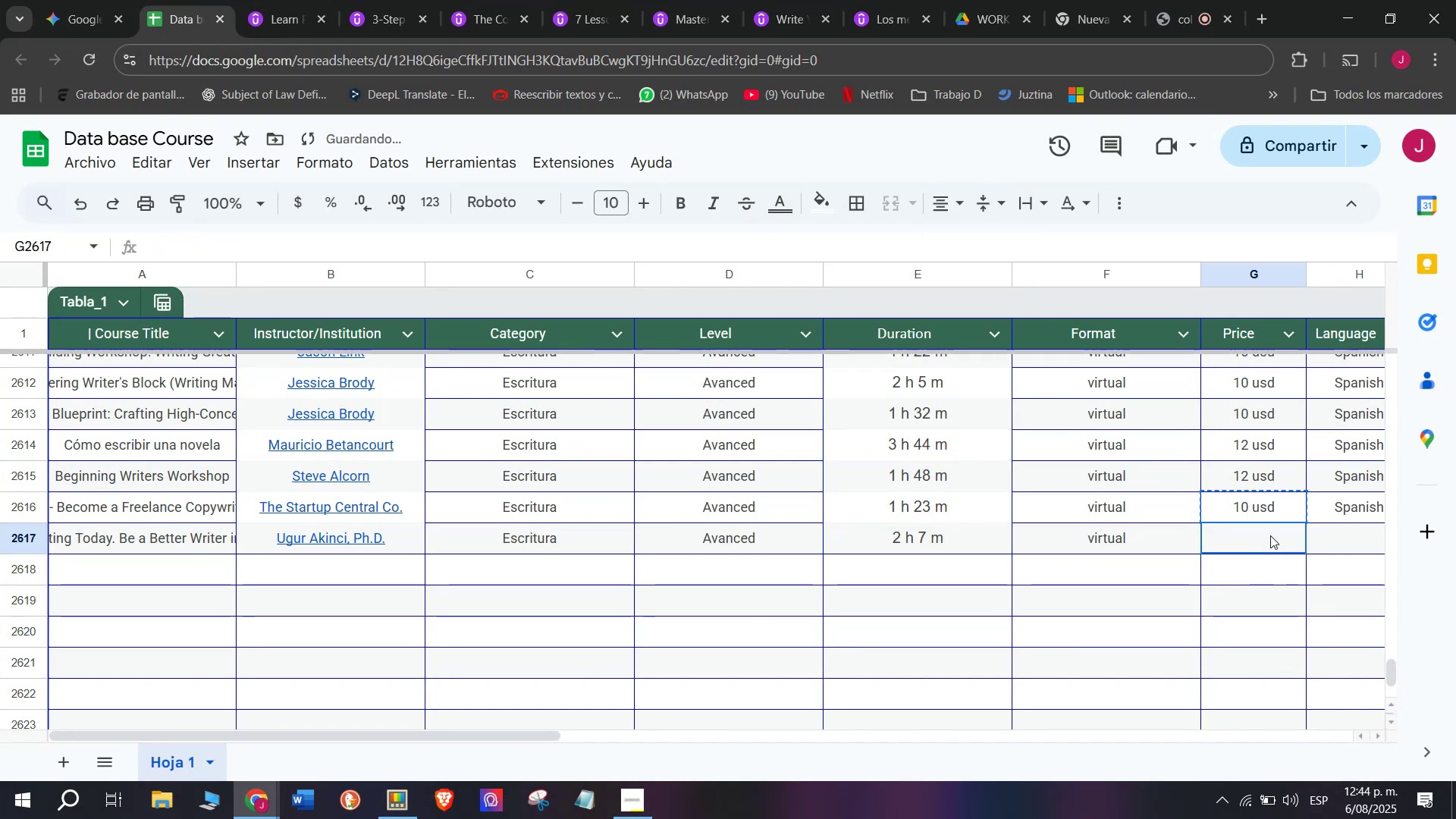 
key(Control+V)
 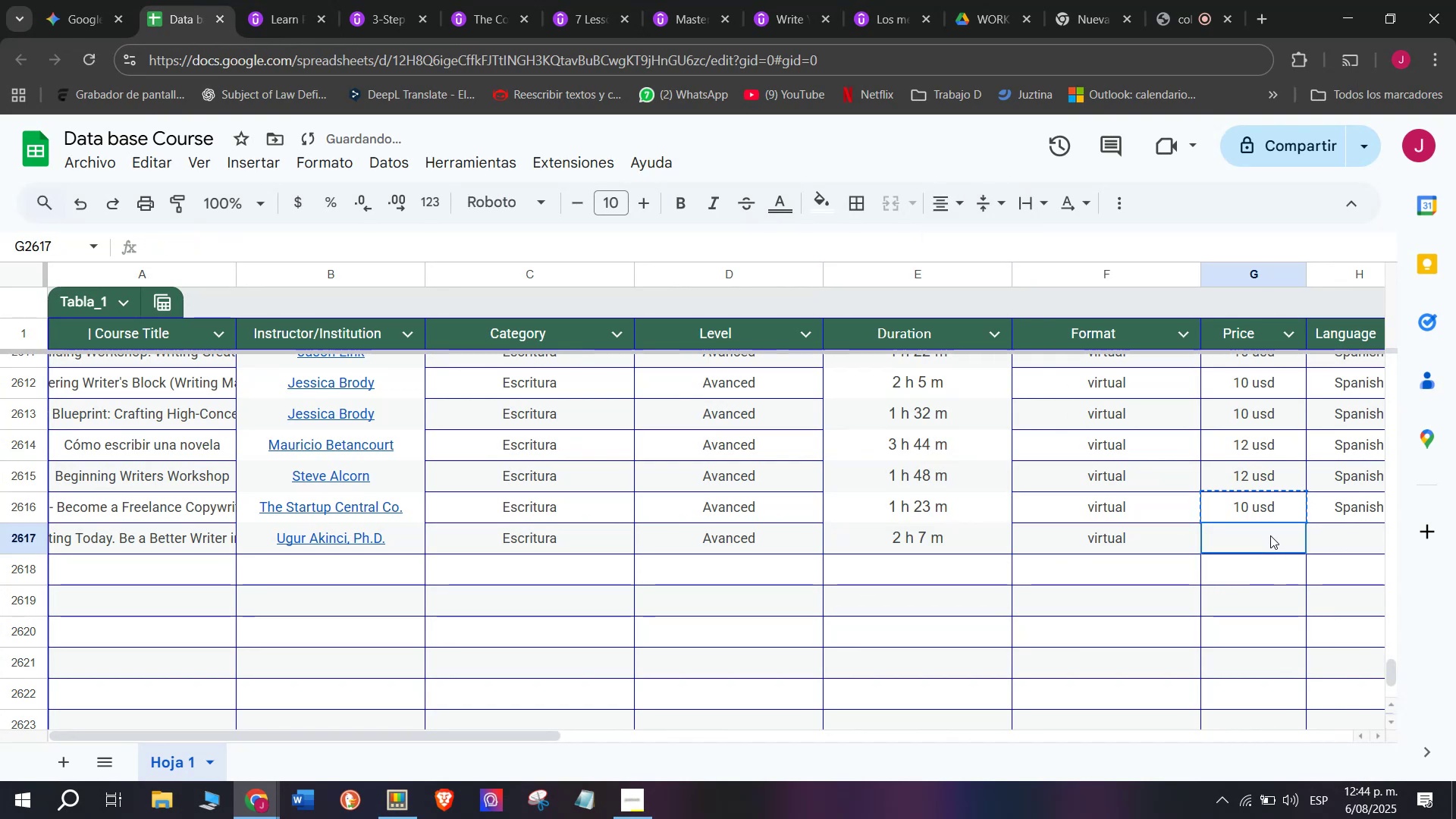 
left_click([1270, 535])
 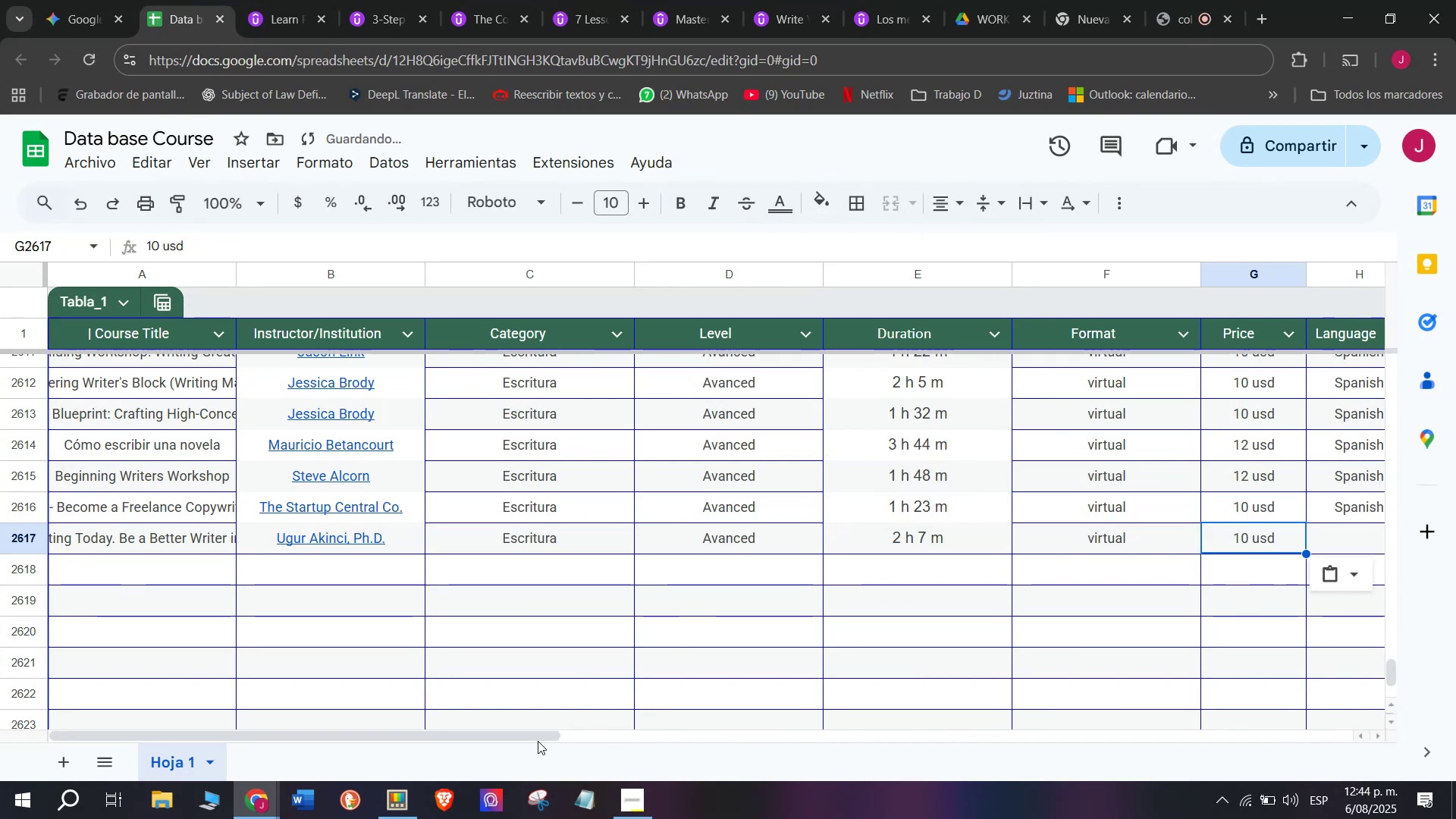 
left_click_drag(start_coordinate=[537, 736], to_coordinate=[840, 735])
 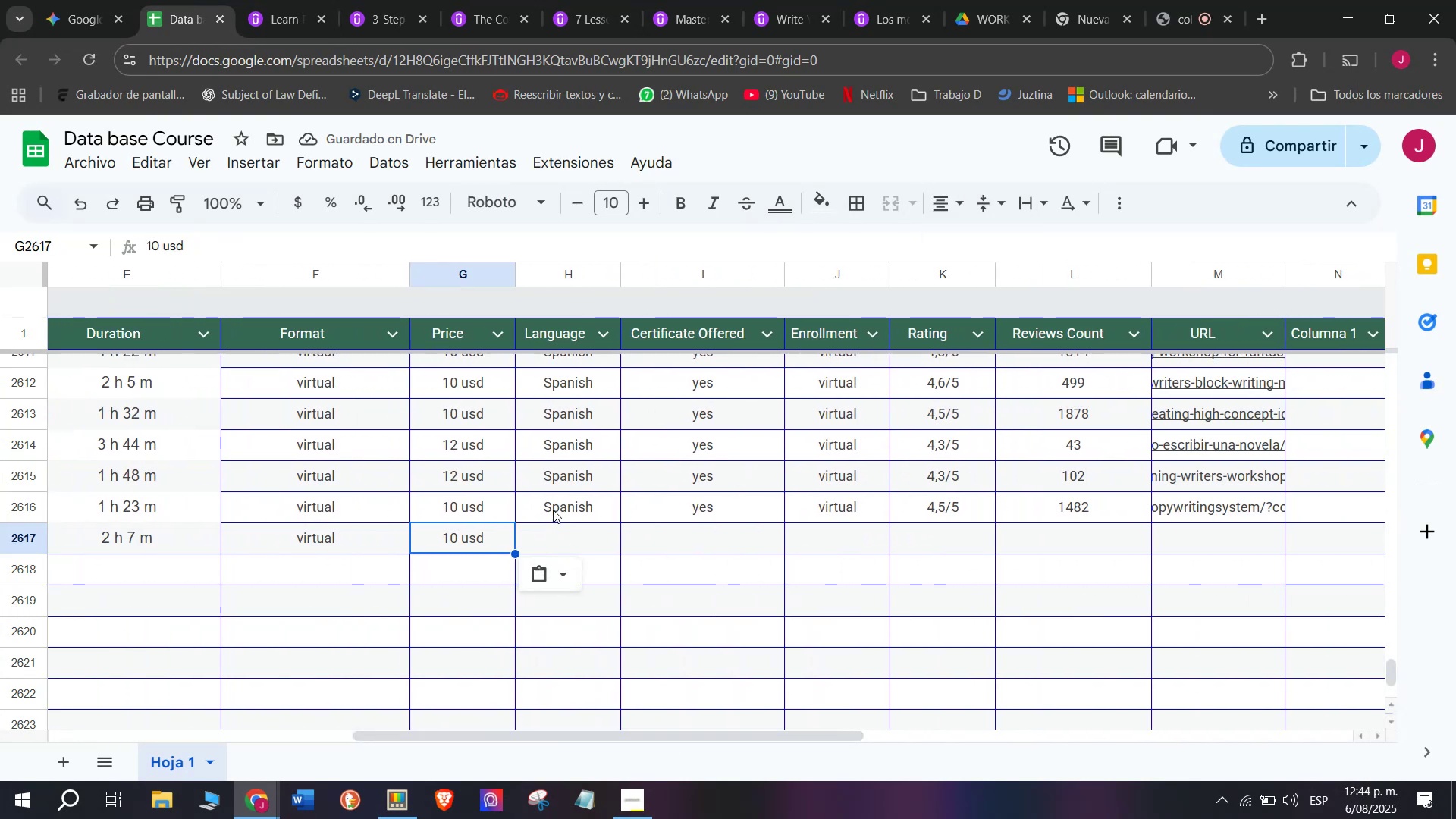 
key(Control+ControlLeft)
 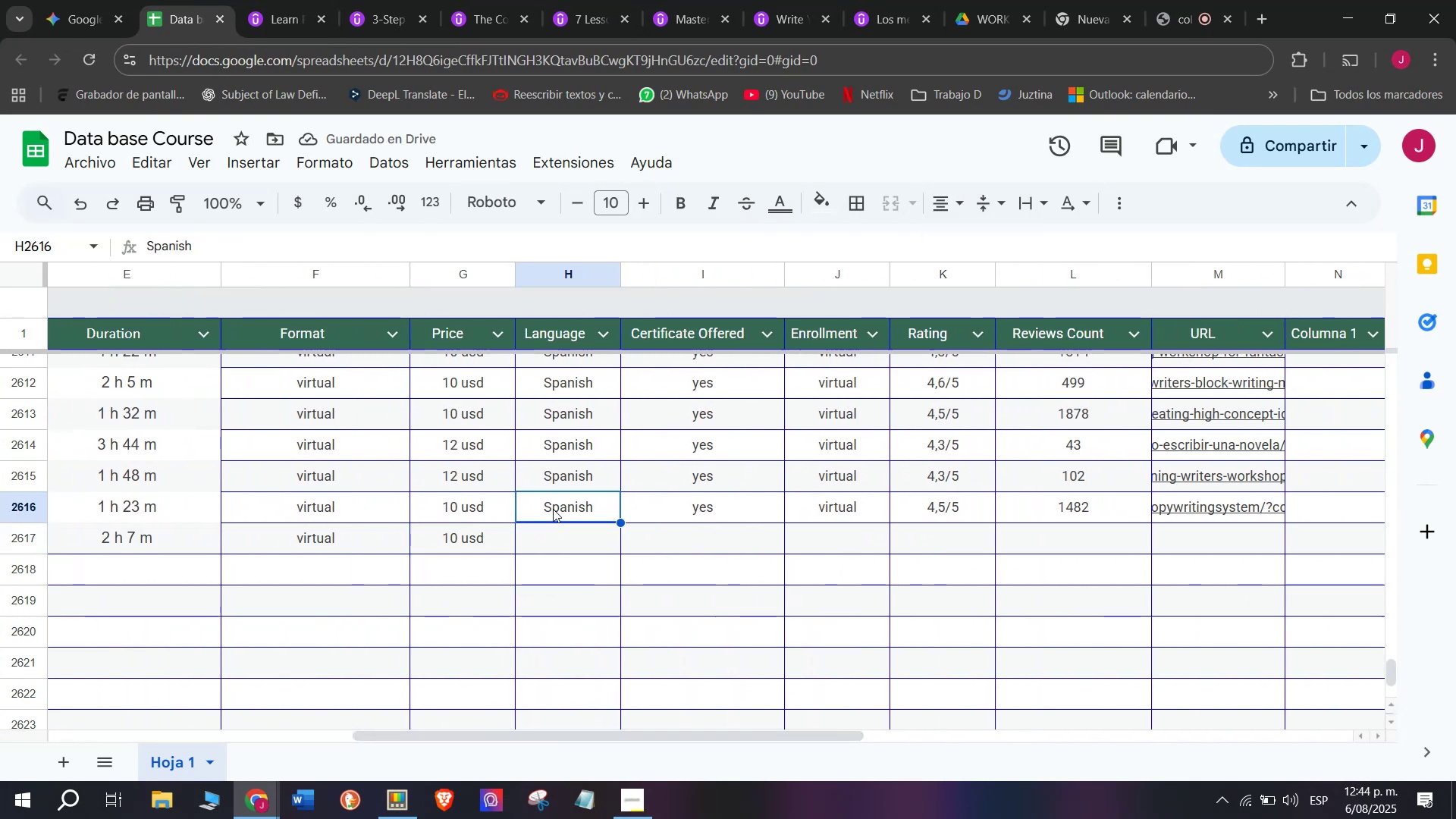 
key(Break)
 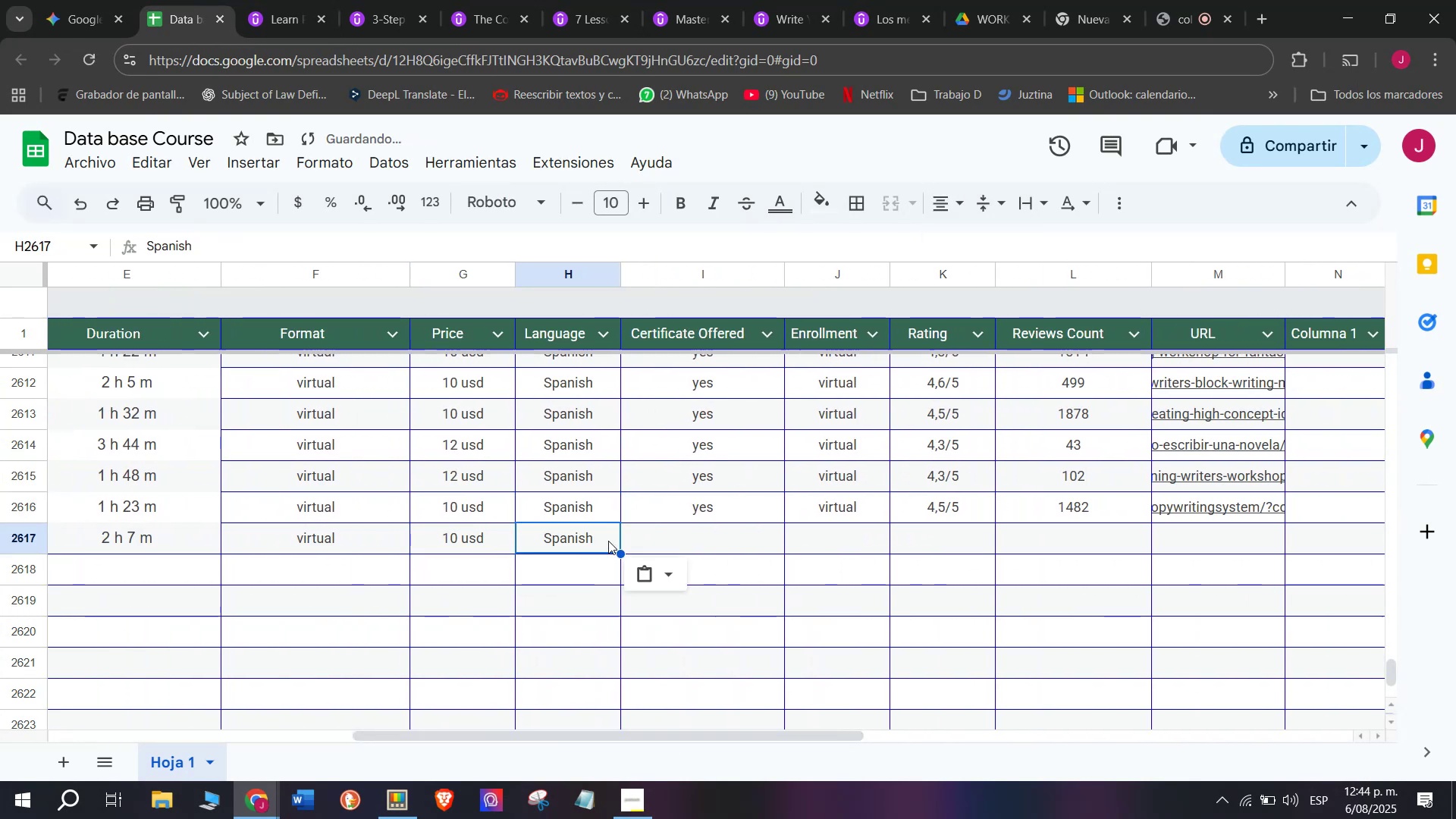 
key(Control+C)
 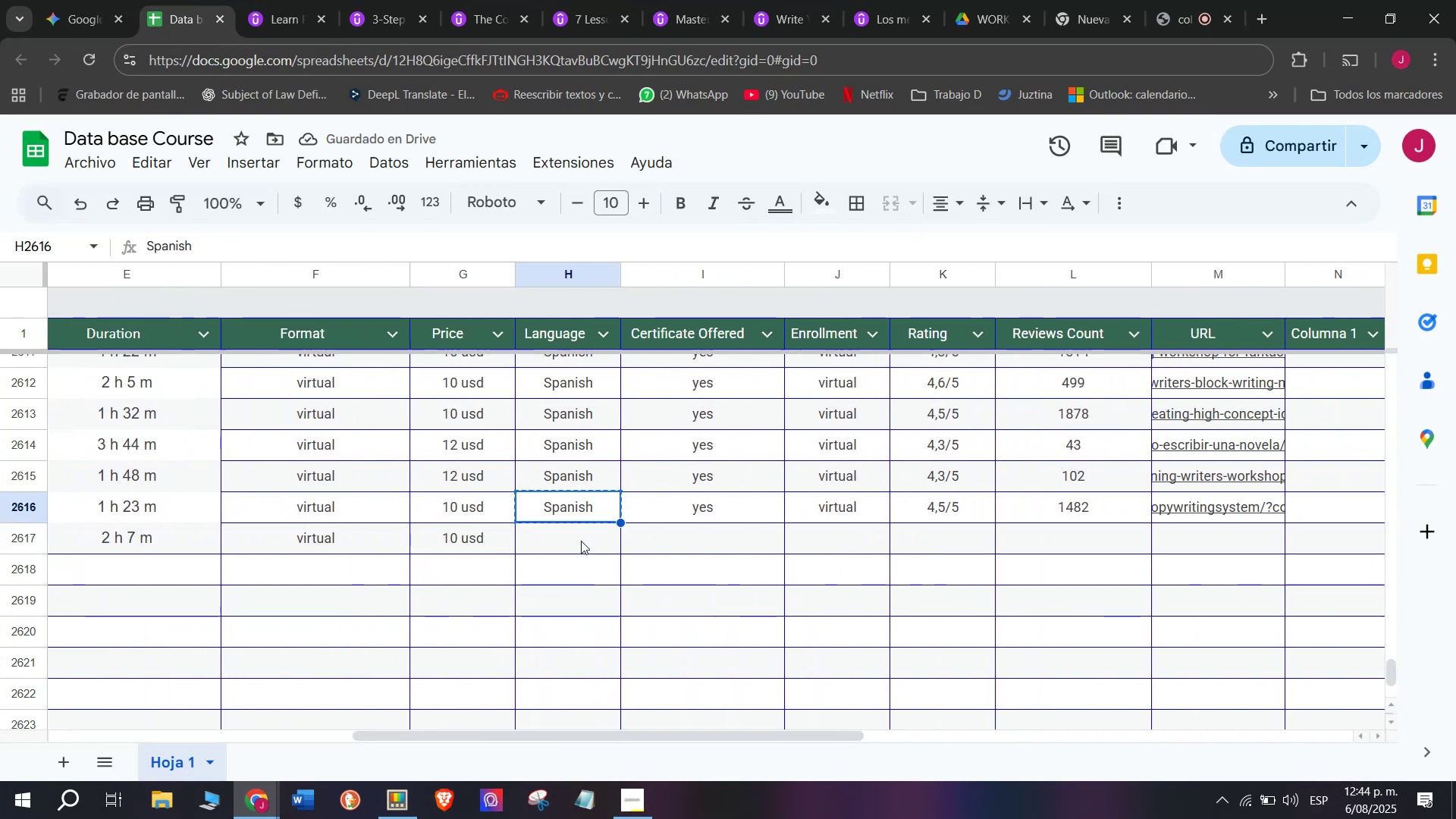 
double_click([581, 541])
 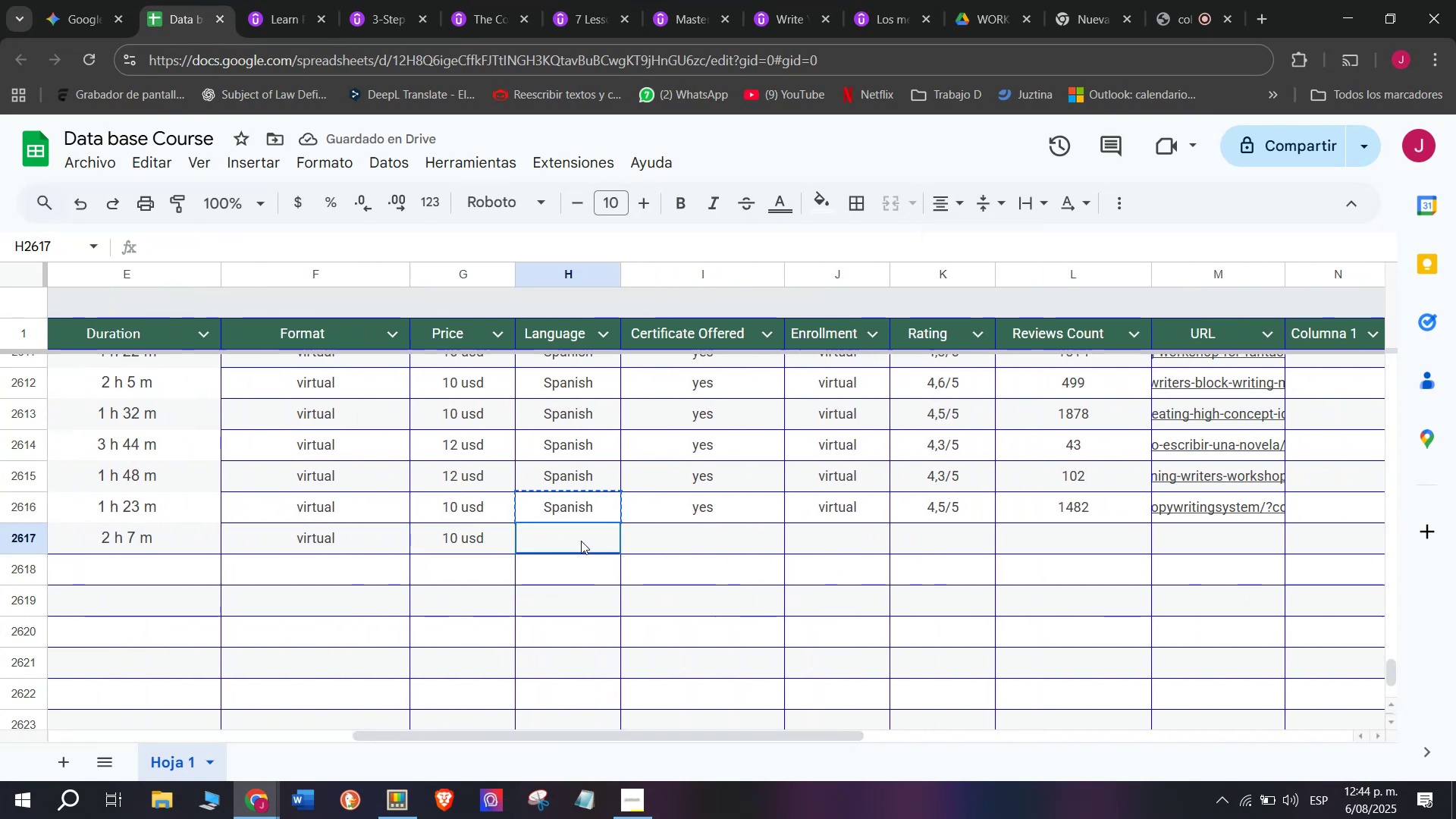 
key(Z)
 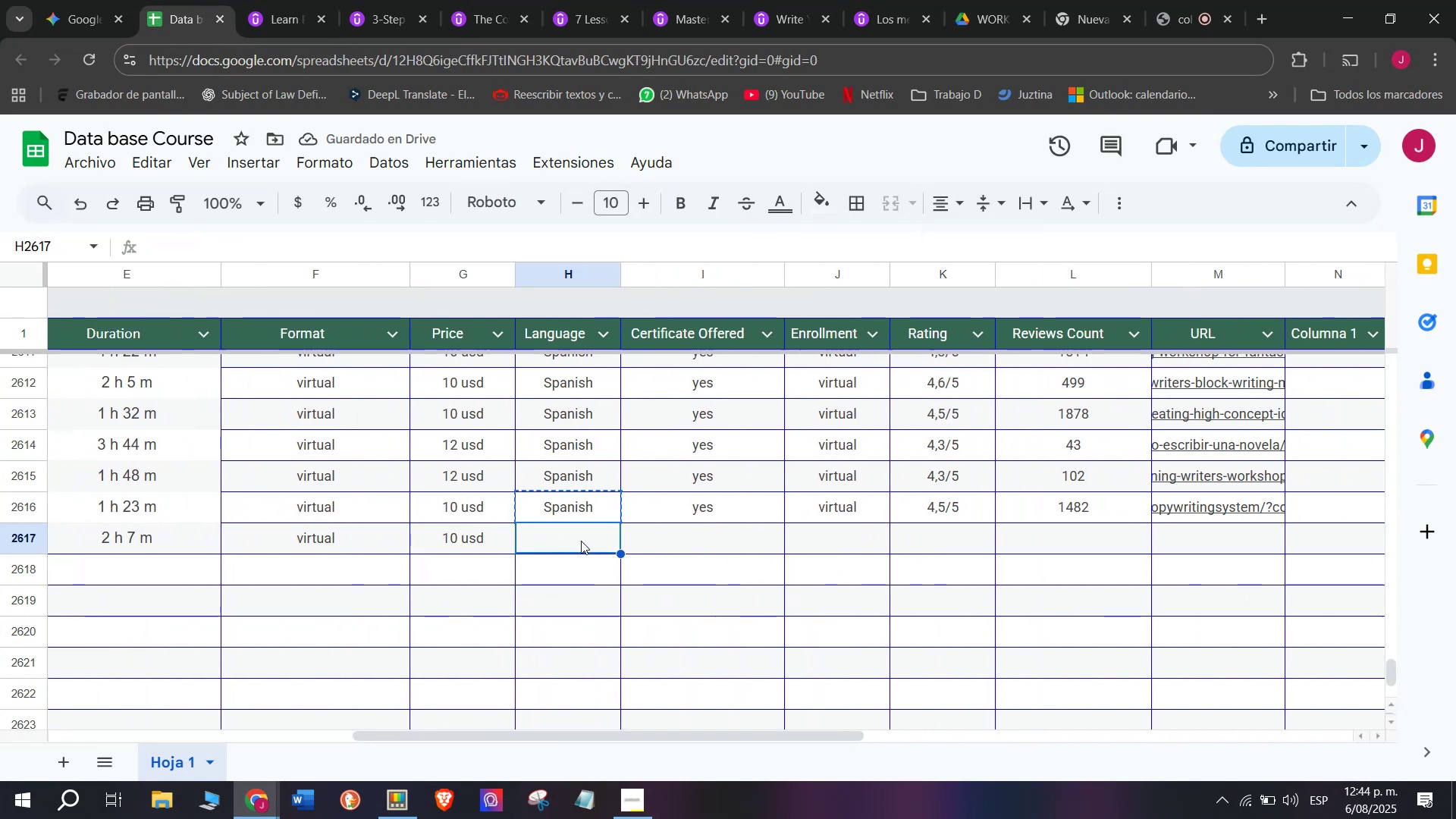 
key(Control+ControlLeft)
 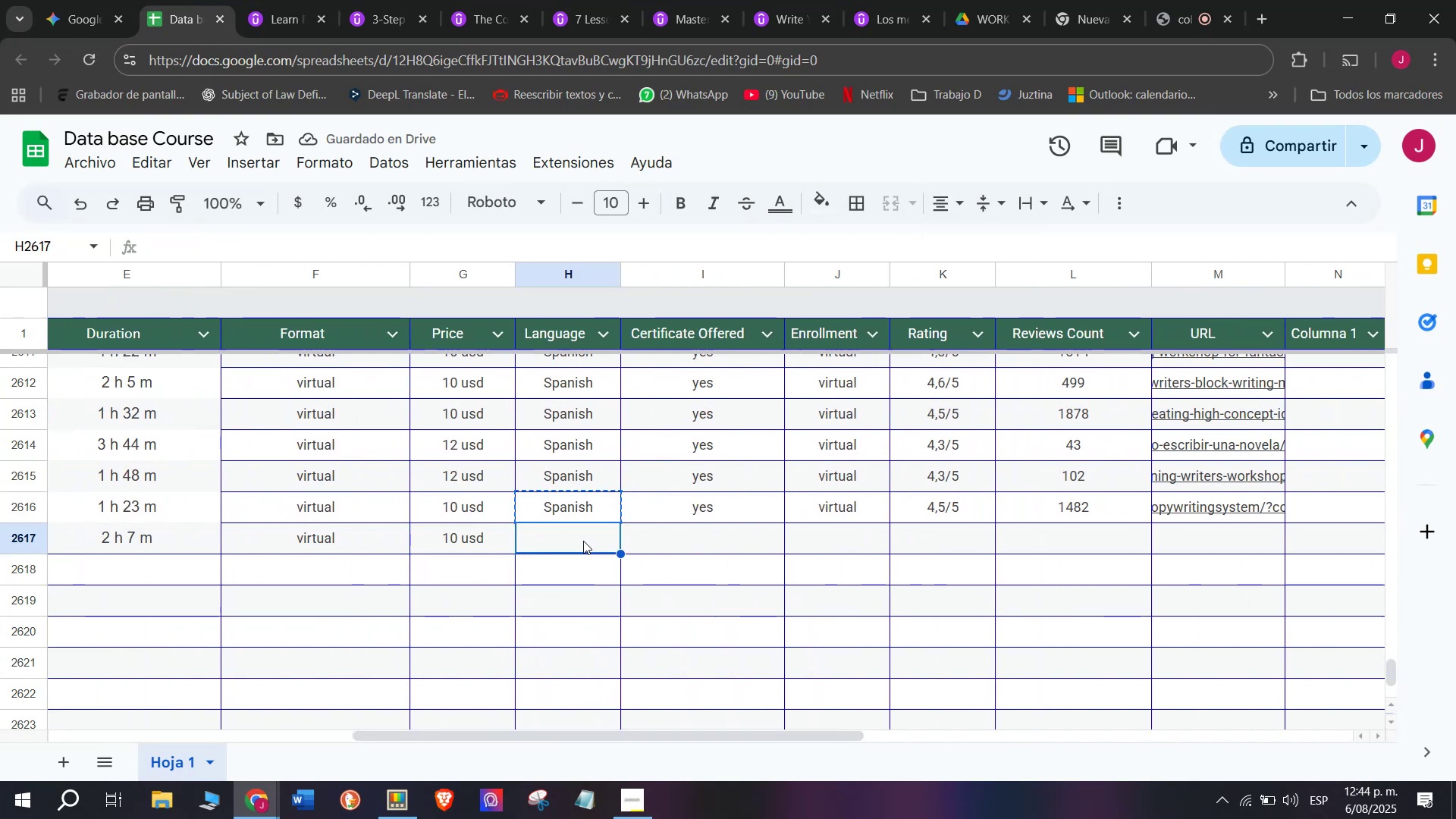 
key(Control+V)
 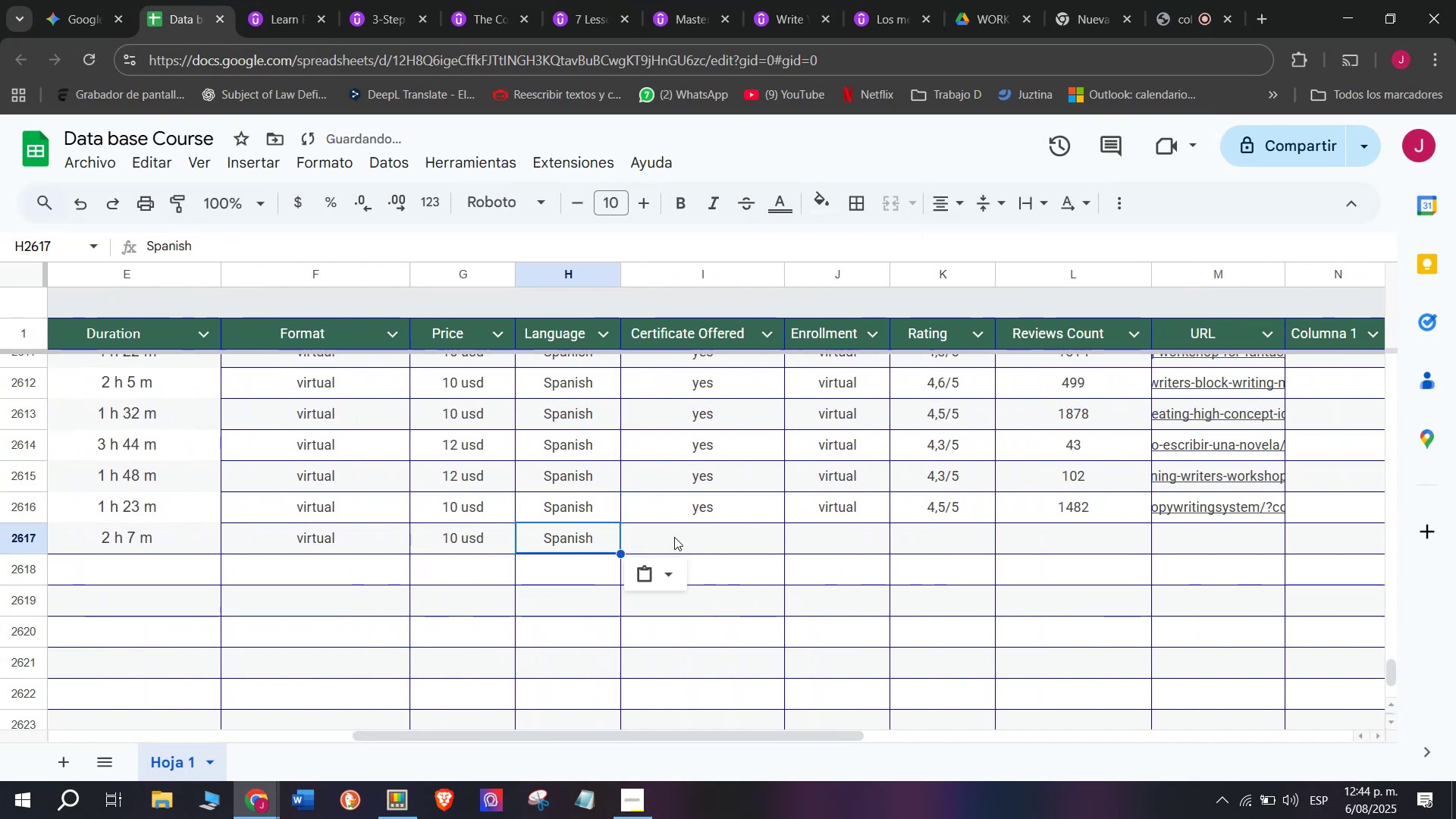 
left_click([674, 536])
 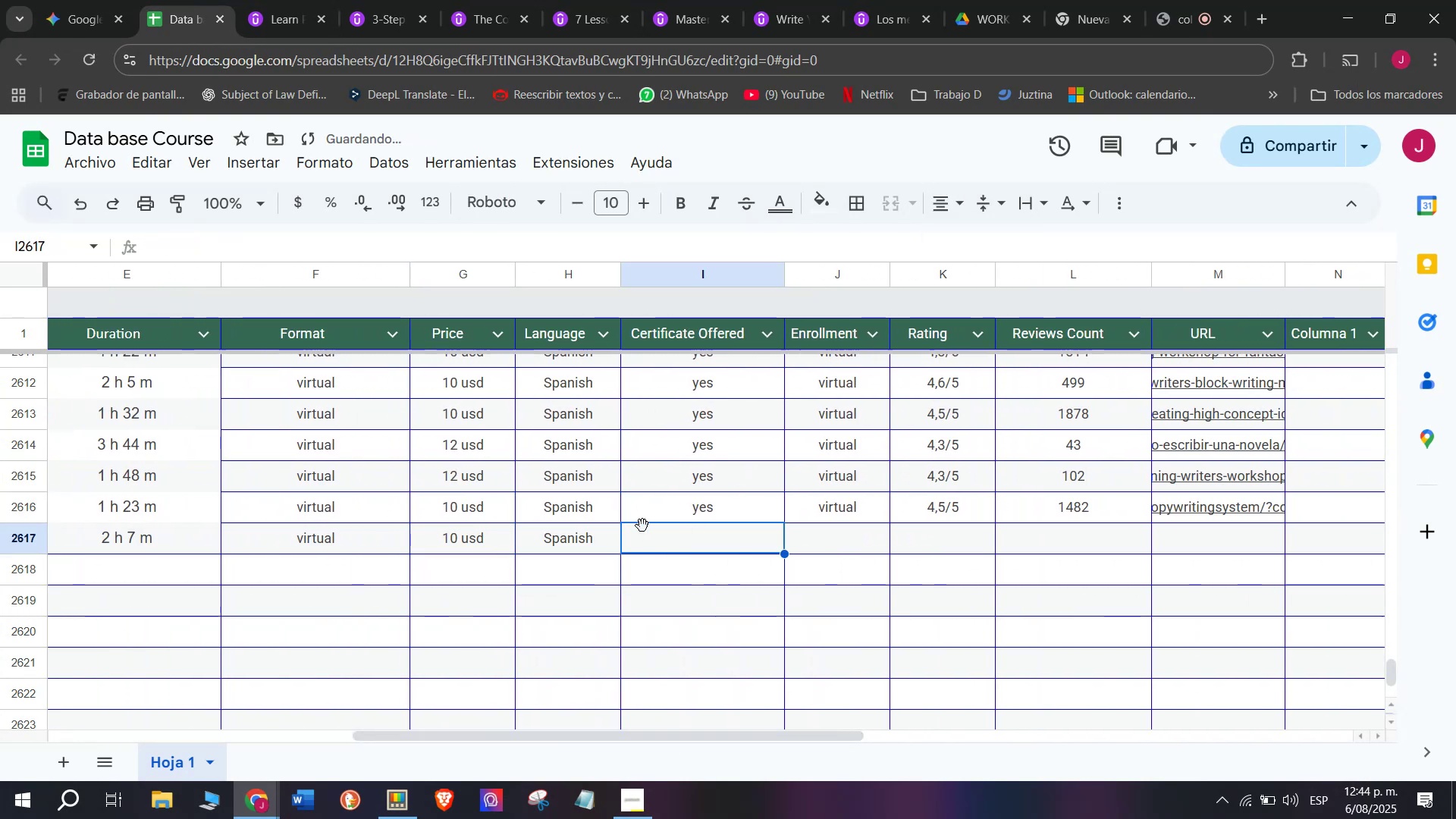 
left_click([669, 500])
 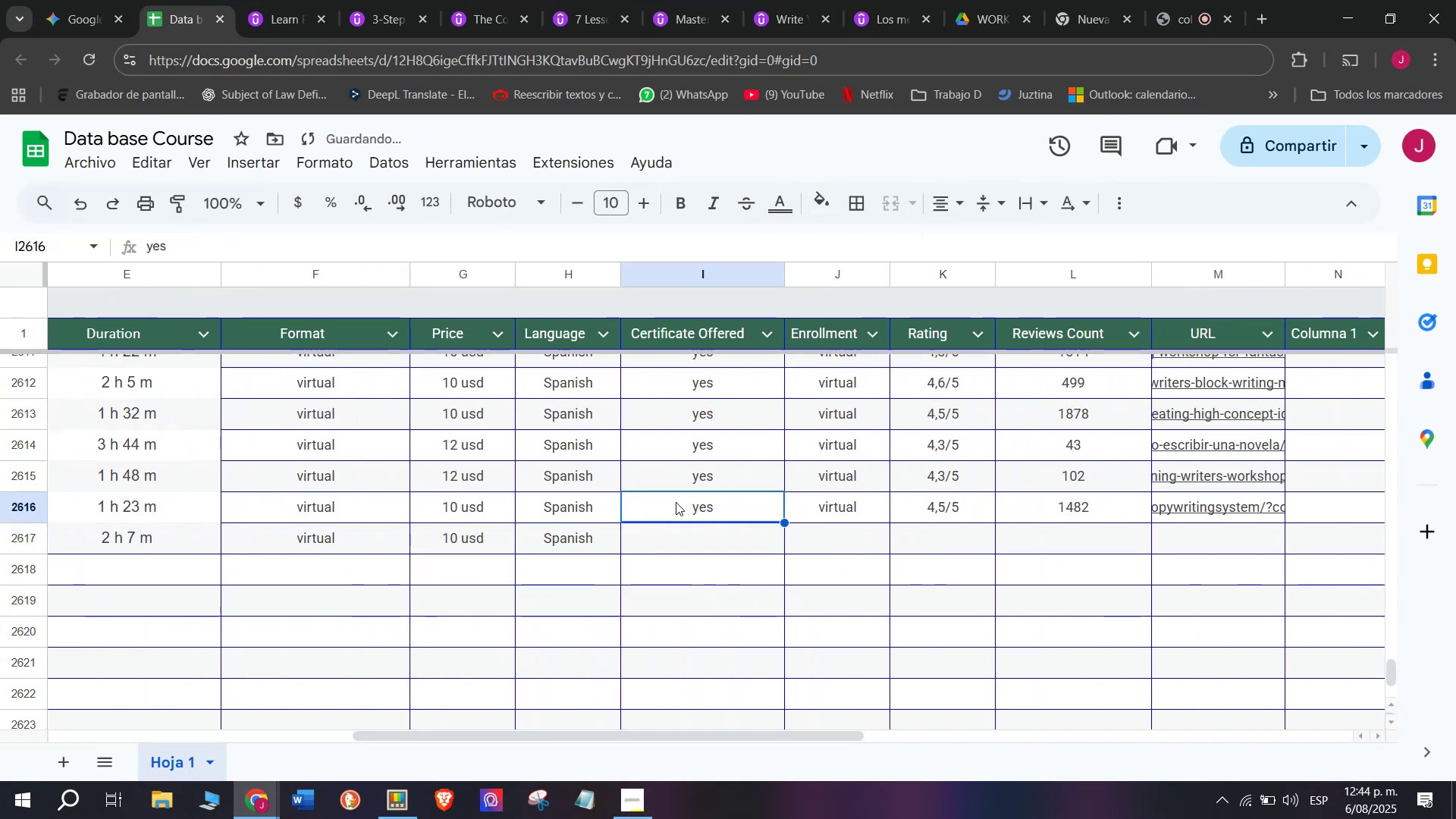 
key(Control+ControlLeft)
 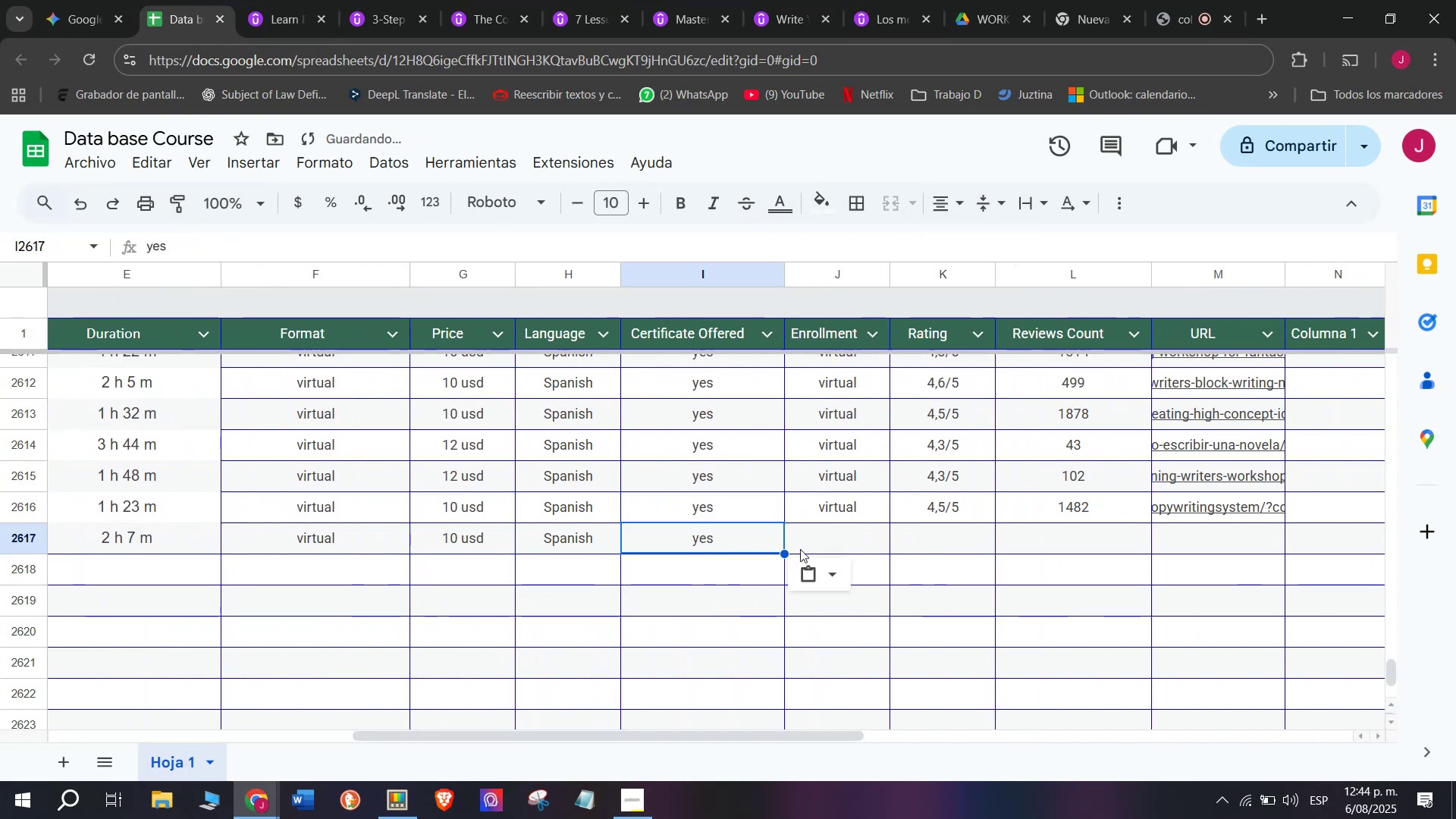 
key(Break)
 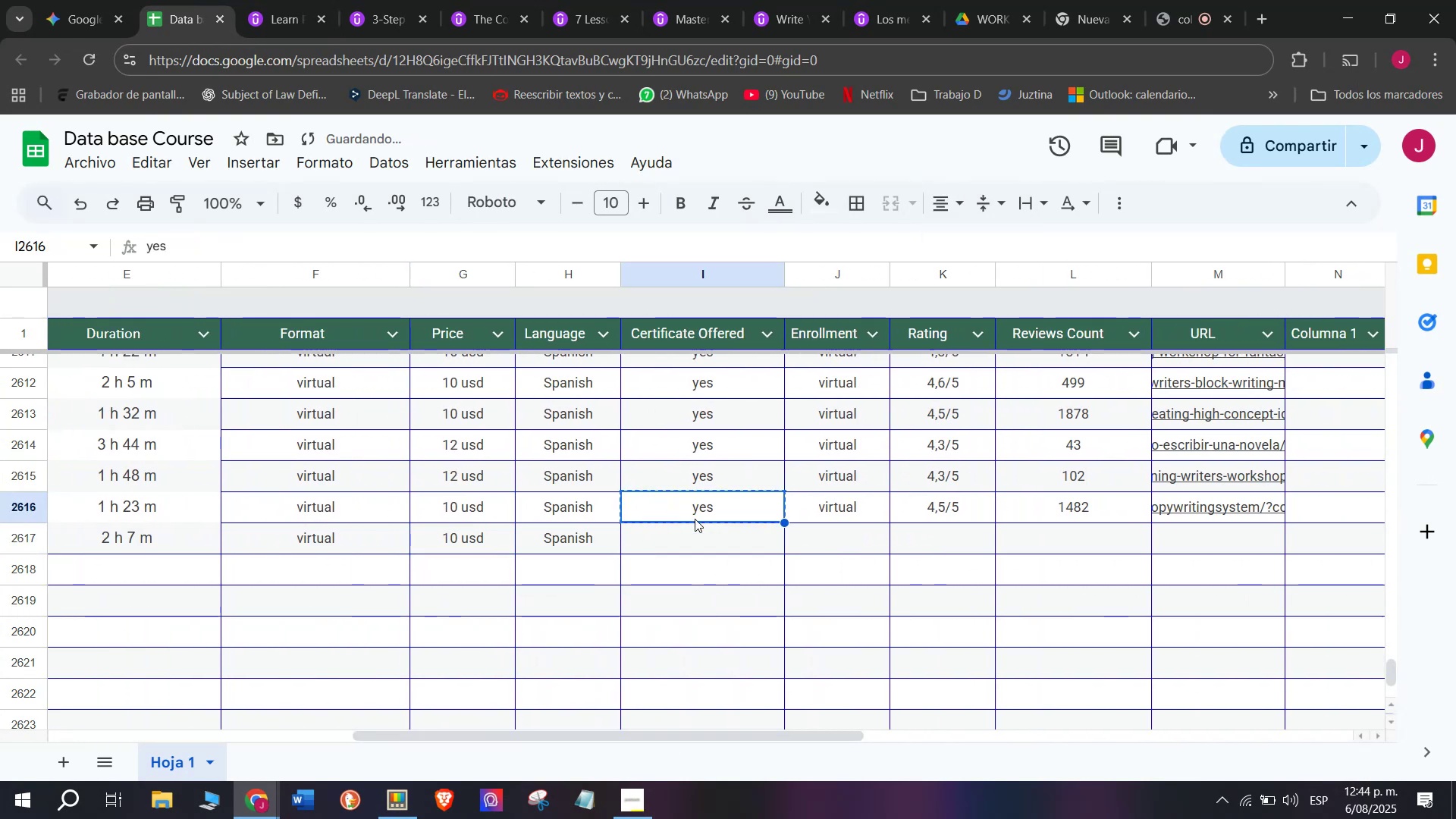 
key(Control+C)
 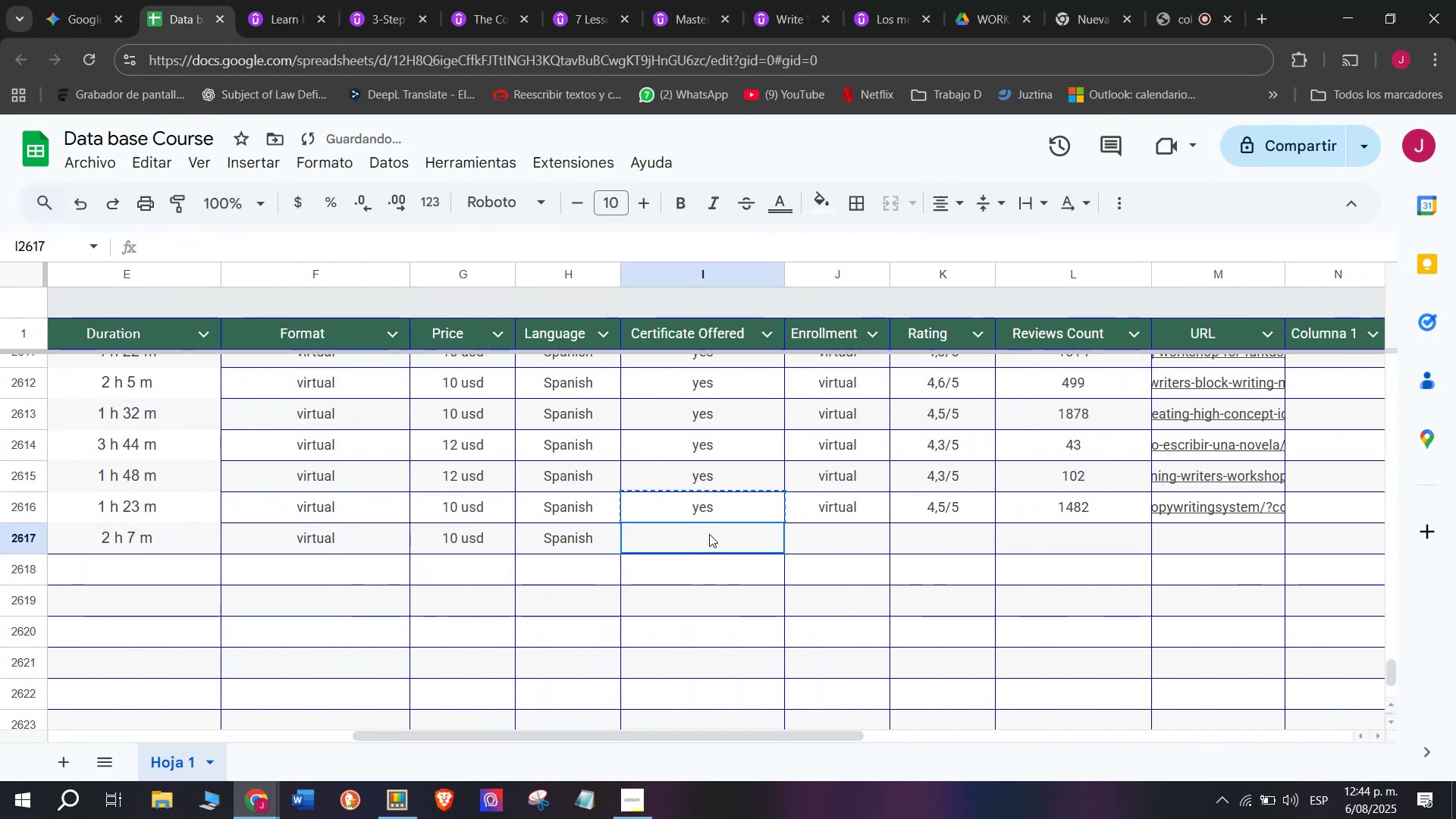 
key(Control+ControlLeft)
 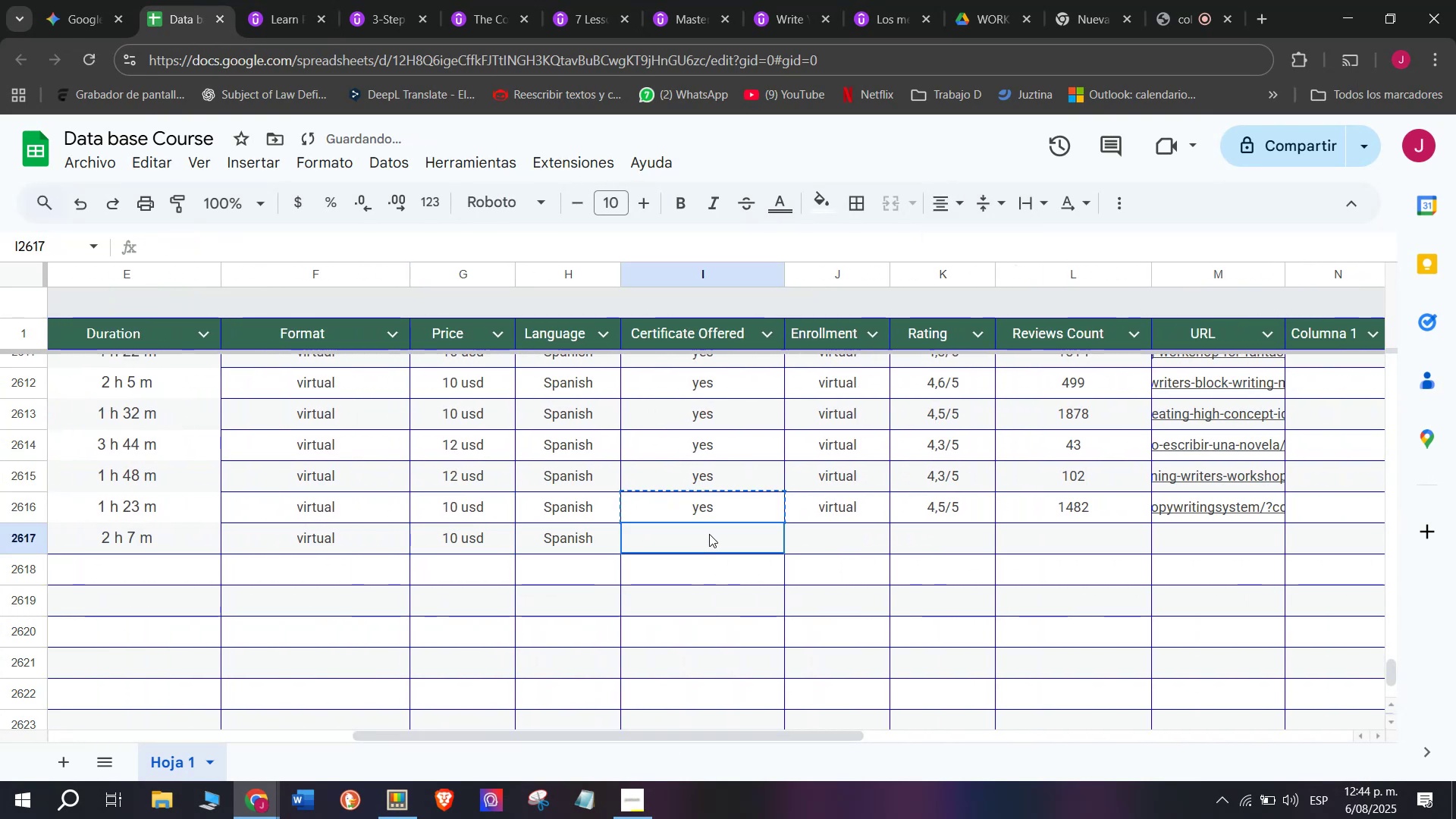 
key(Z)
 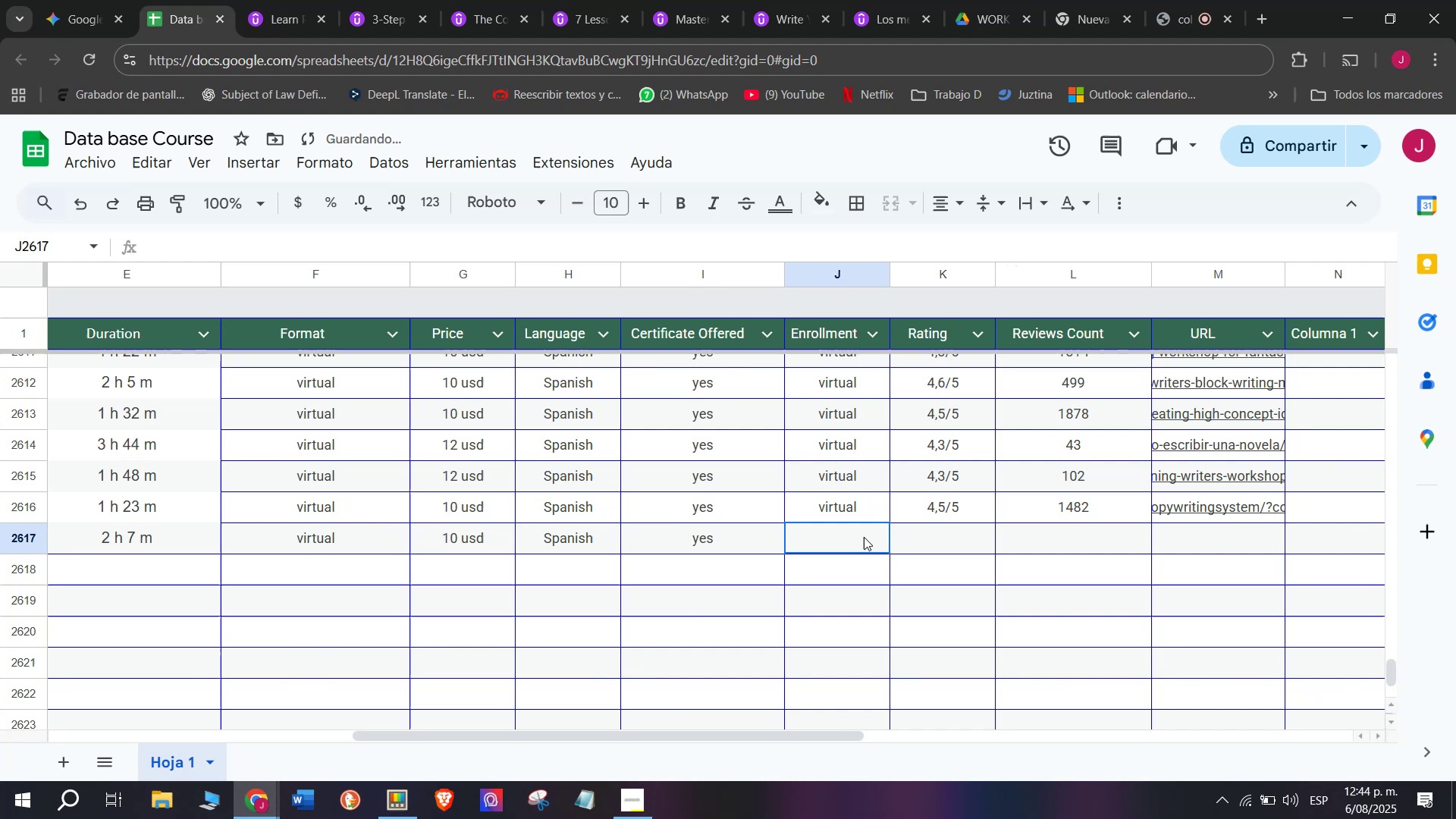 
key(Control+V)
 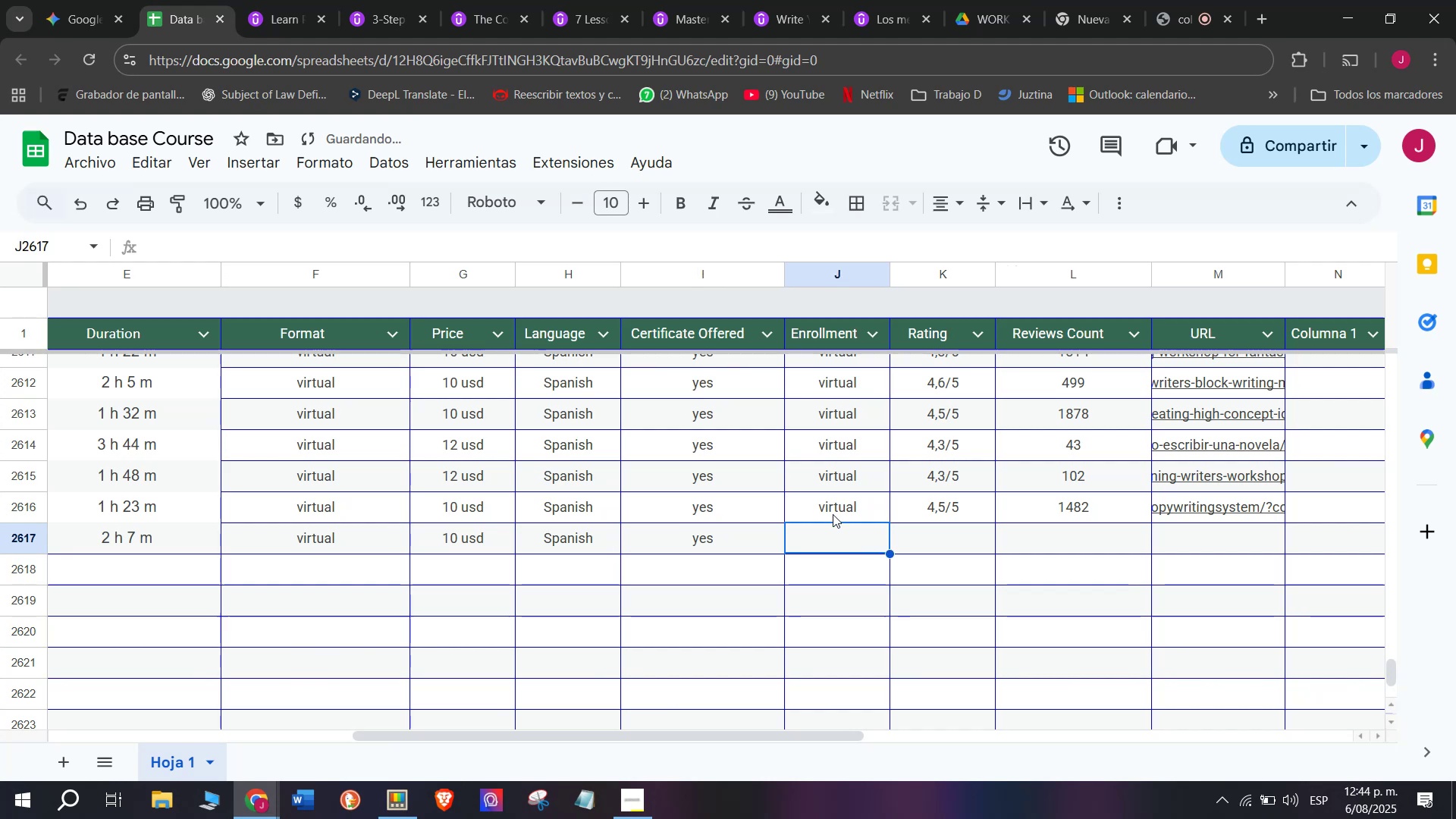 
triple_click([829, 504])
 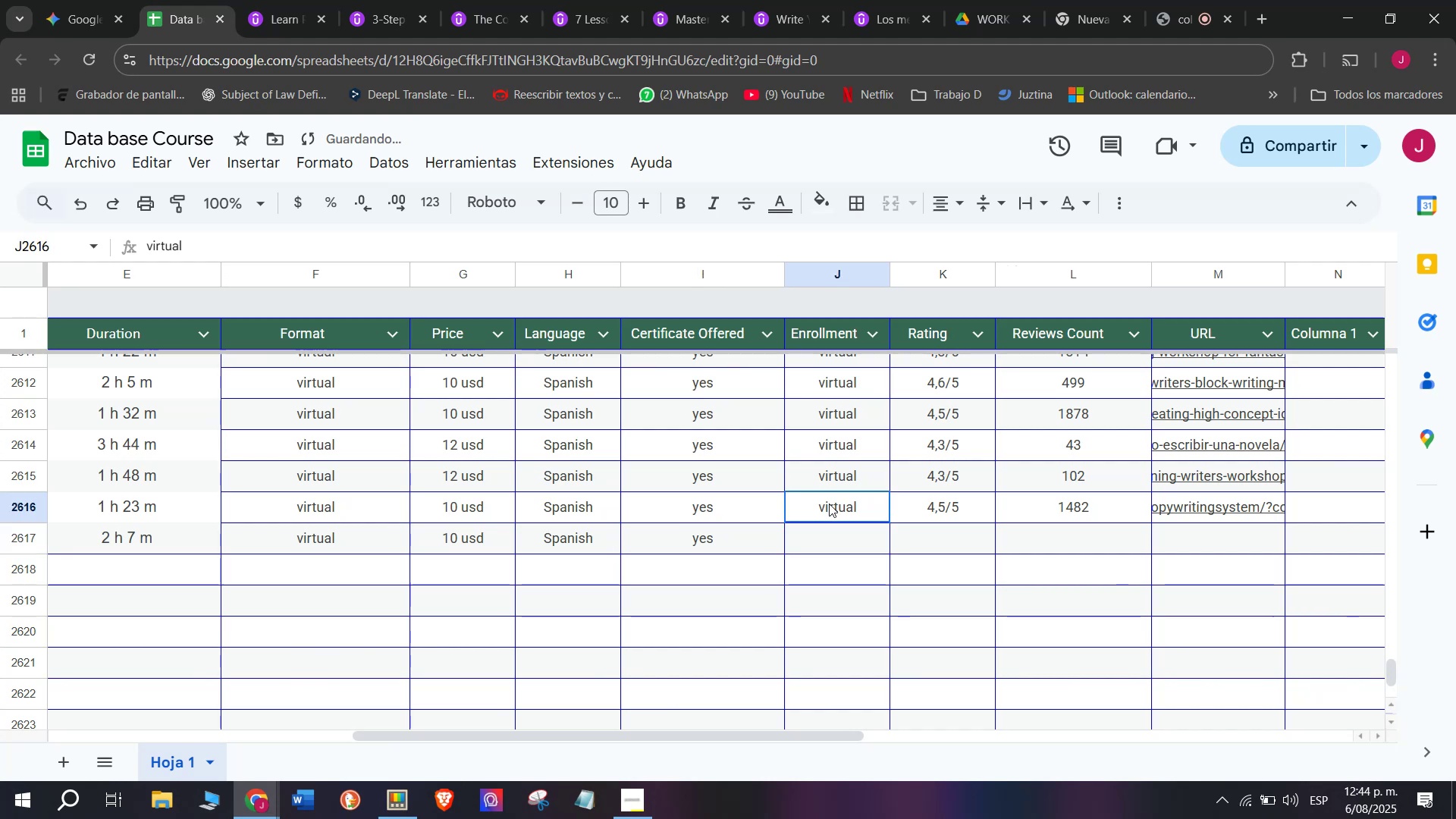 
key(Break)
 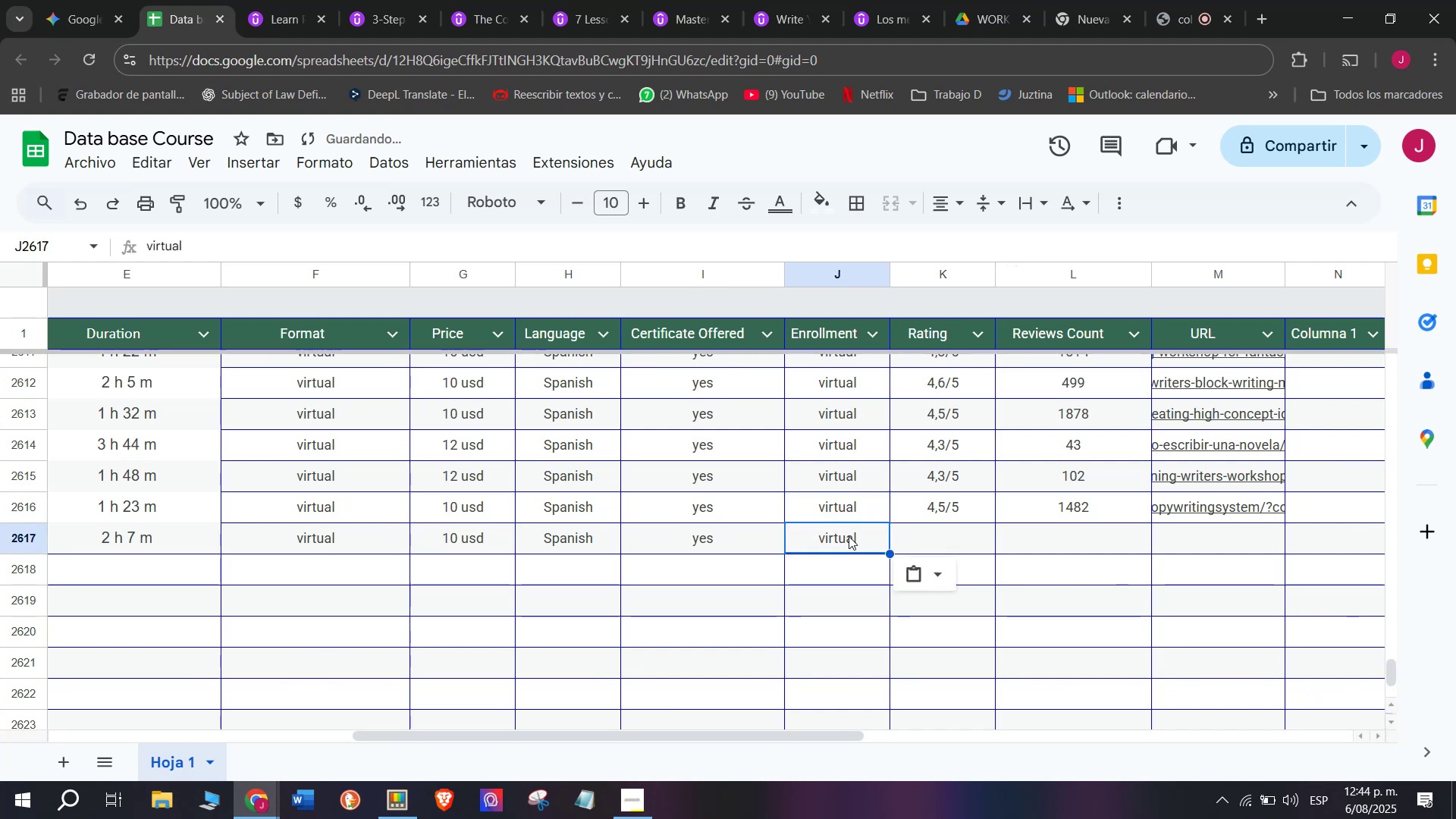 
key(Control+ControlLeft)
 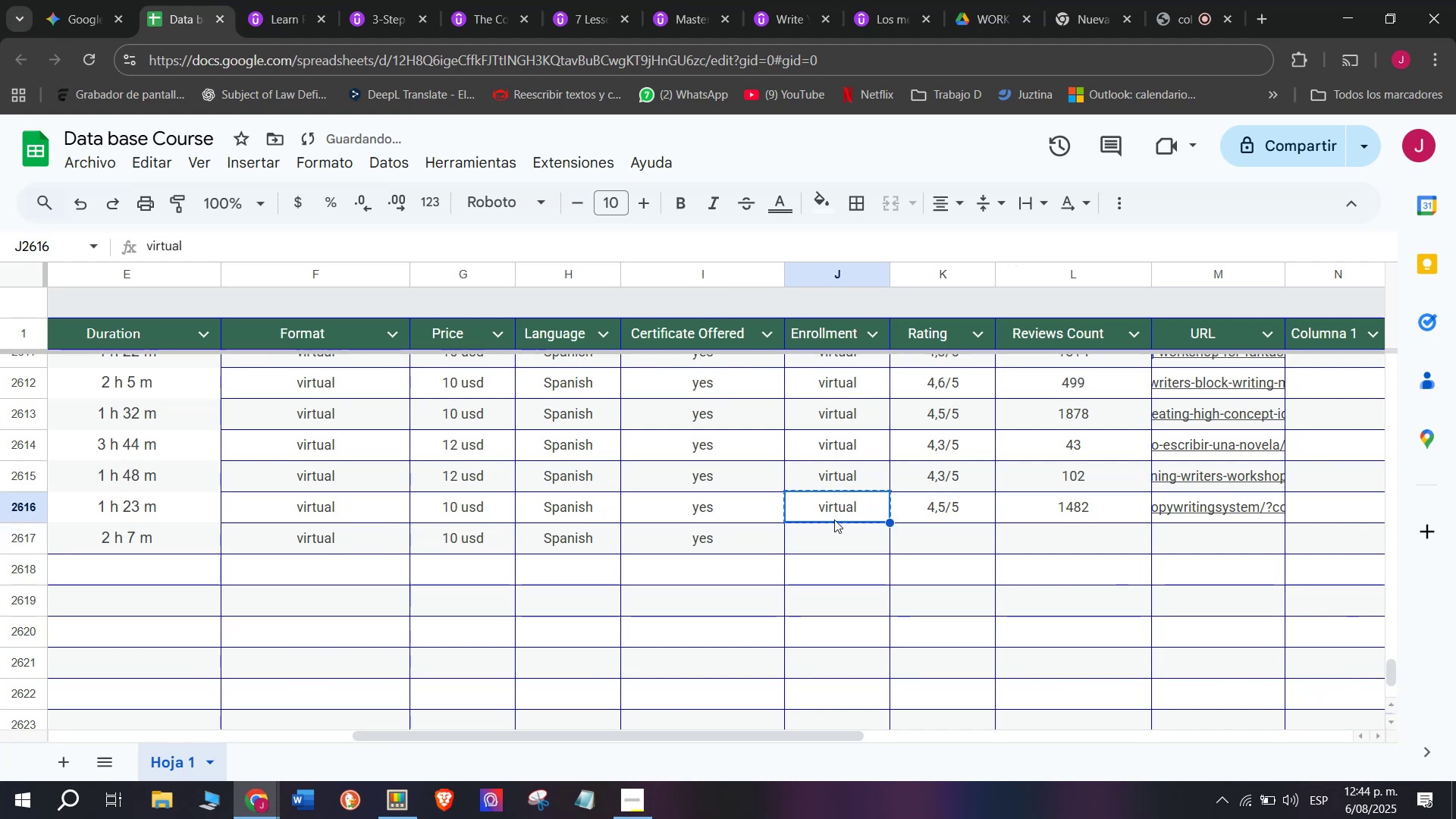 
key(Control+C)
 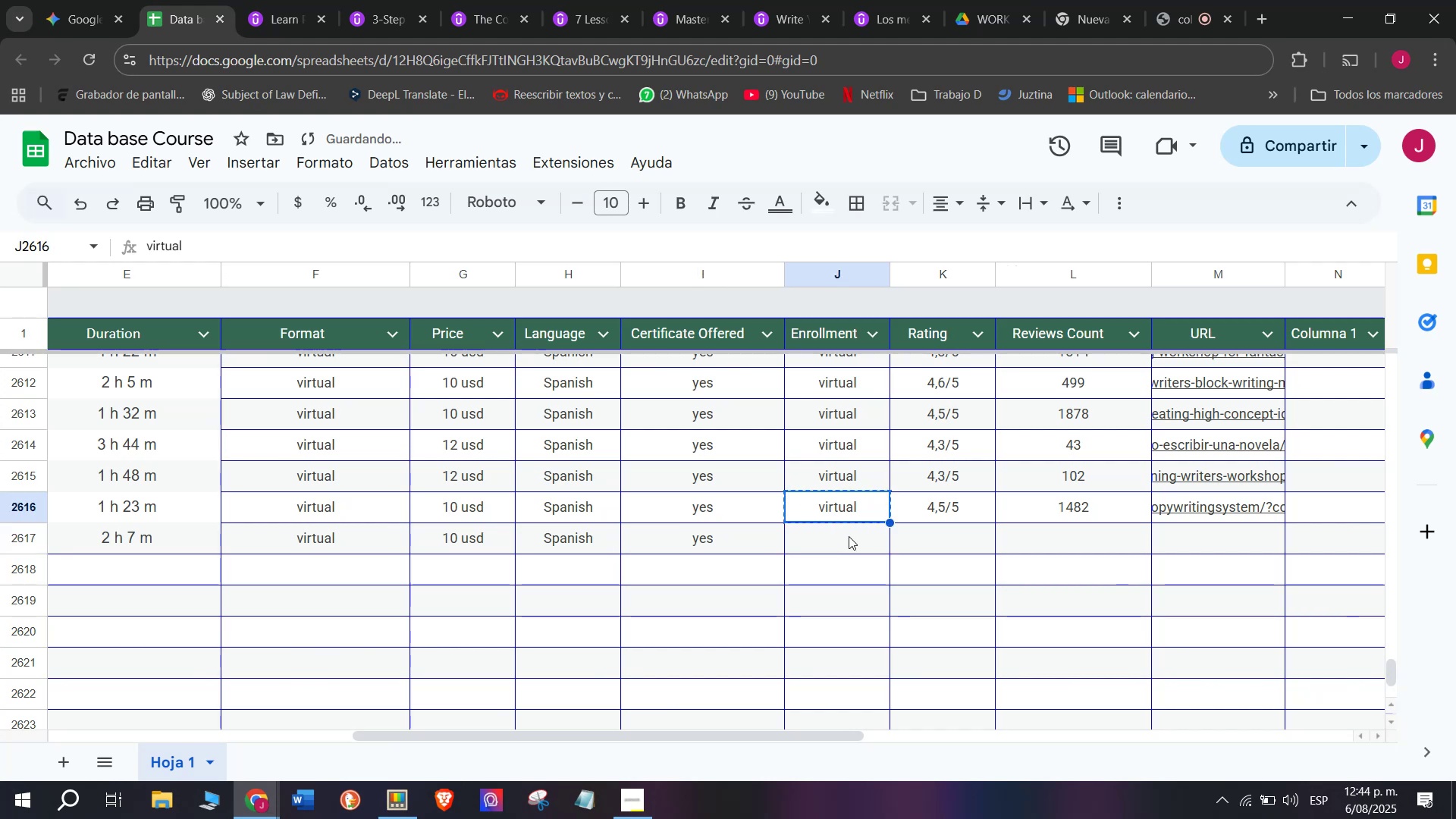 
triple_click([849, 536])
 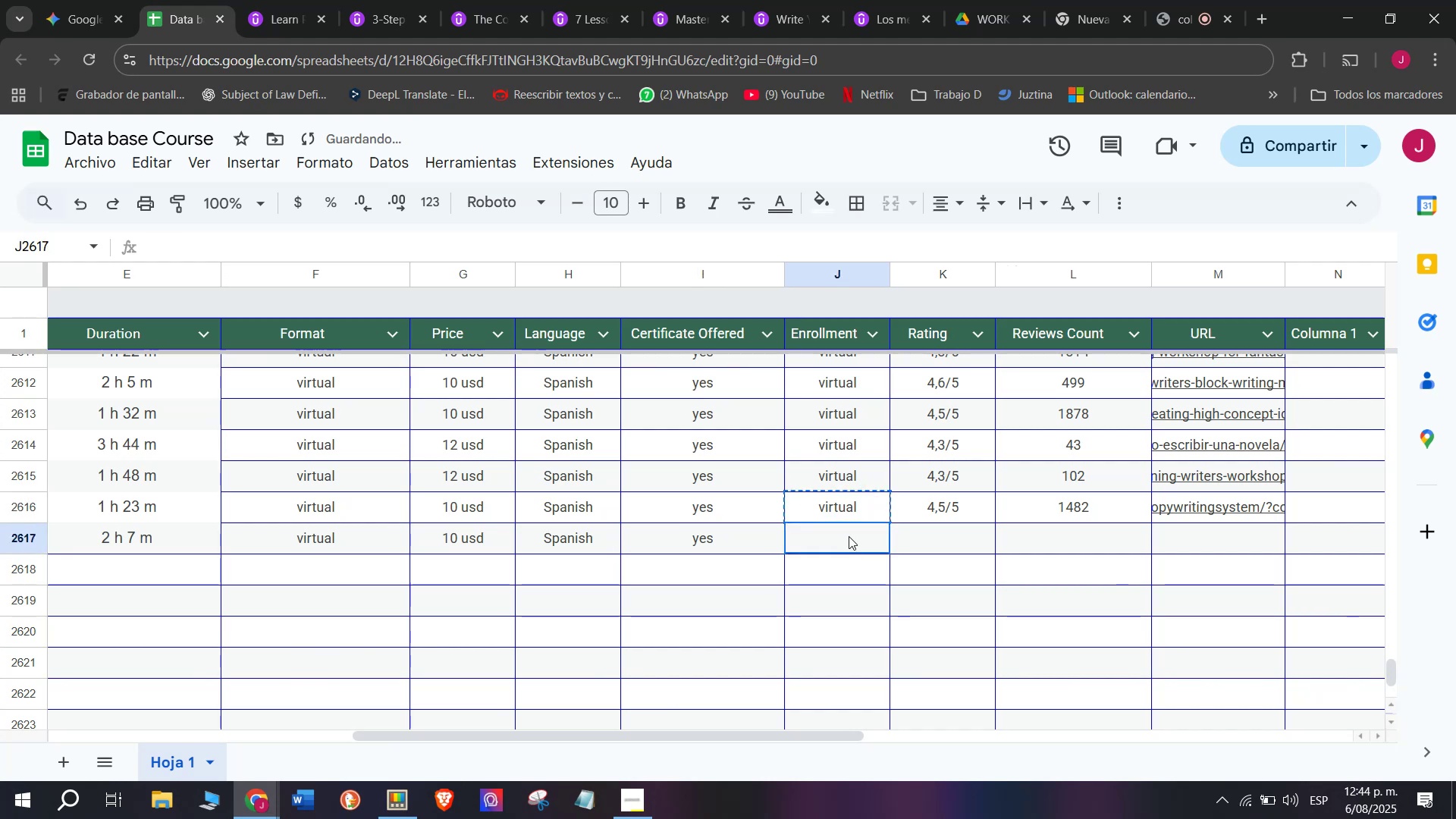 
key(Z)
 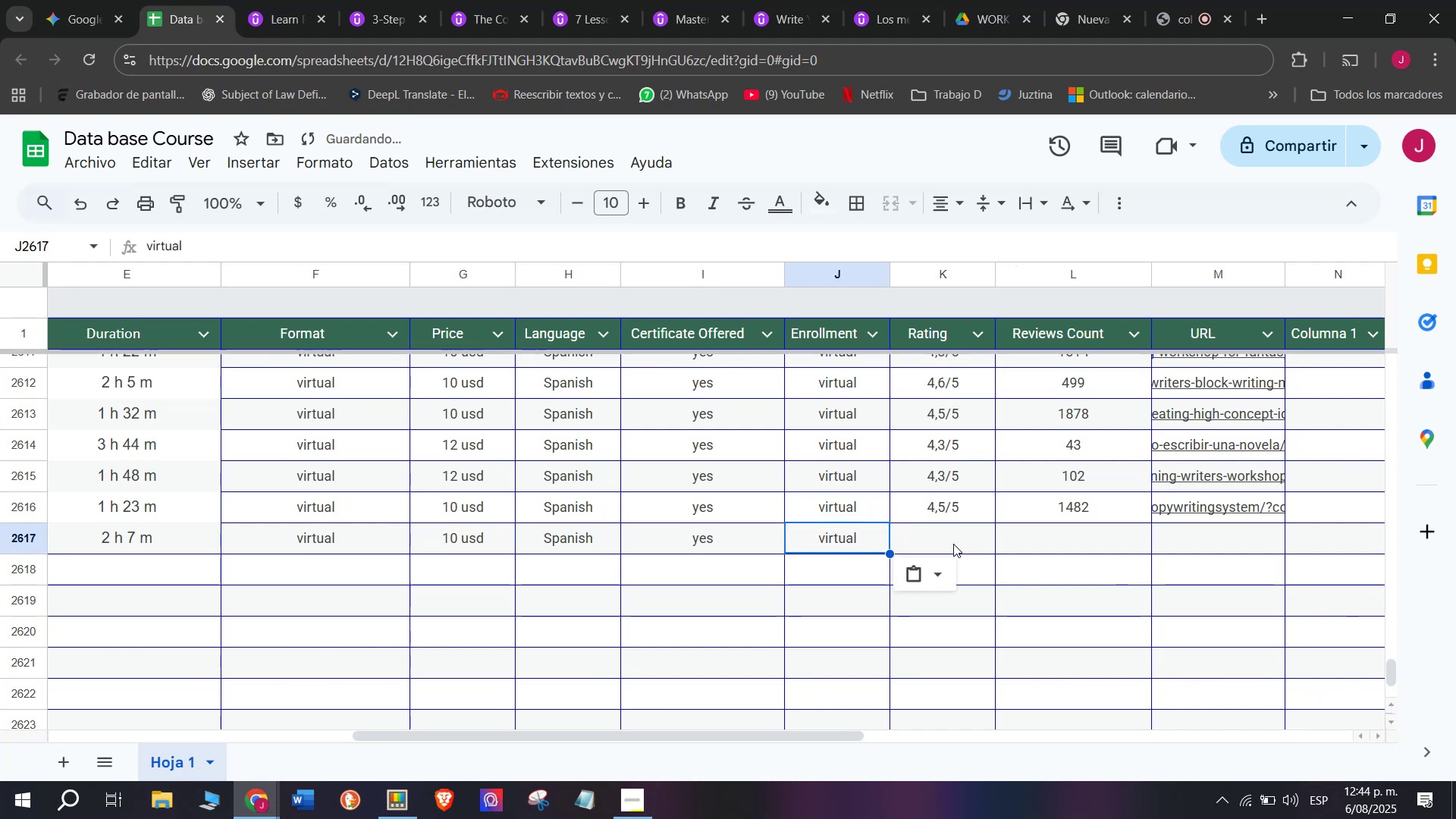 
key(Control+ControlLeft)
 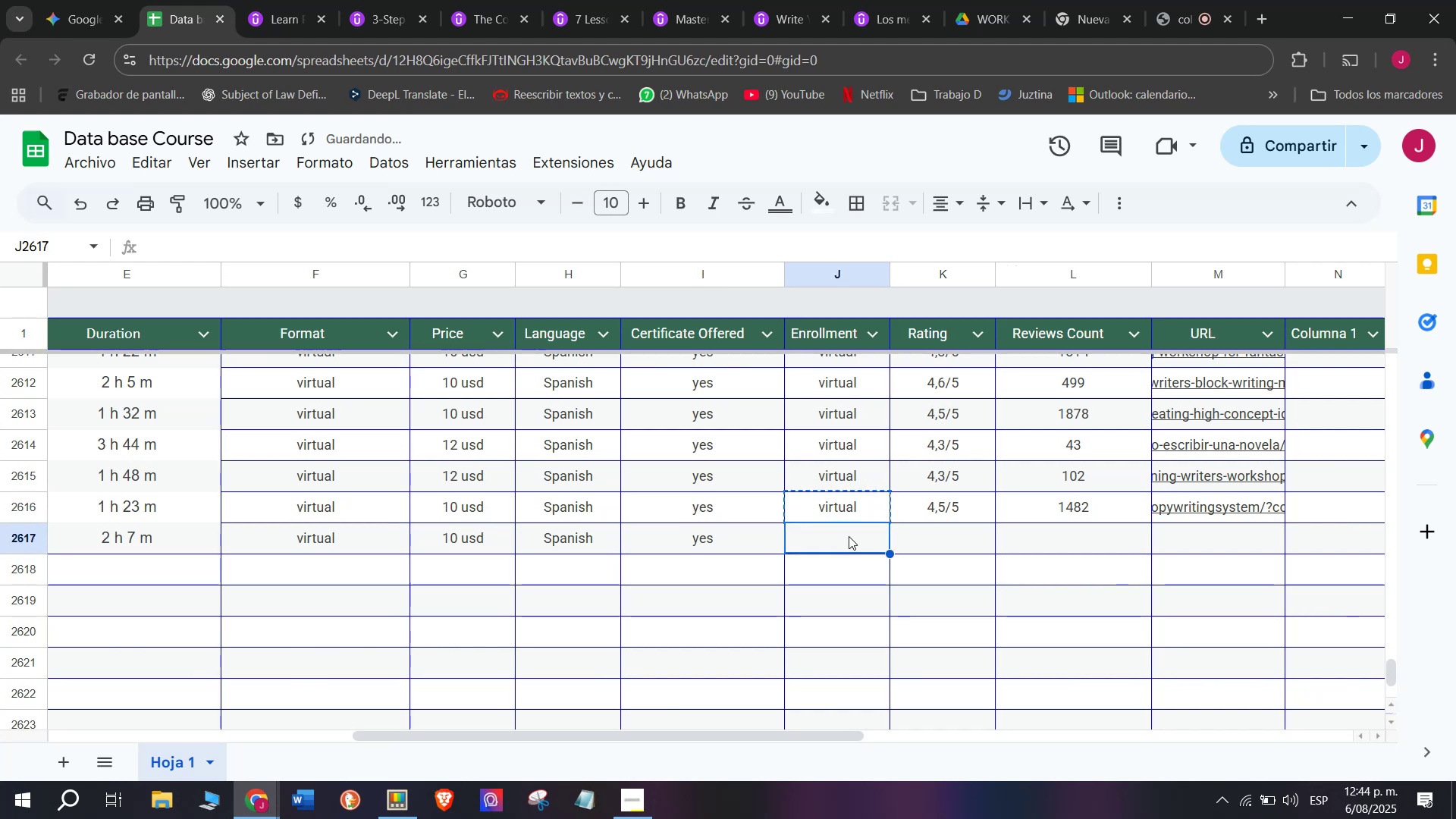 
key(Control+V)
 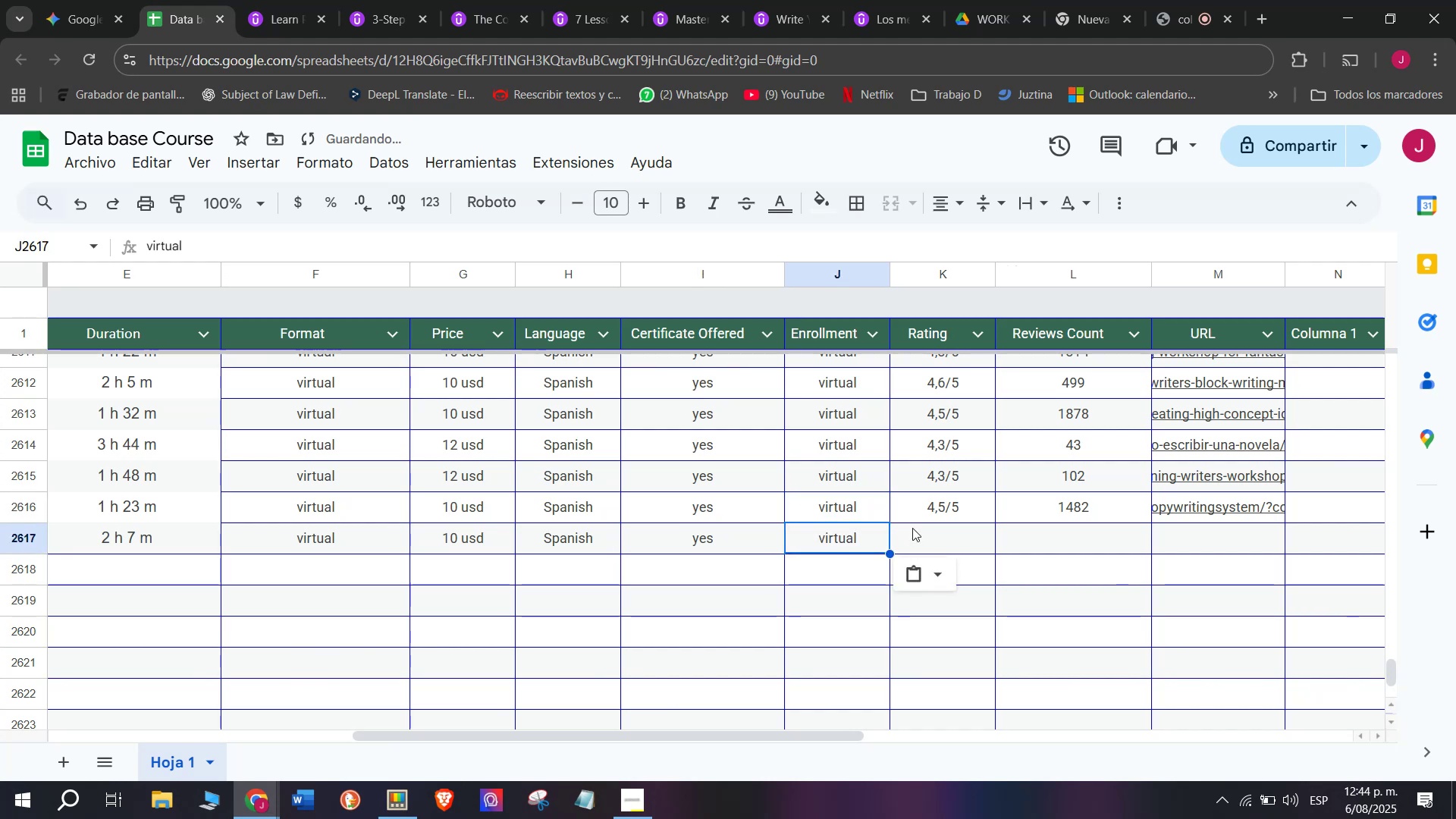 
left_click([916, 513])
 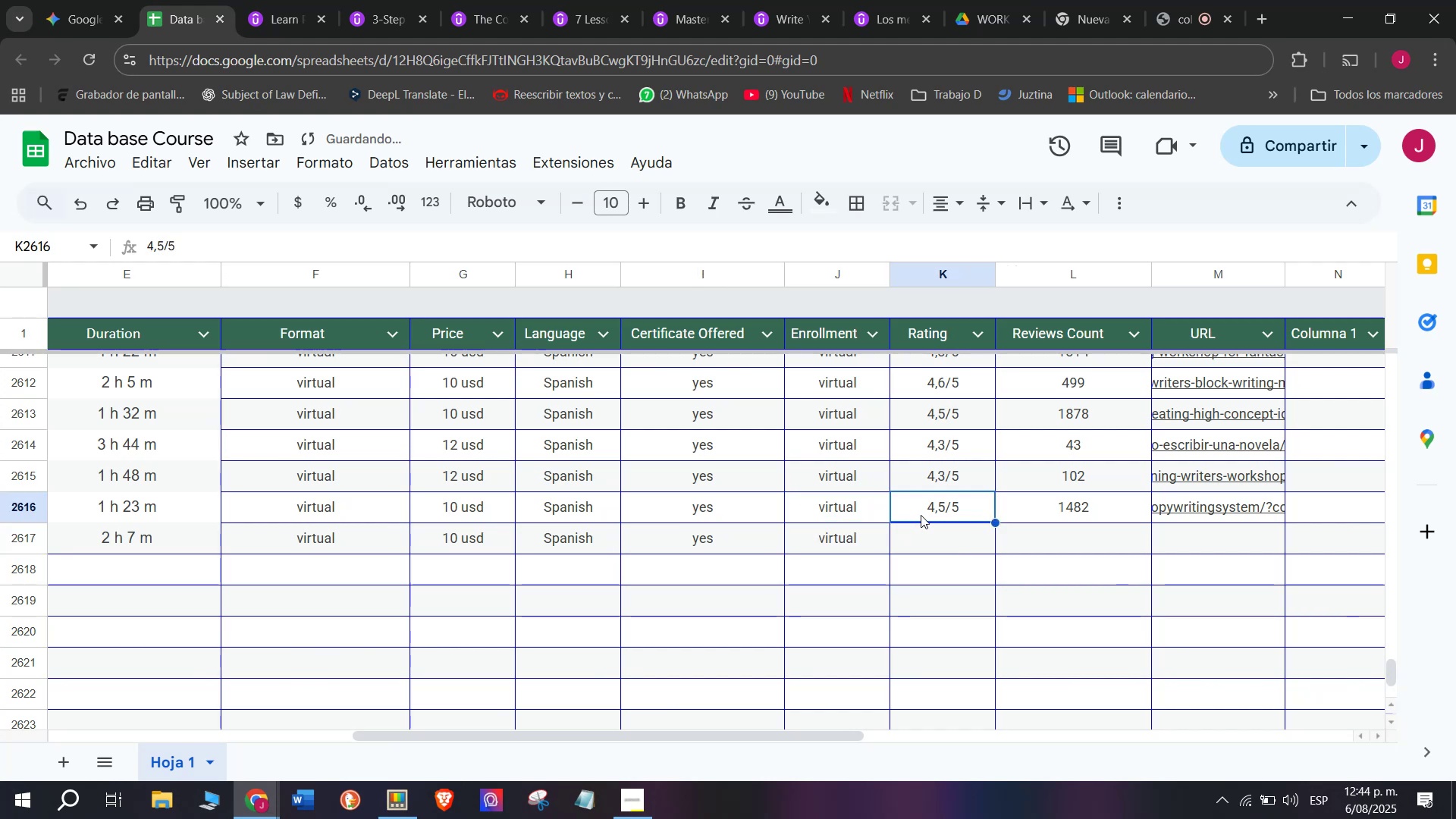 
key(Control+ControlLeft)
 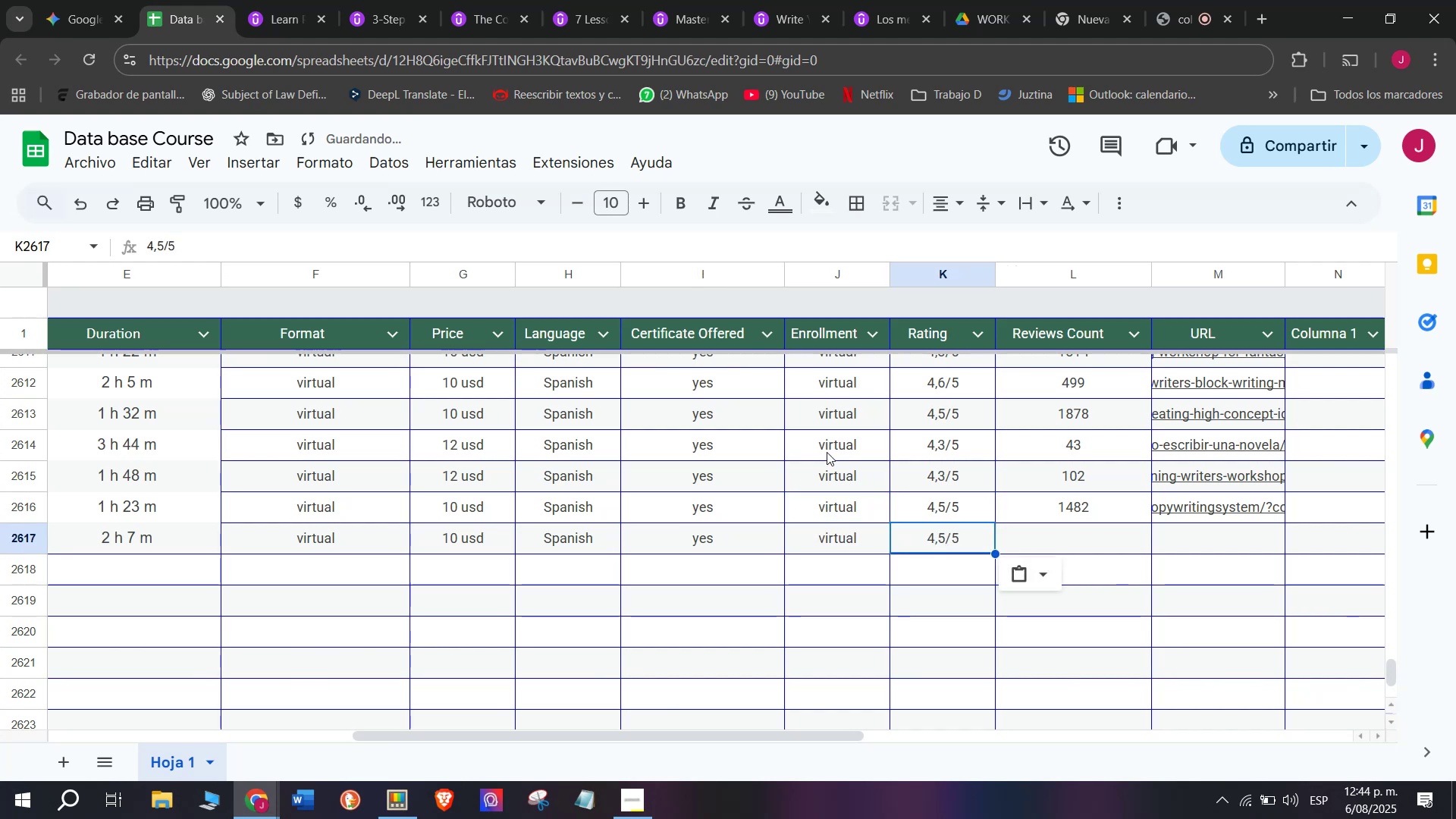 
key(Break)
 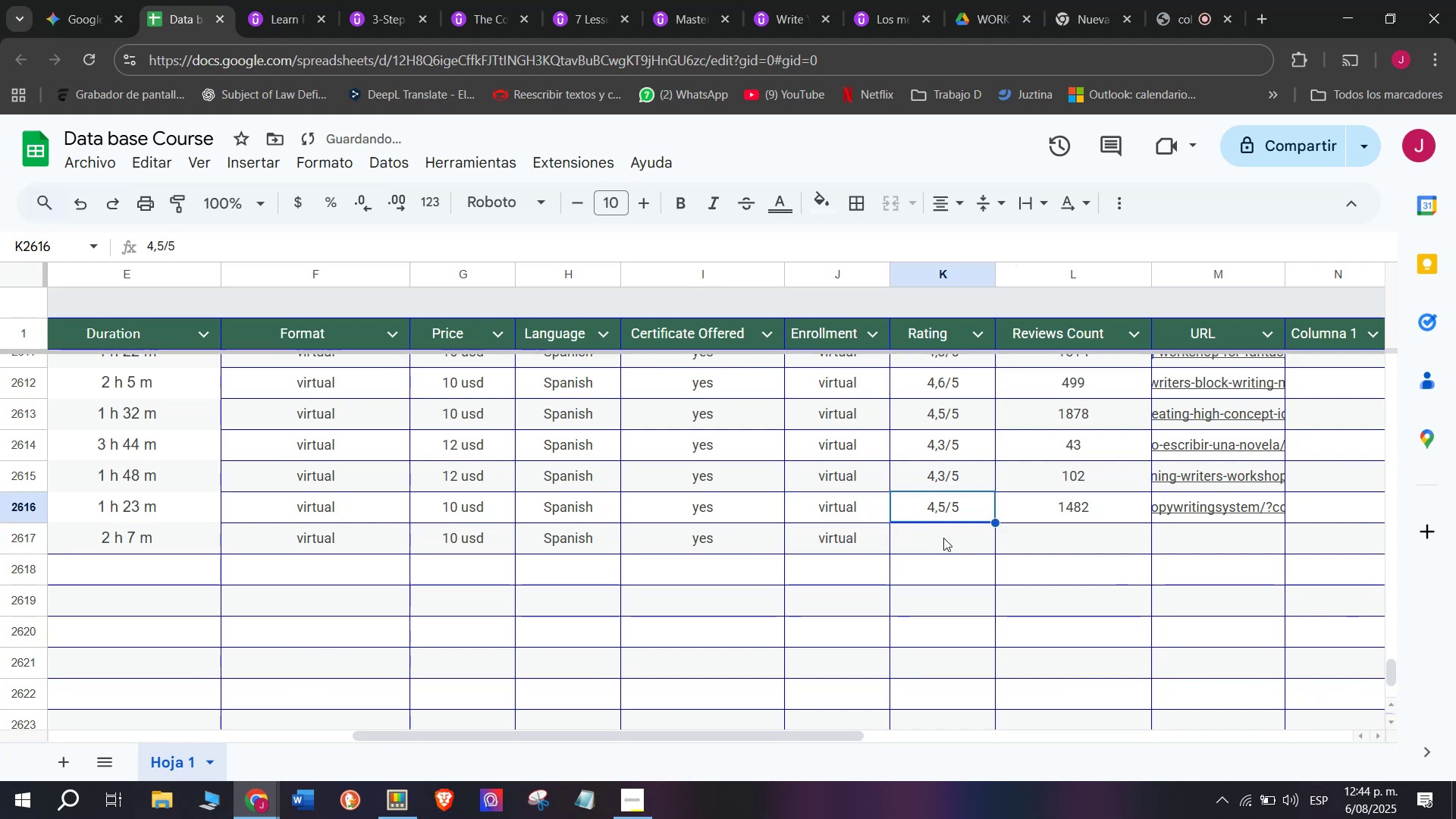 
key(Control+C)
 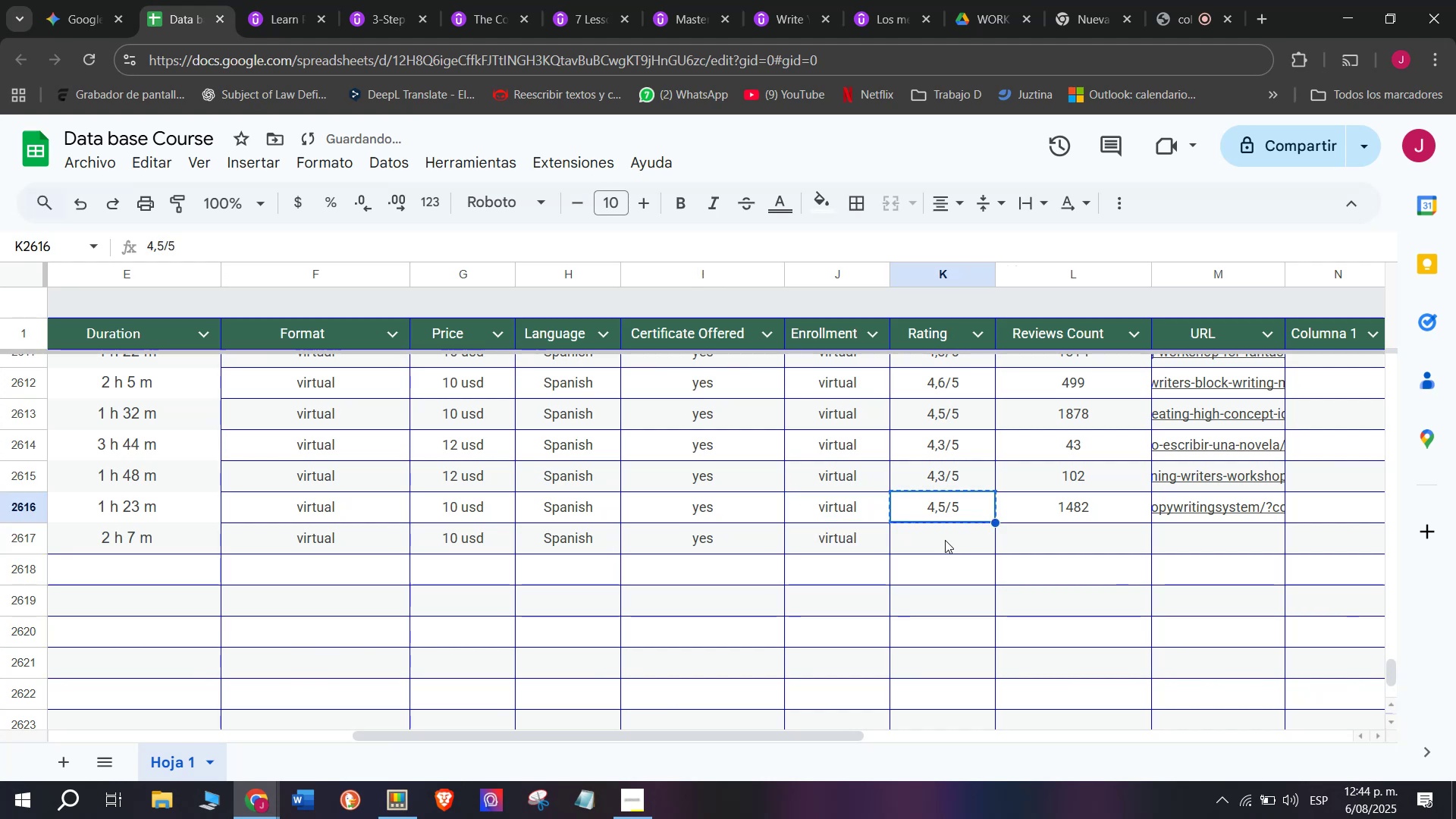 
key(Control+ControlLeft)
 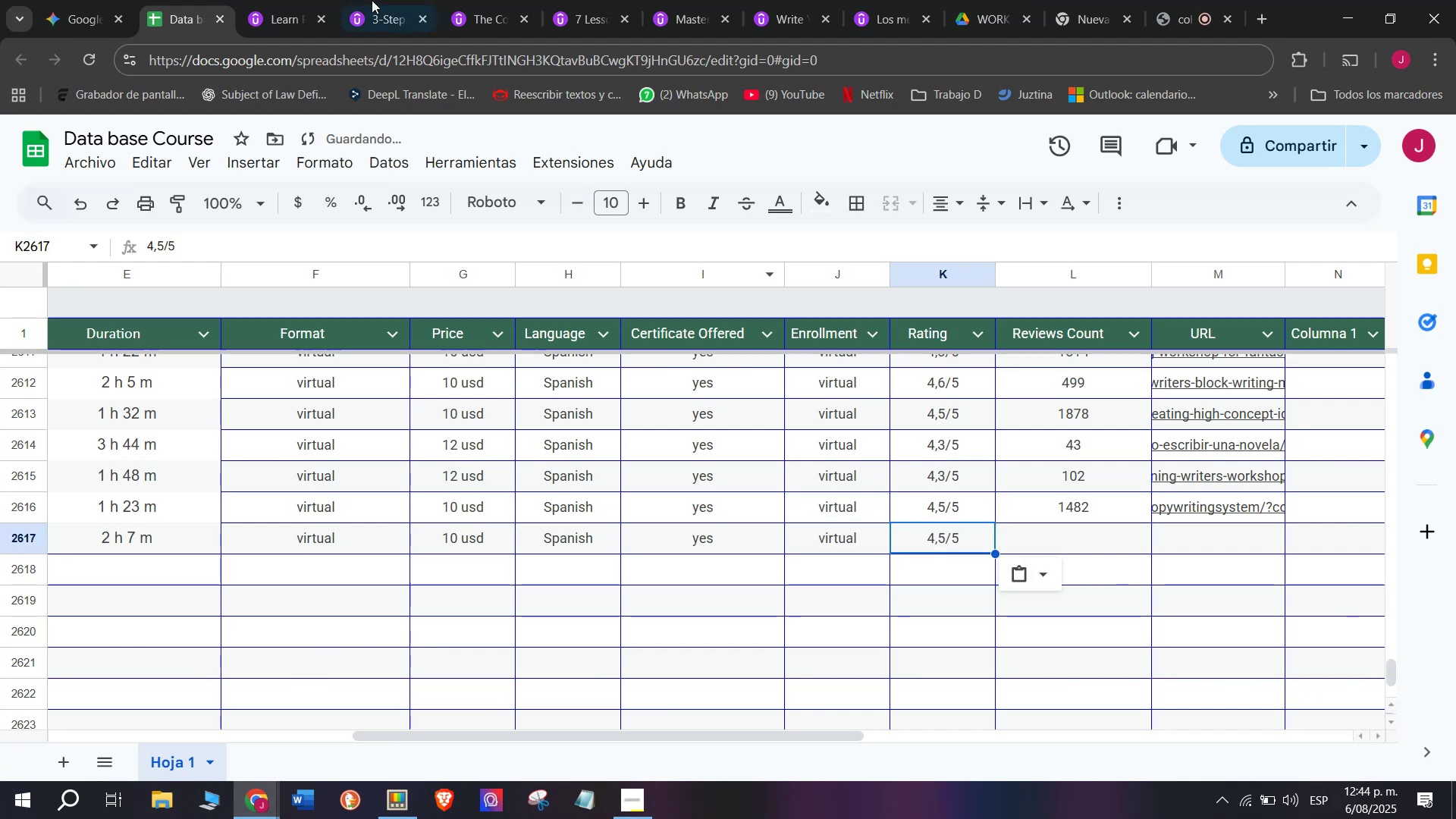 
key(Z)
 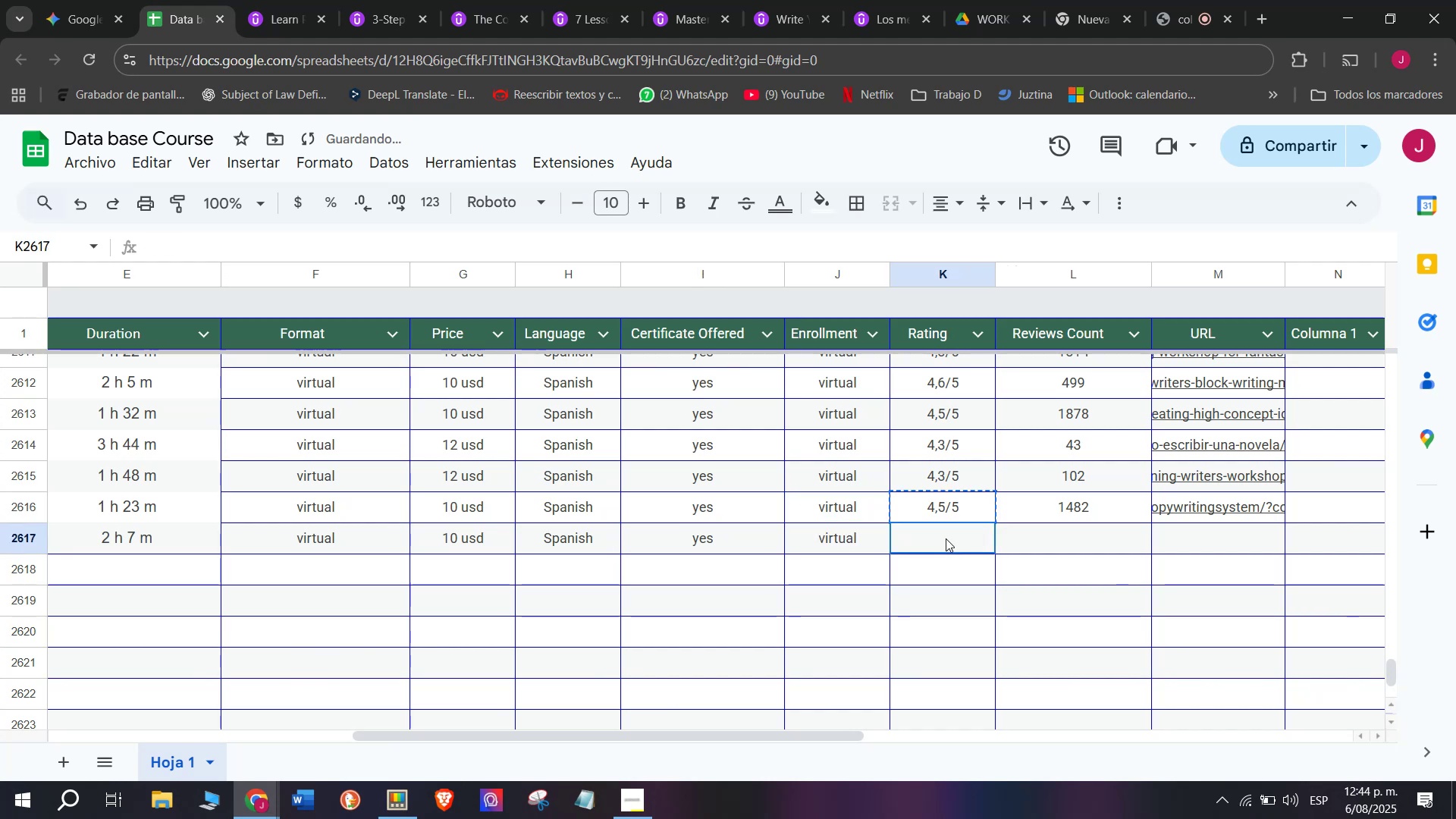 
key(Control+V)
 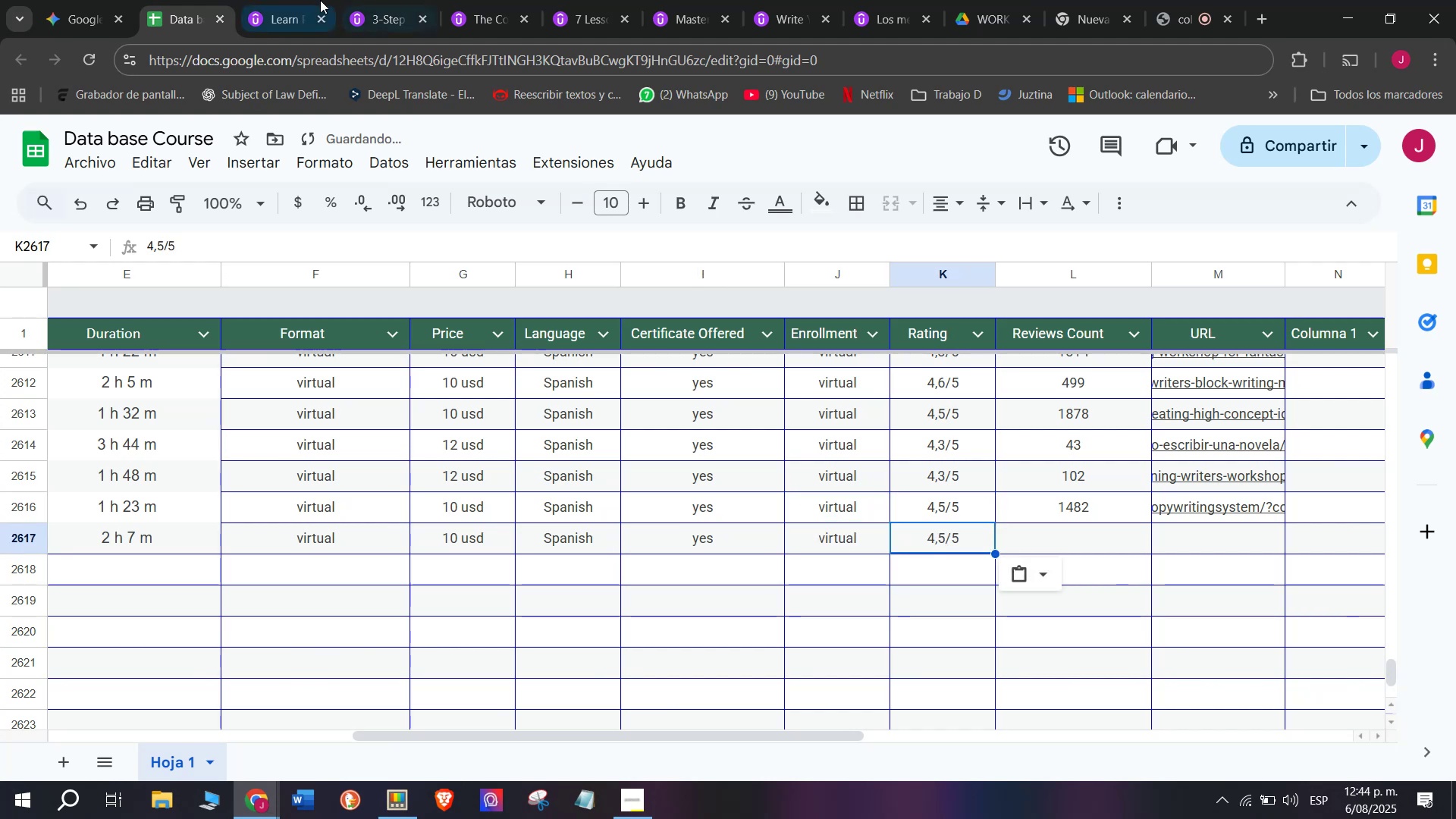 
left_click([274, 0])
 